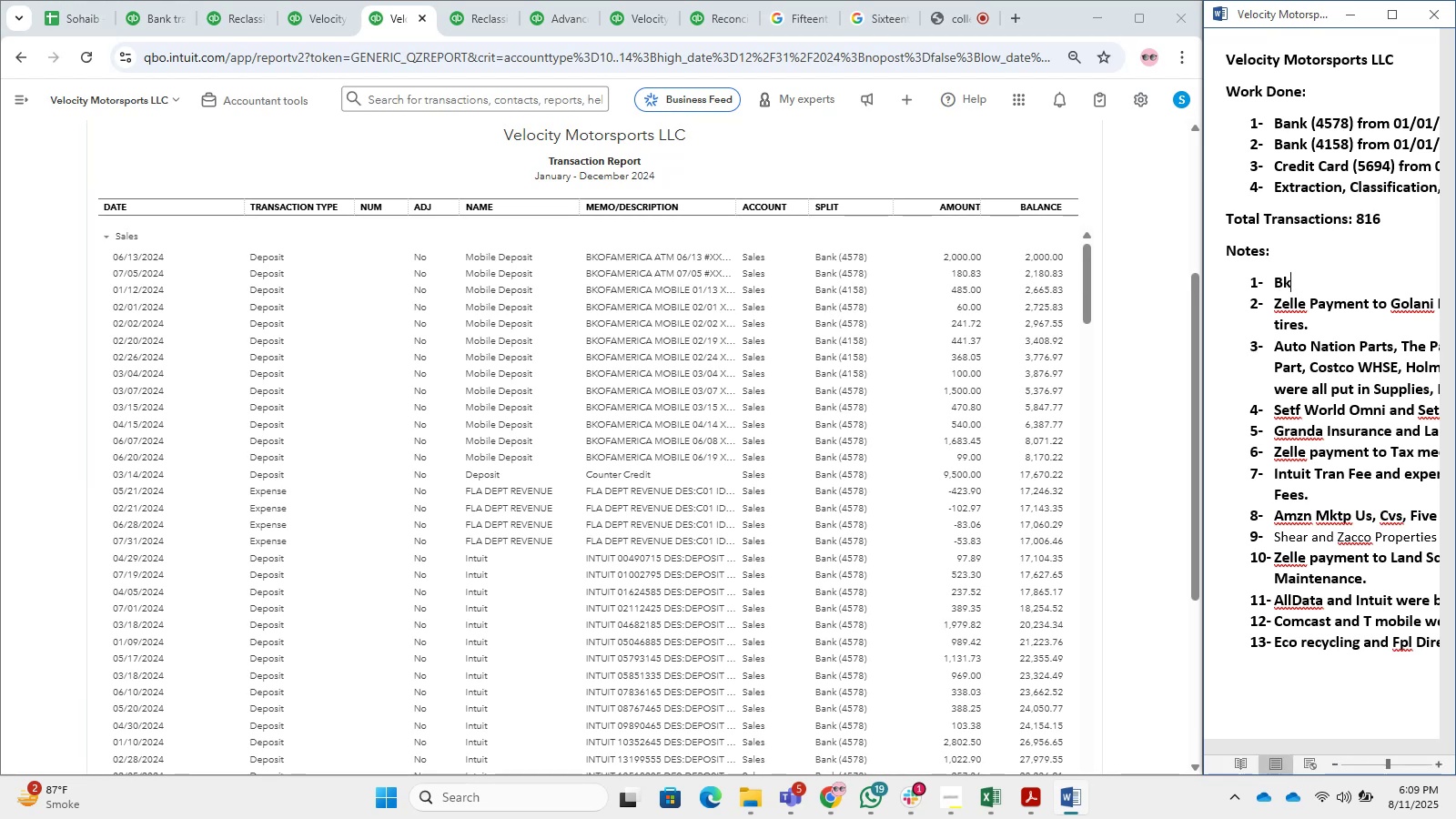 
hold_key(key=ShiftLeft, duration=0.74)
 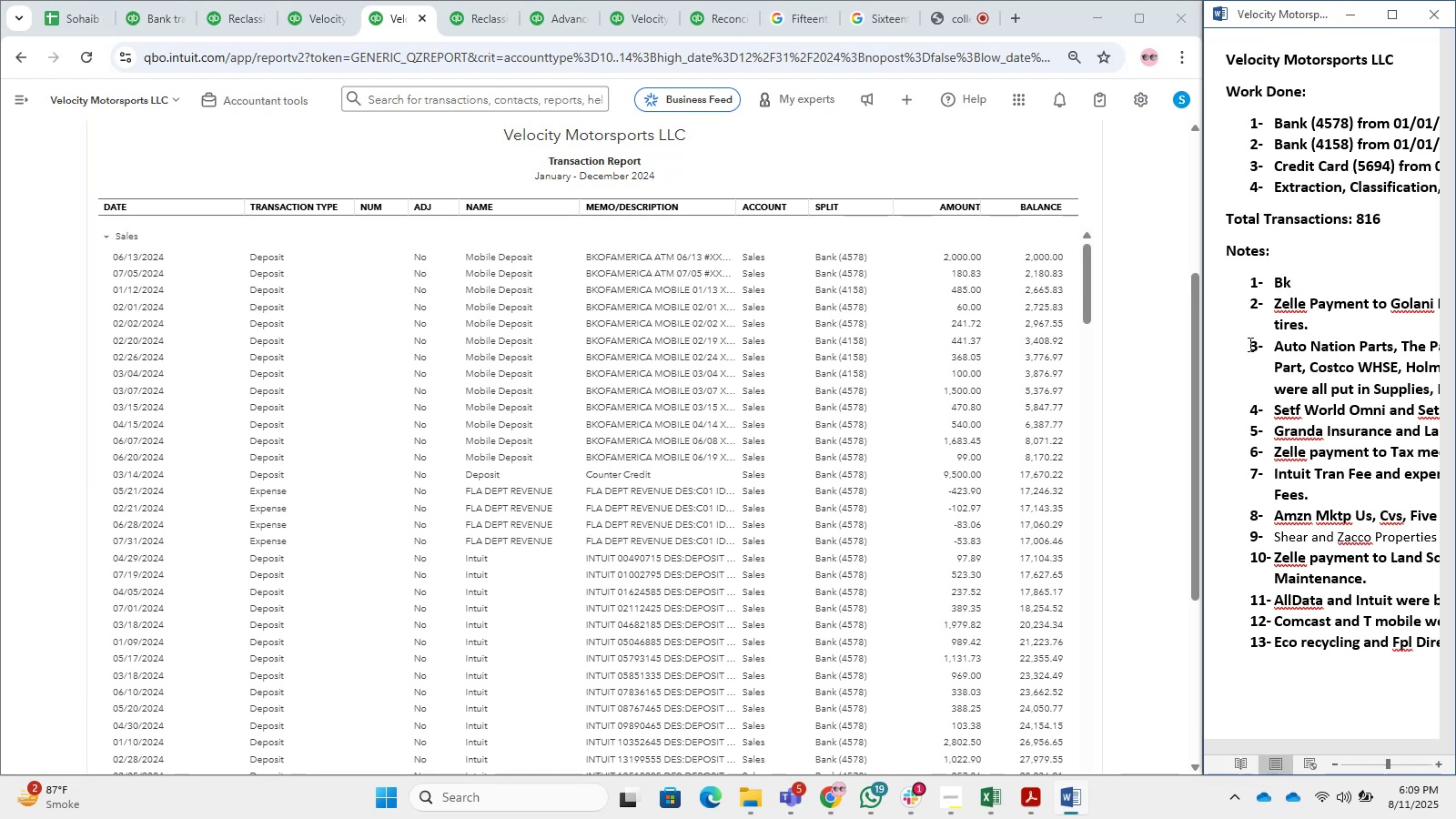 
key(Backspace)
 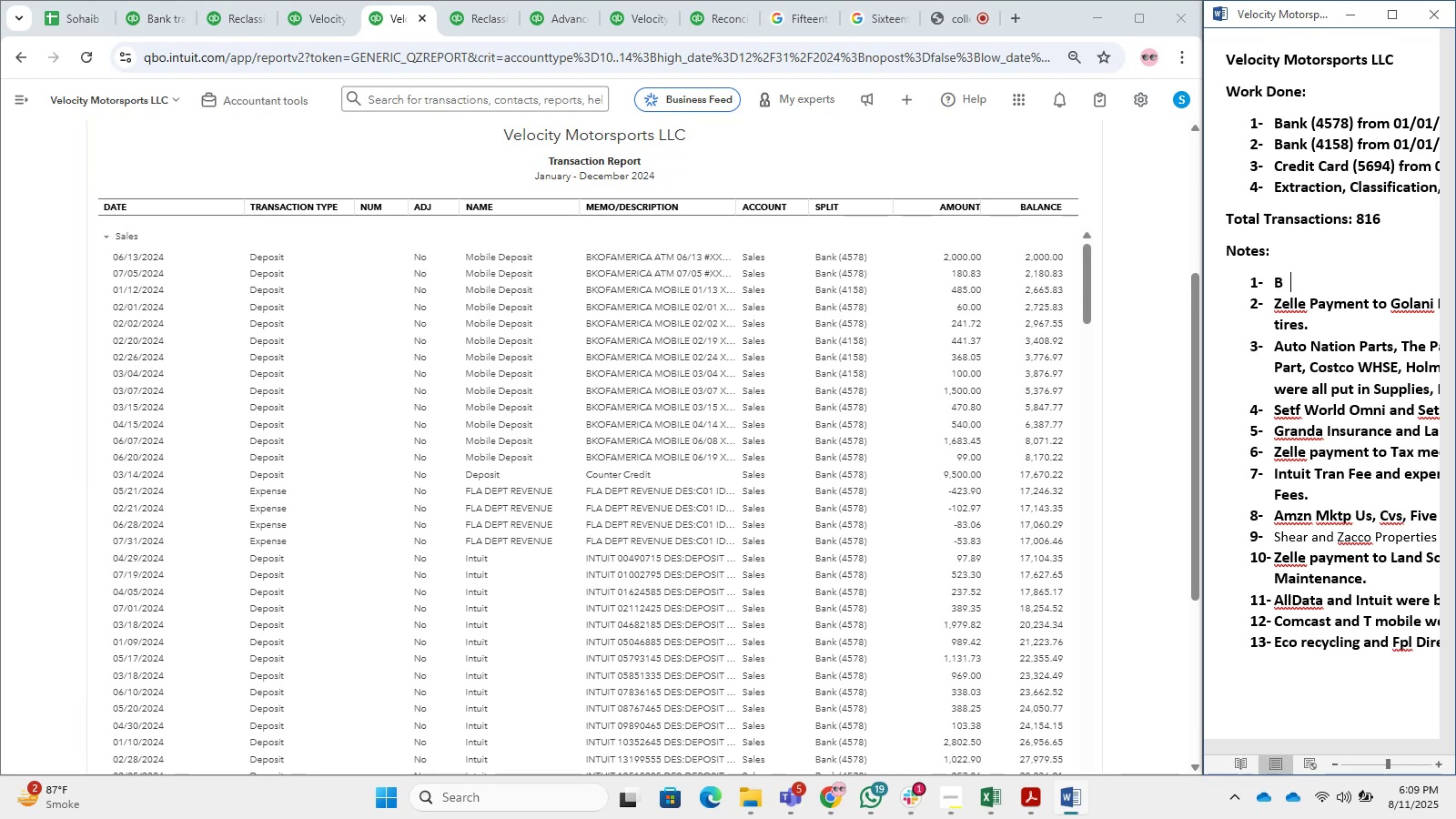 
key(Backspace)
 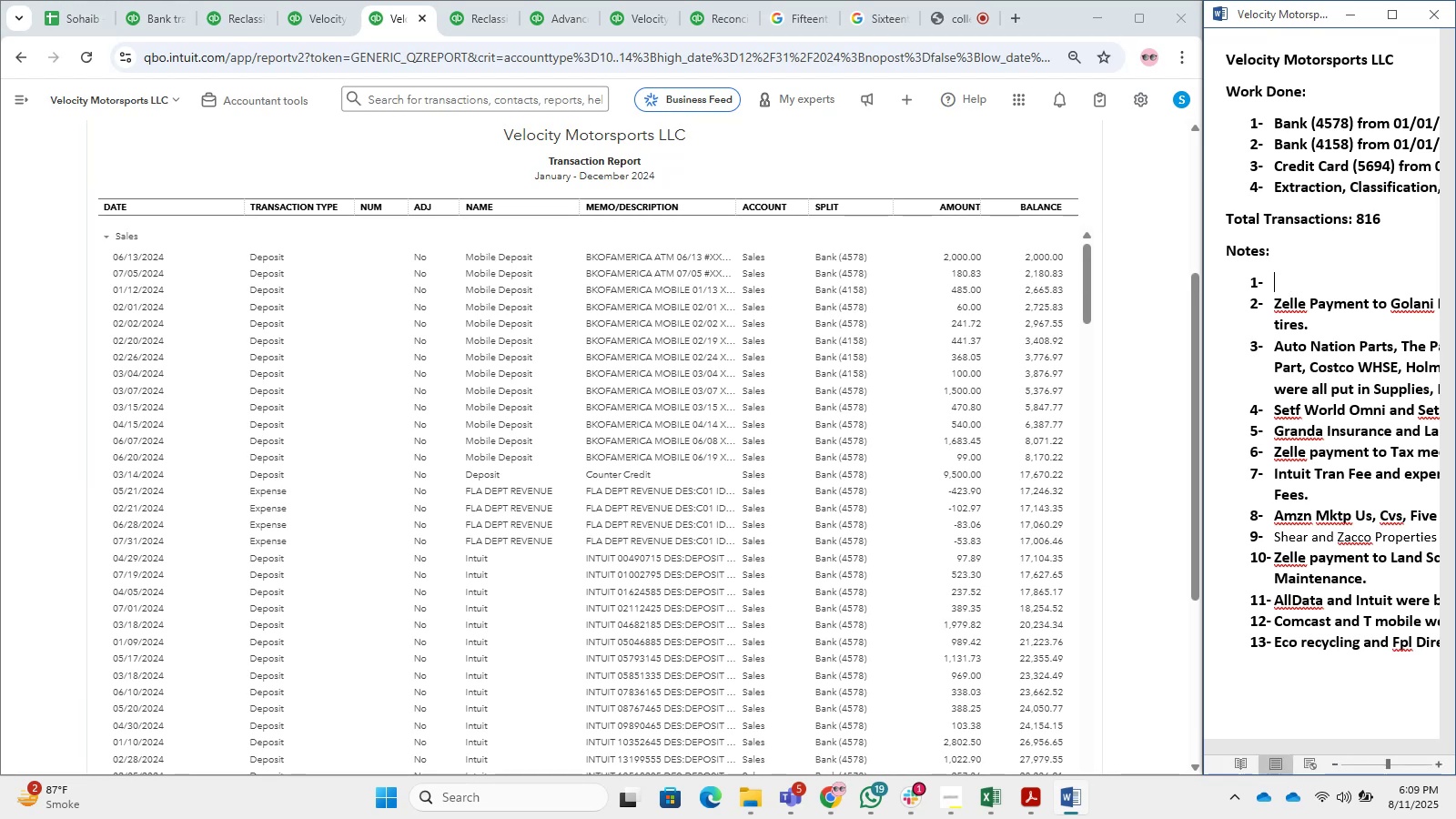 
key(Backspace)
 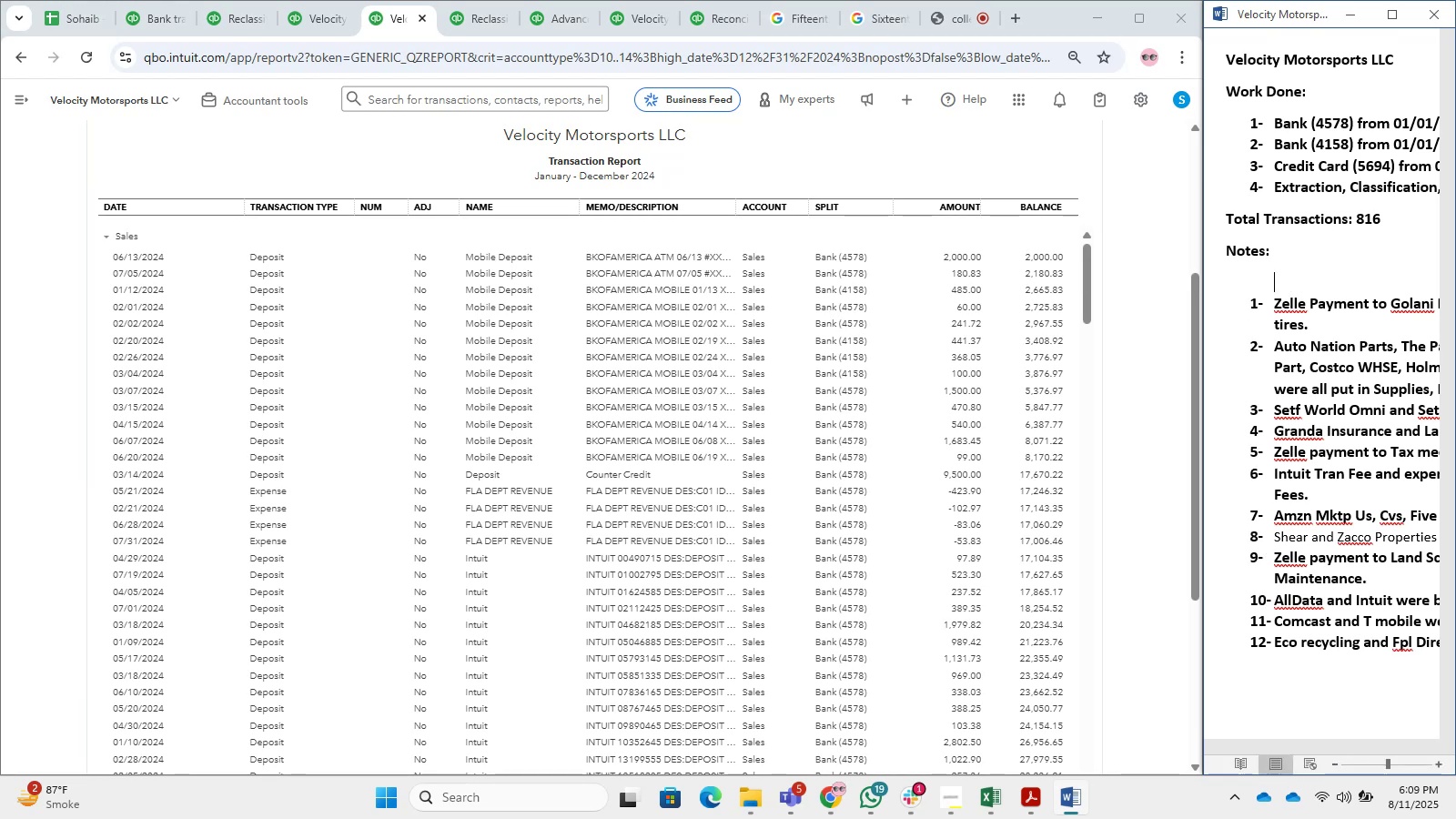 
key(ArrowDown)
 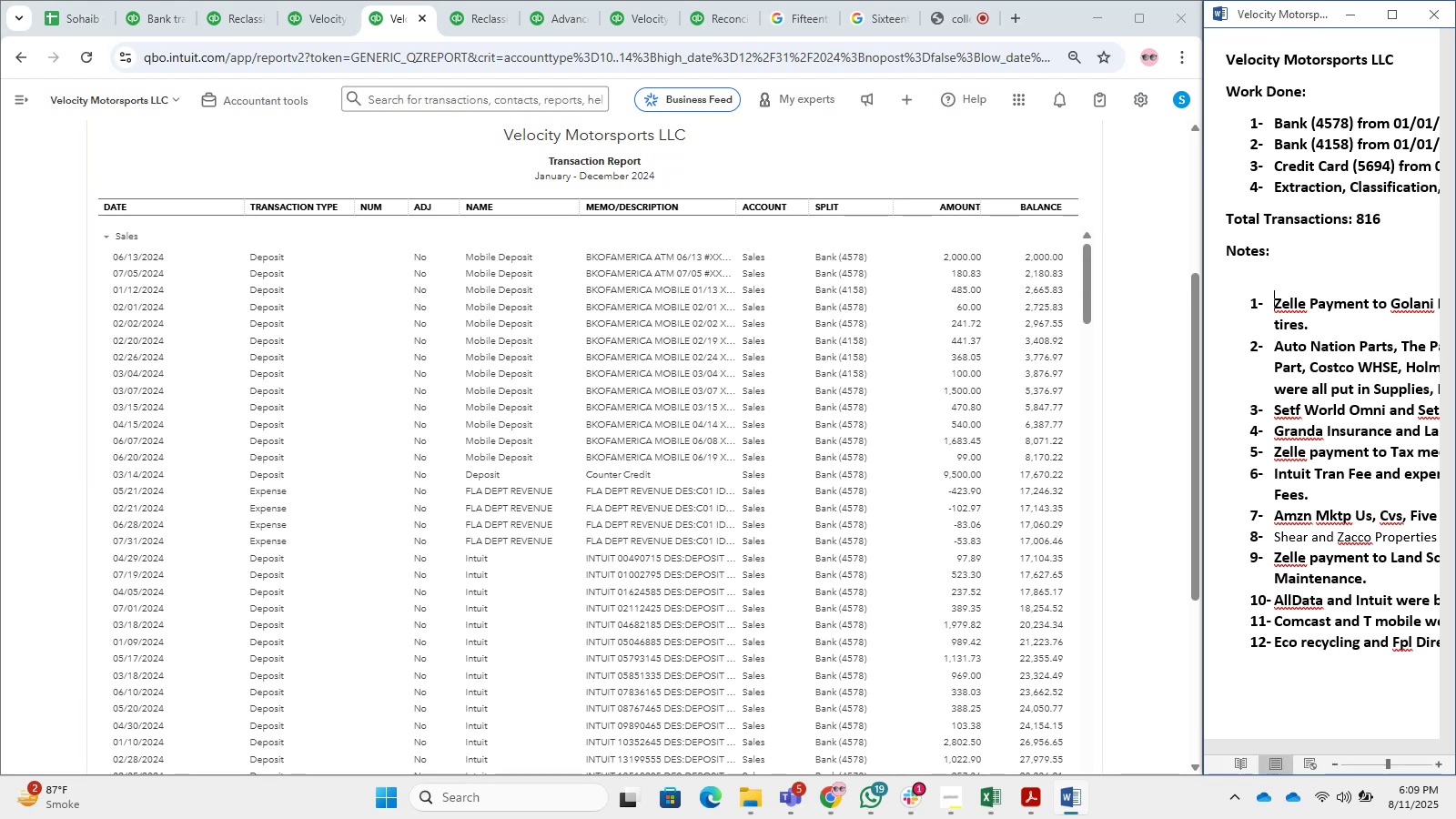 
key(Enter)
 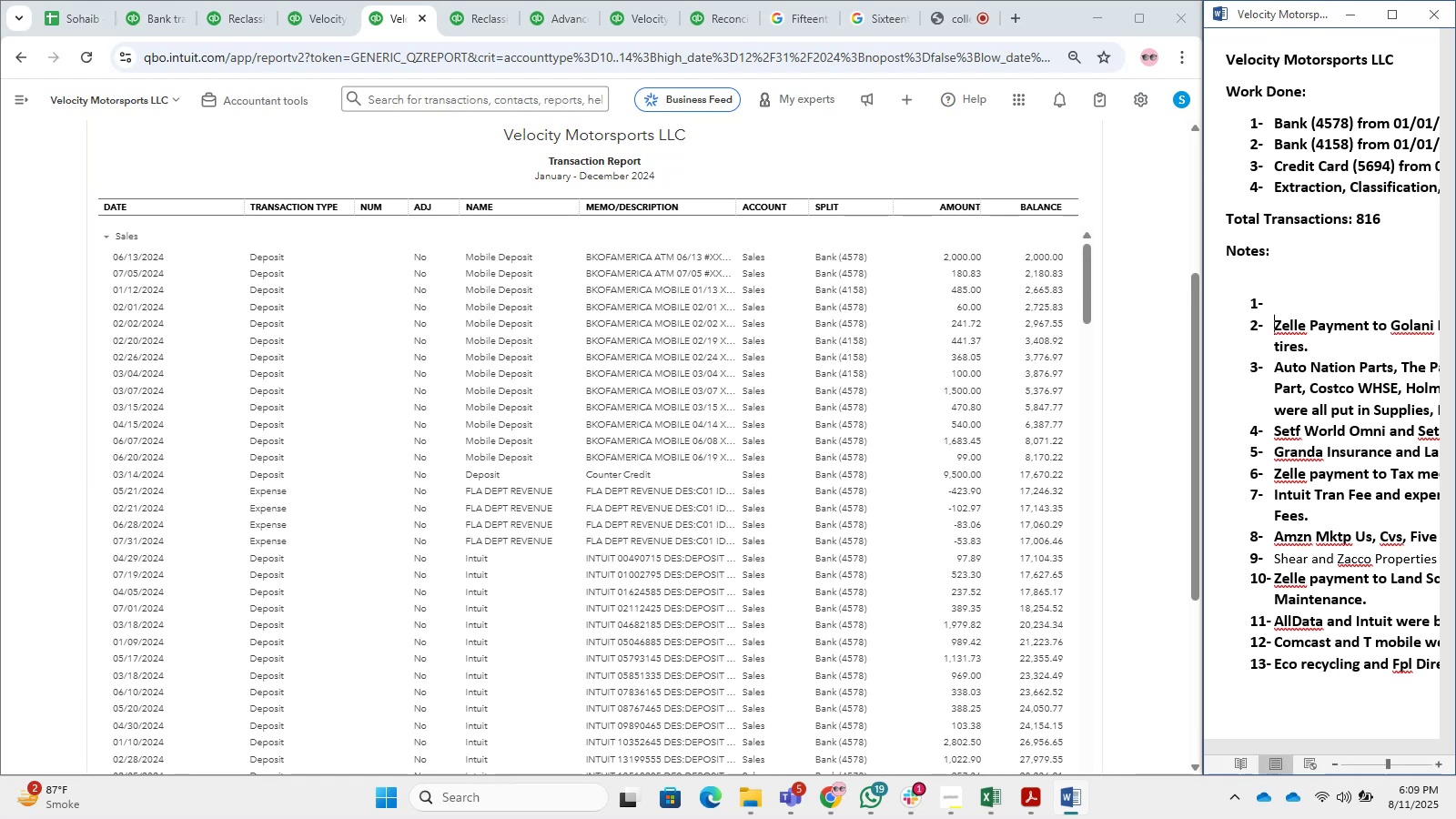 
key(ArrowUp)
 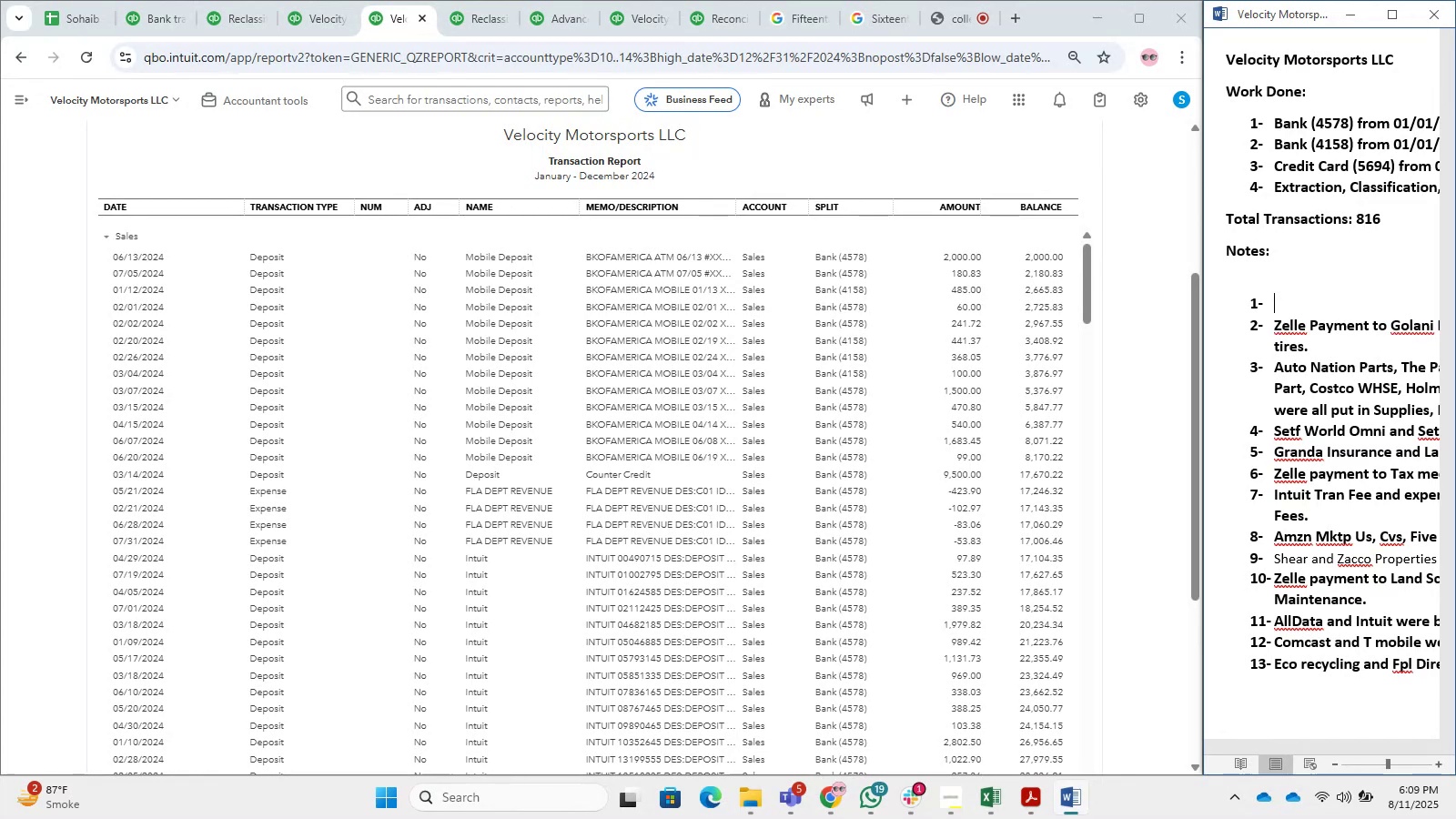 
key(ArrowUp)
 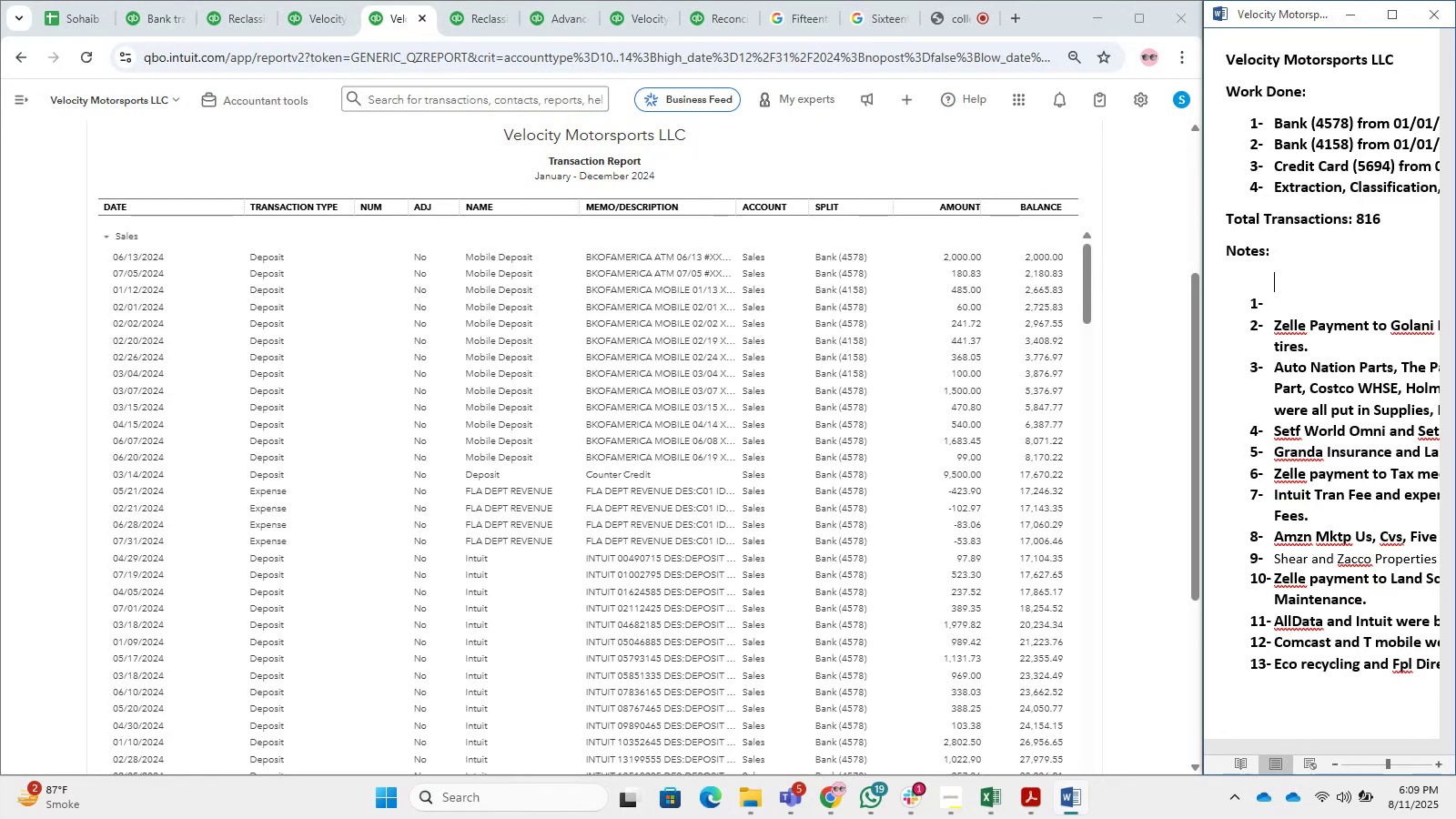 
key(Backspace)
 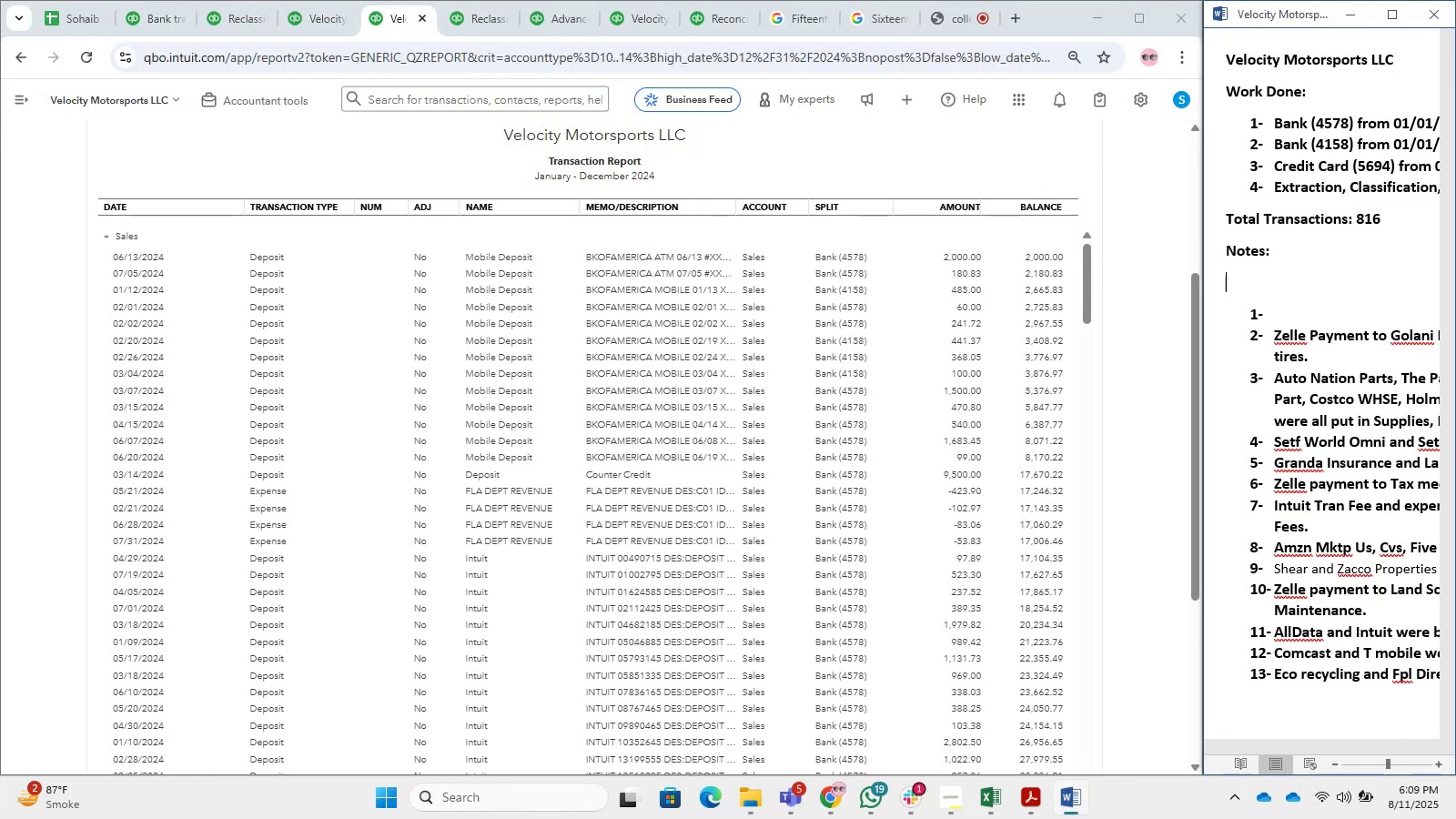 
key(Backspace)
 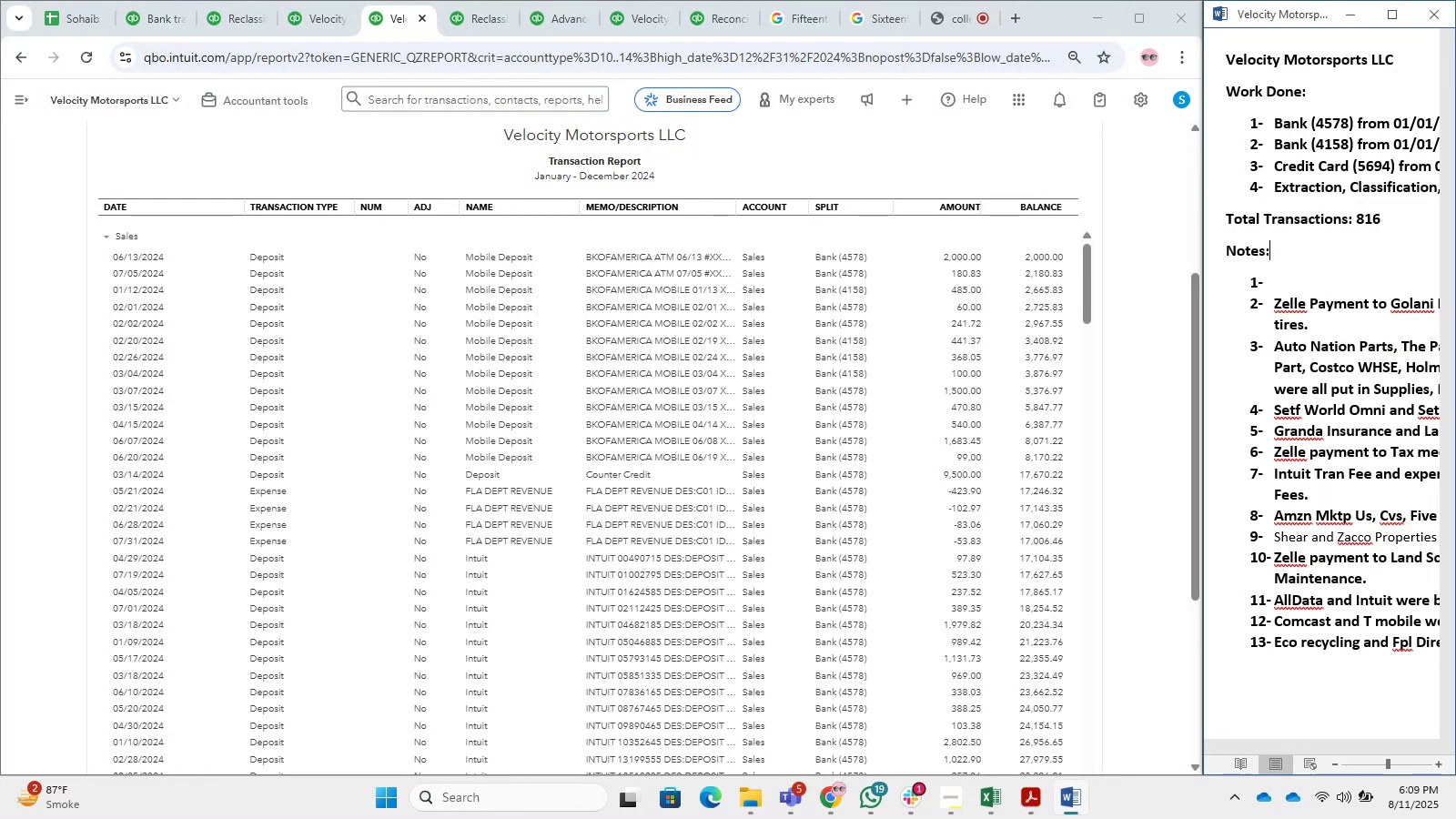 
key(ArrowDown)
 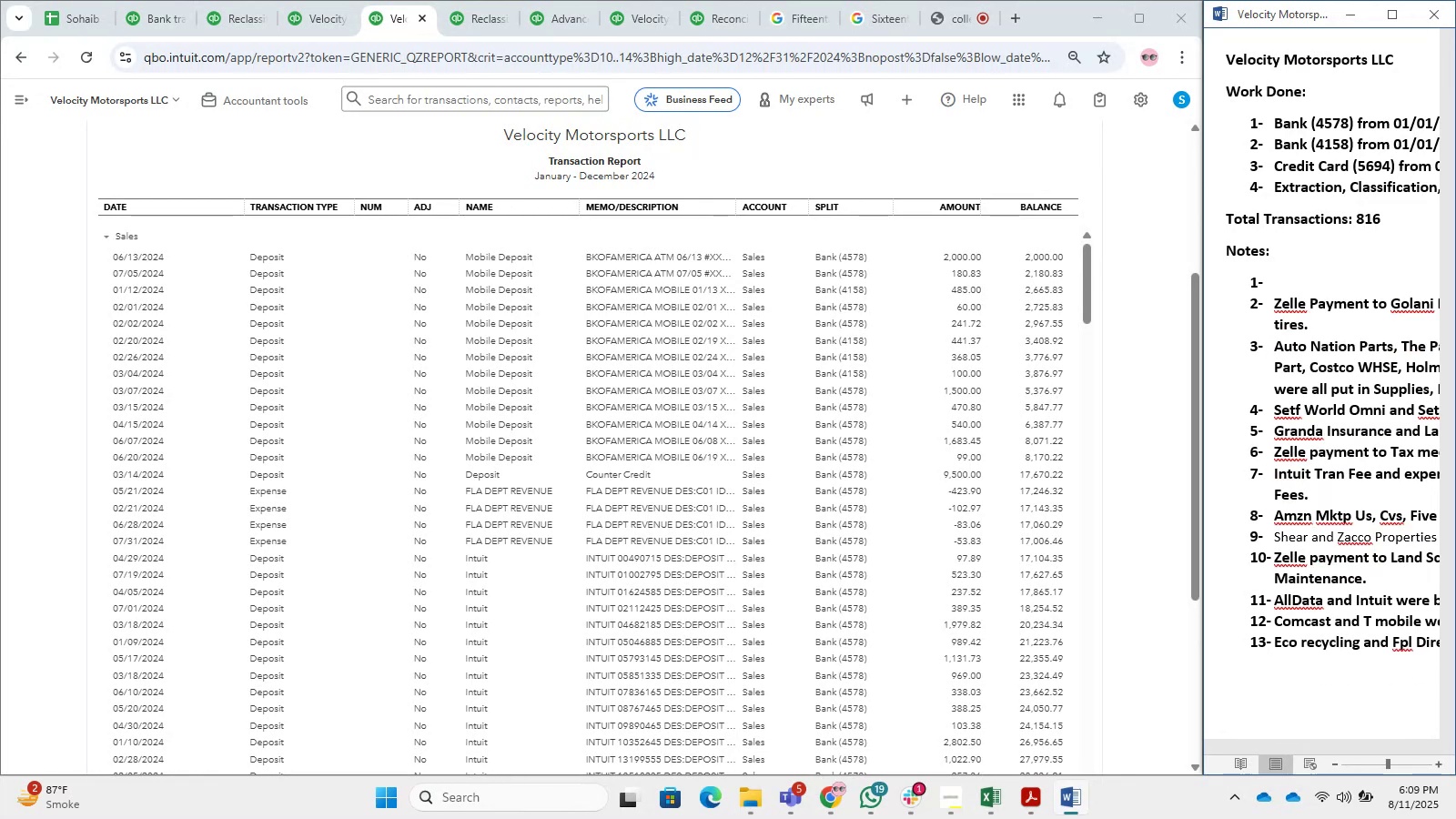 
type(BKOFAMERICA, Counter Credit, Fla)
key(Backspace)
key(Backspace)
key(Backspace)
type(Intuit )
 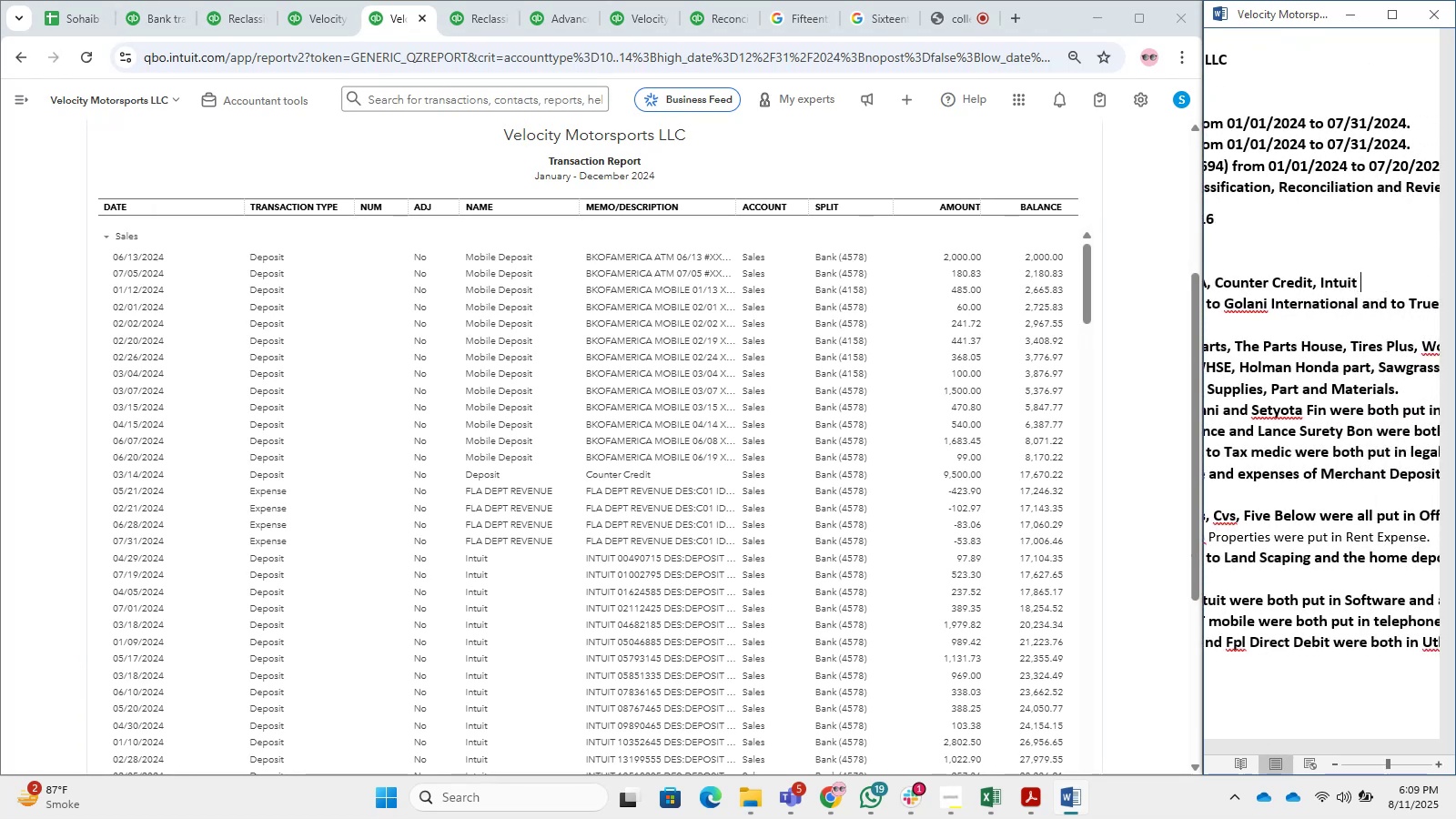 
scroll: coordinate [579, 633], scroll_direction: down, amount: 15.0
 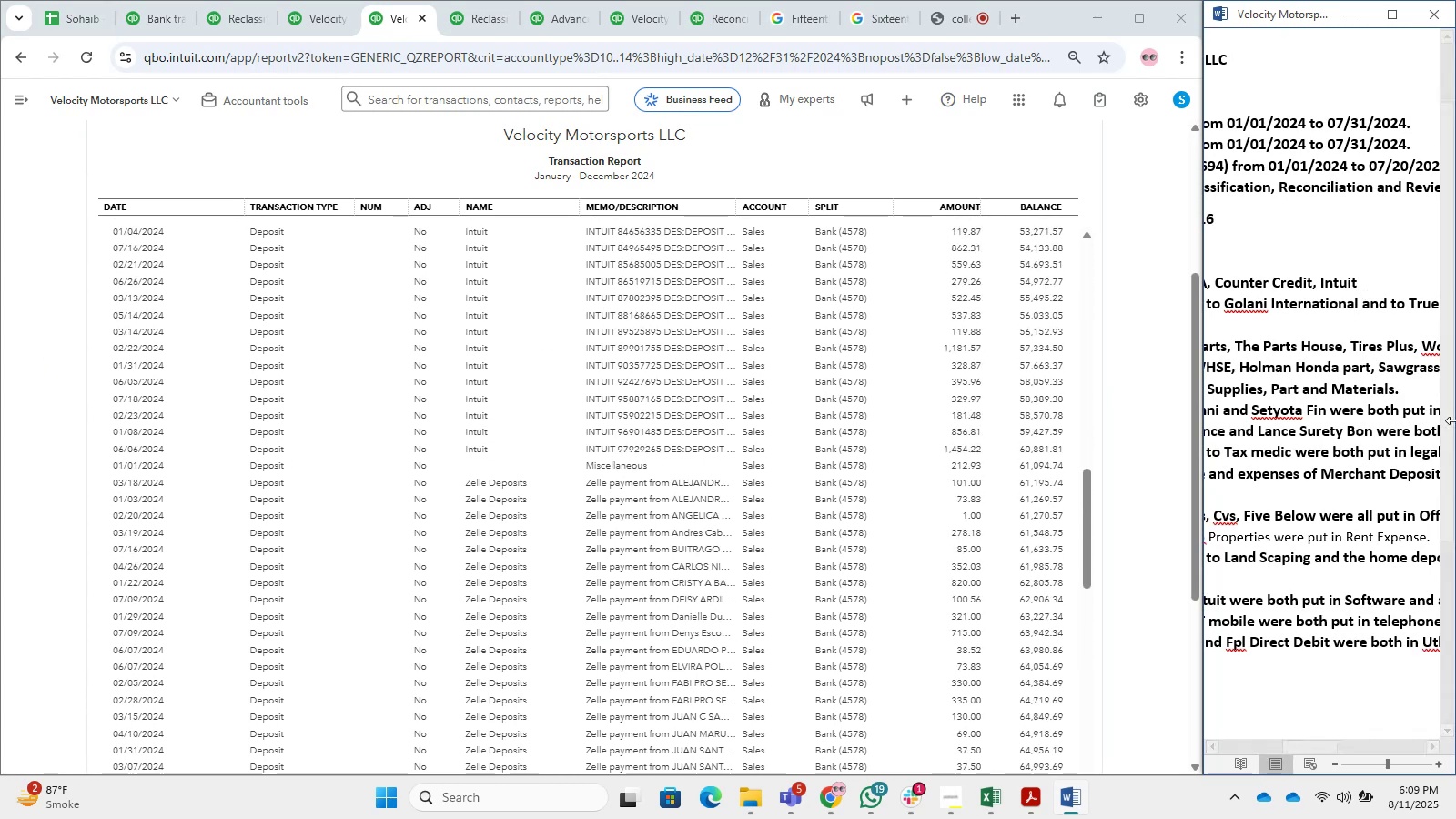 
type(deps)
key(Backspace)
type(osits)
 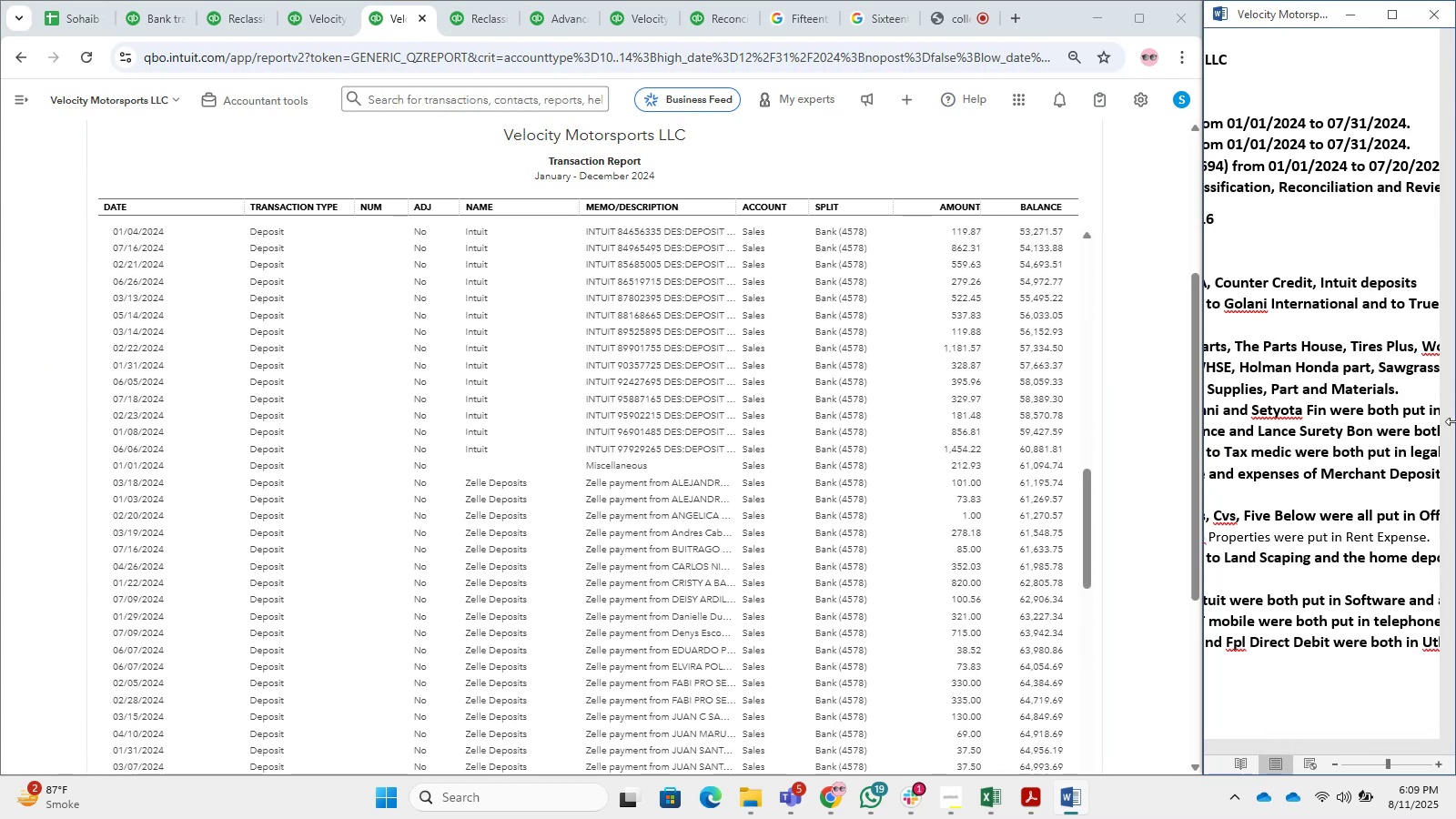 
type( and Zelle deposits from )
key(Backspace)
key(Backspace)
type(Deposits from Zelle were all put in Sales.)
 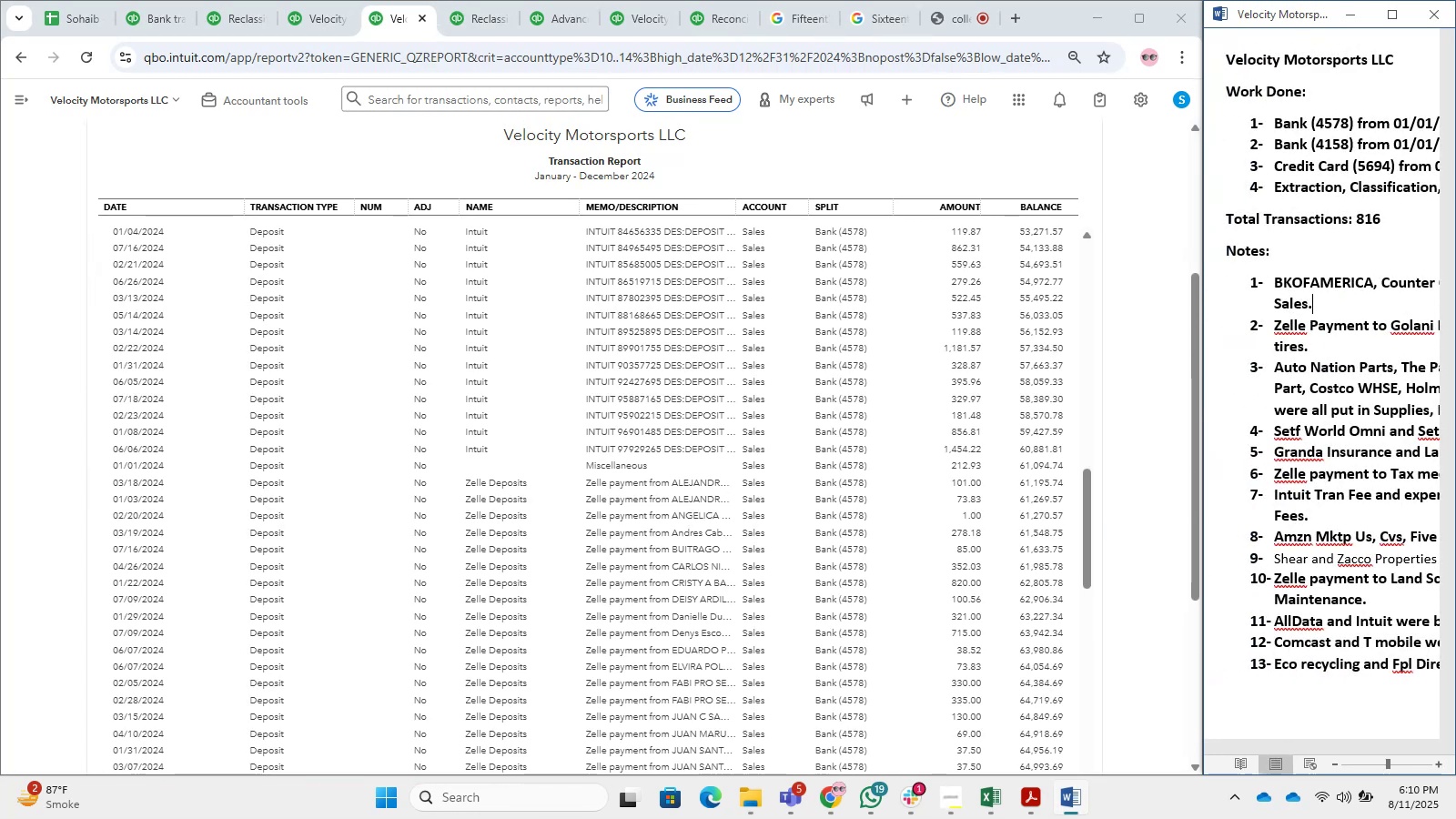 
scroll: coordinate [983, 580], scroll_direction: down, amount: 31.0
 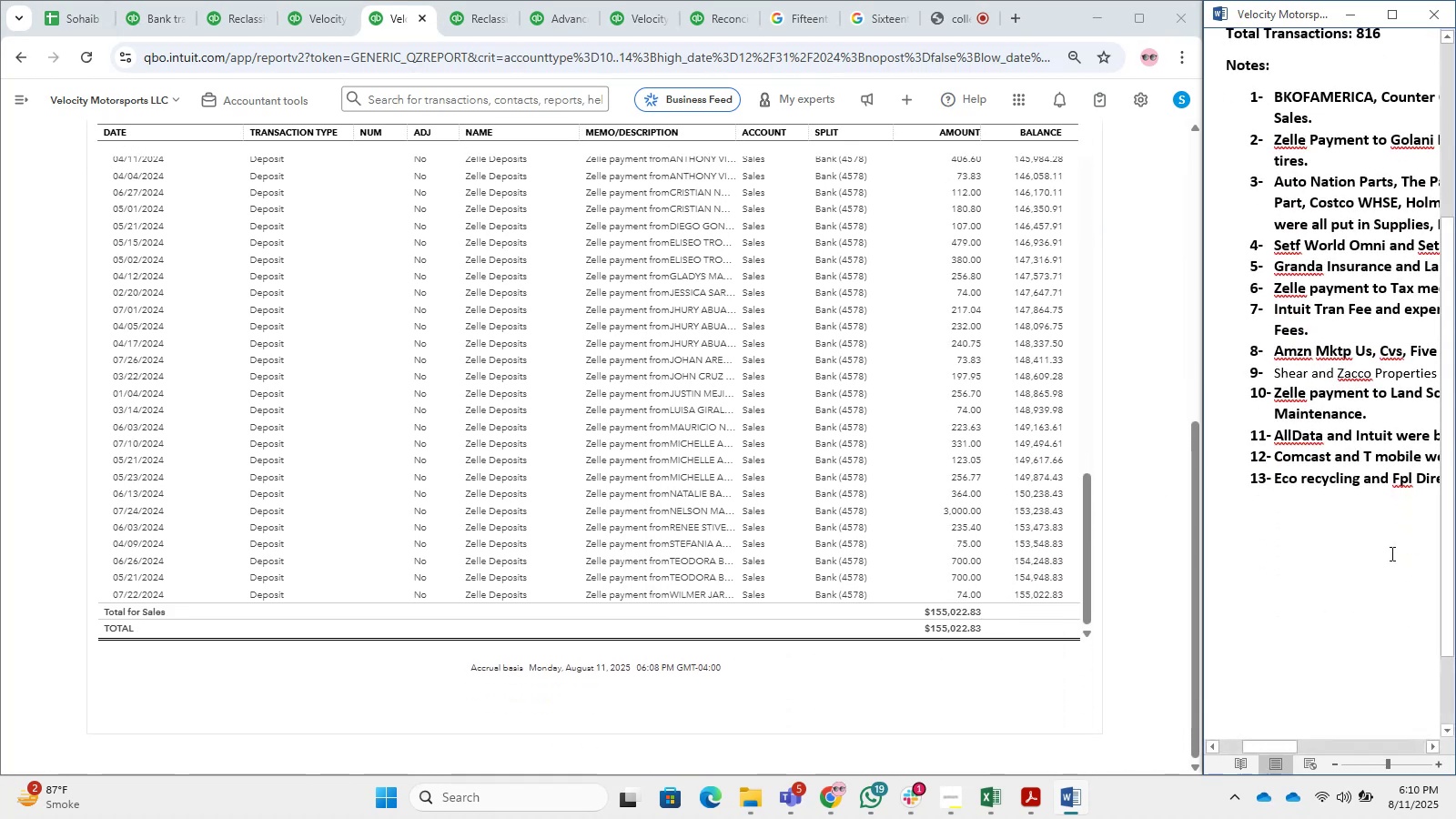 
scroll: coordinate [1391, 552], scroll_direction: up, amount: 2.0
 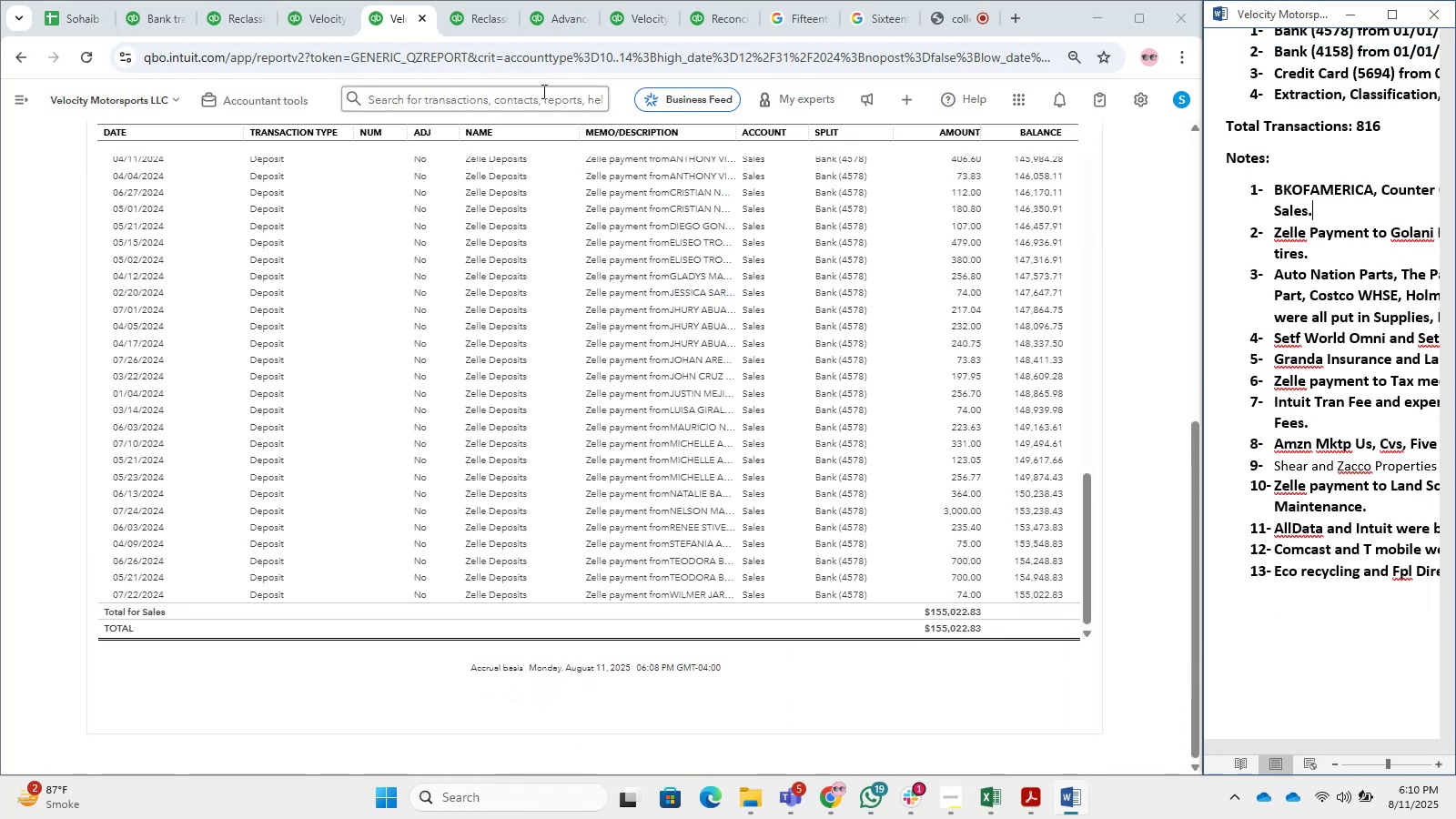 
left_click([25, 53])
 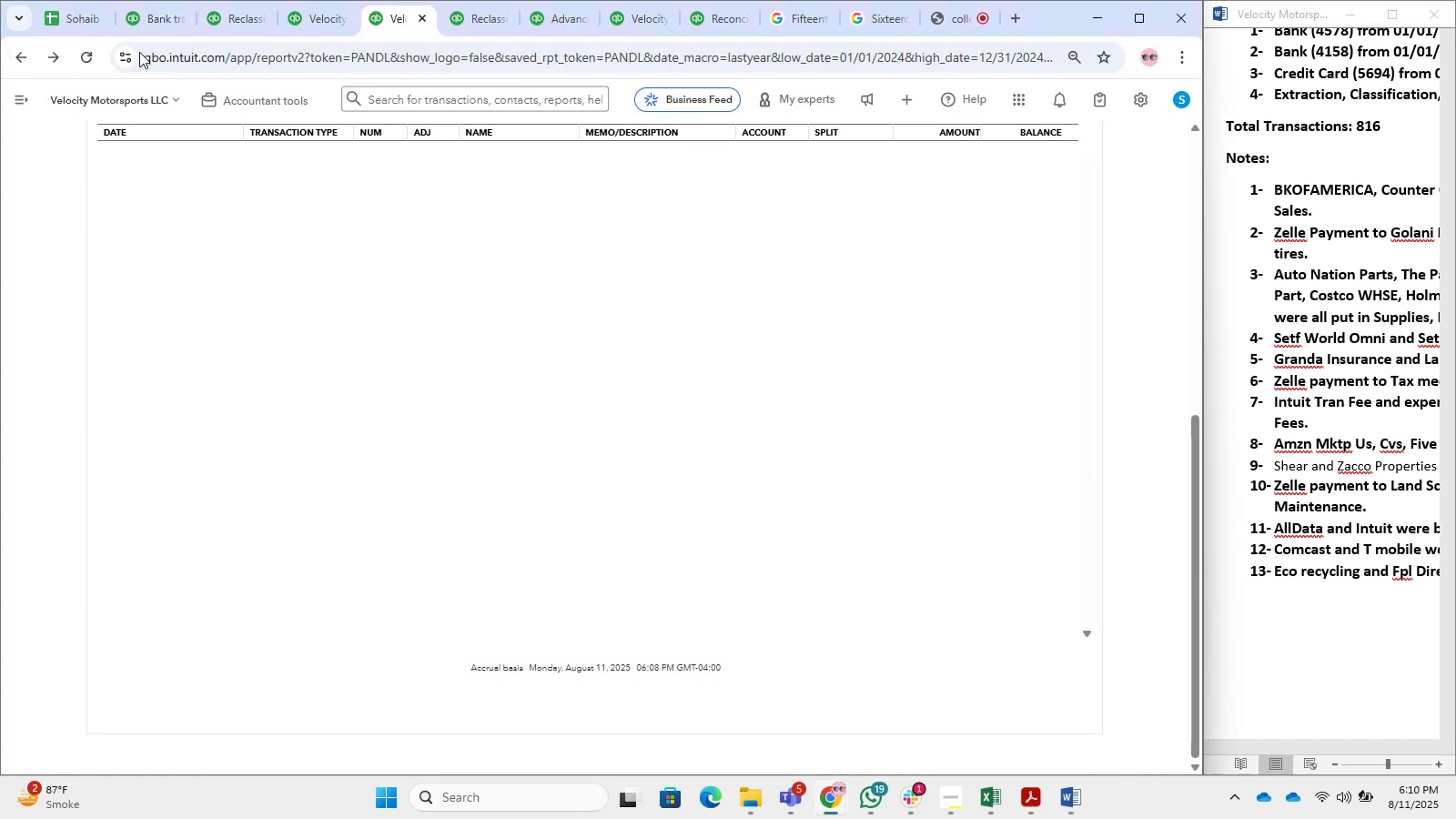 
left_click([315, 25])
 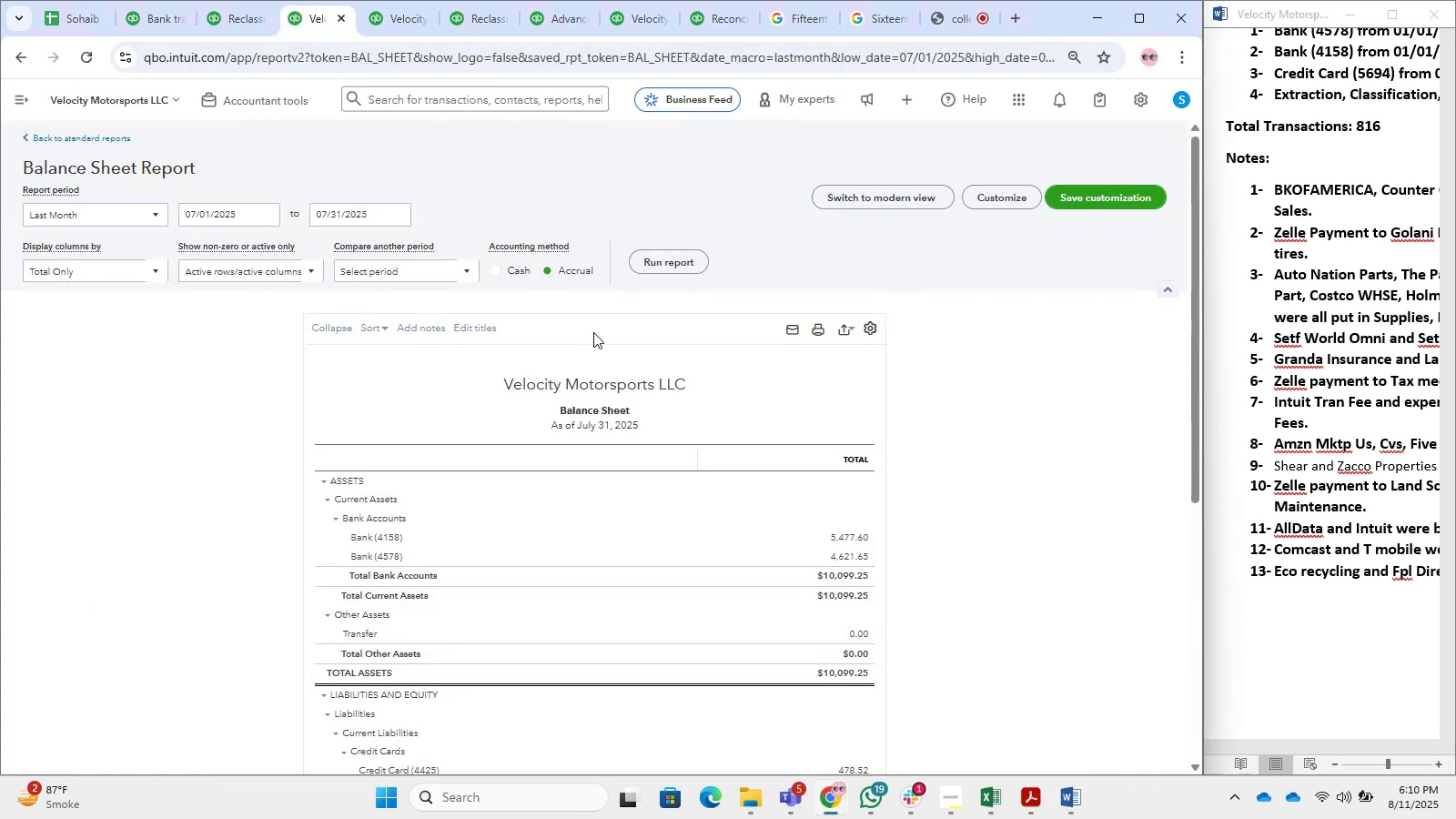 
scroll: coordinate [683, 339], scroll_direction: down, amount: 6.0
 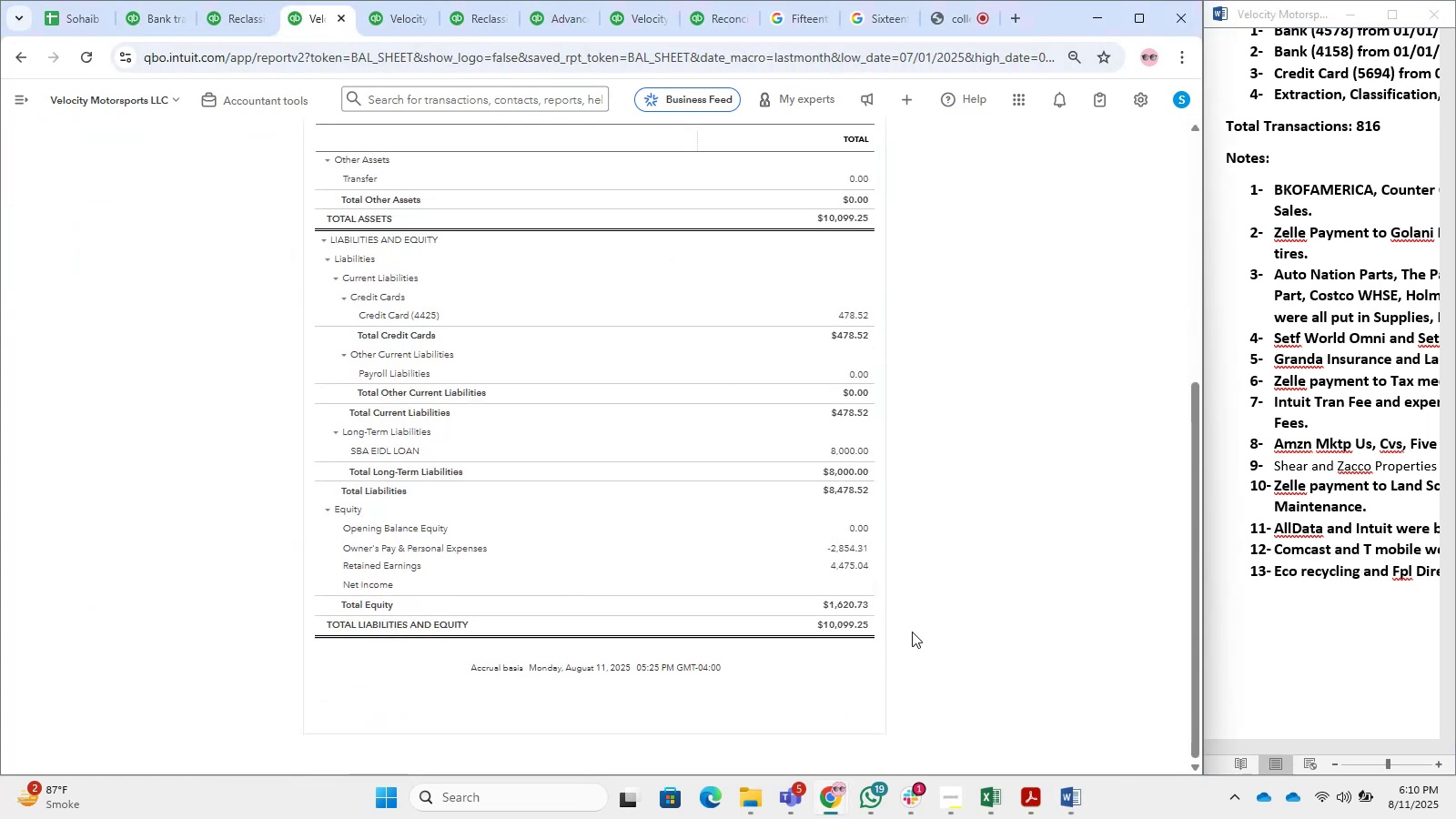 
left_click([843, 545])
 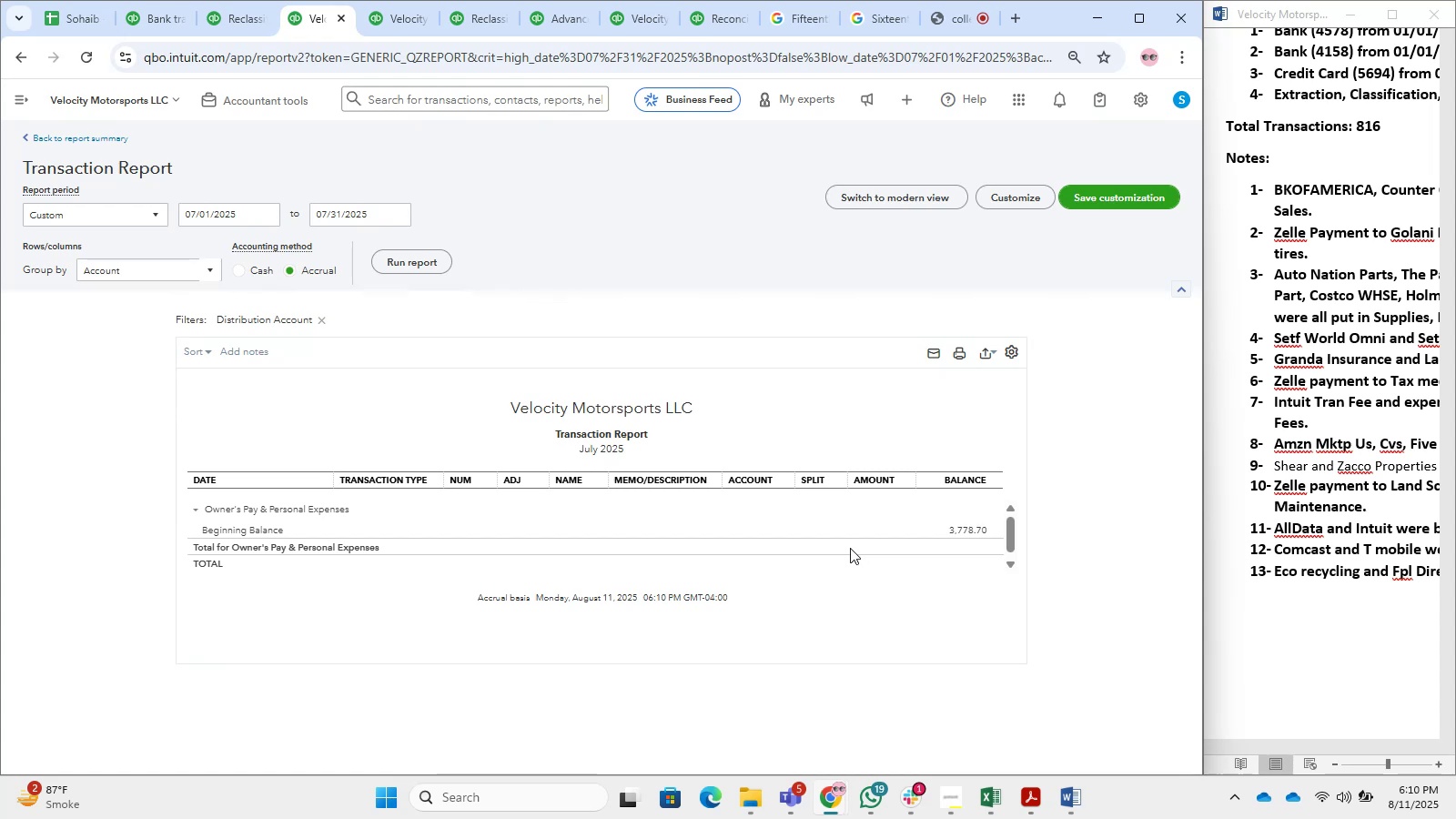 
wait(21.55)
 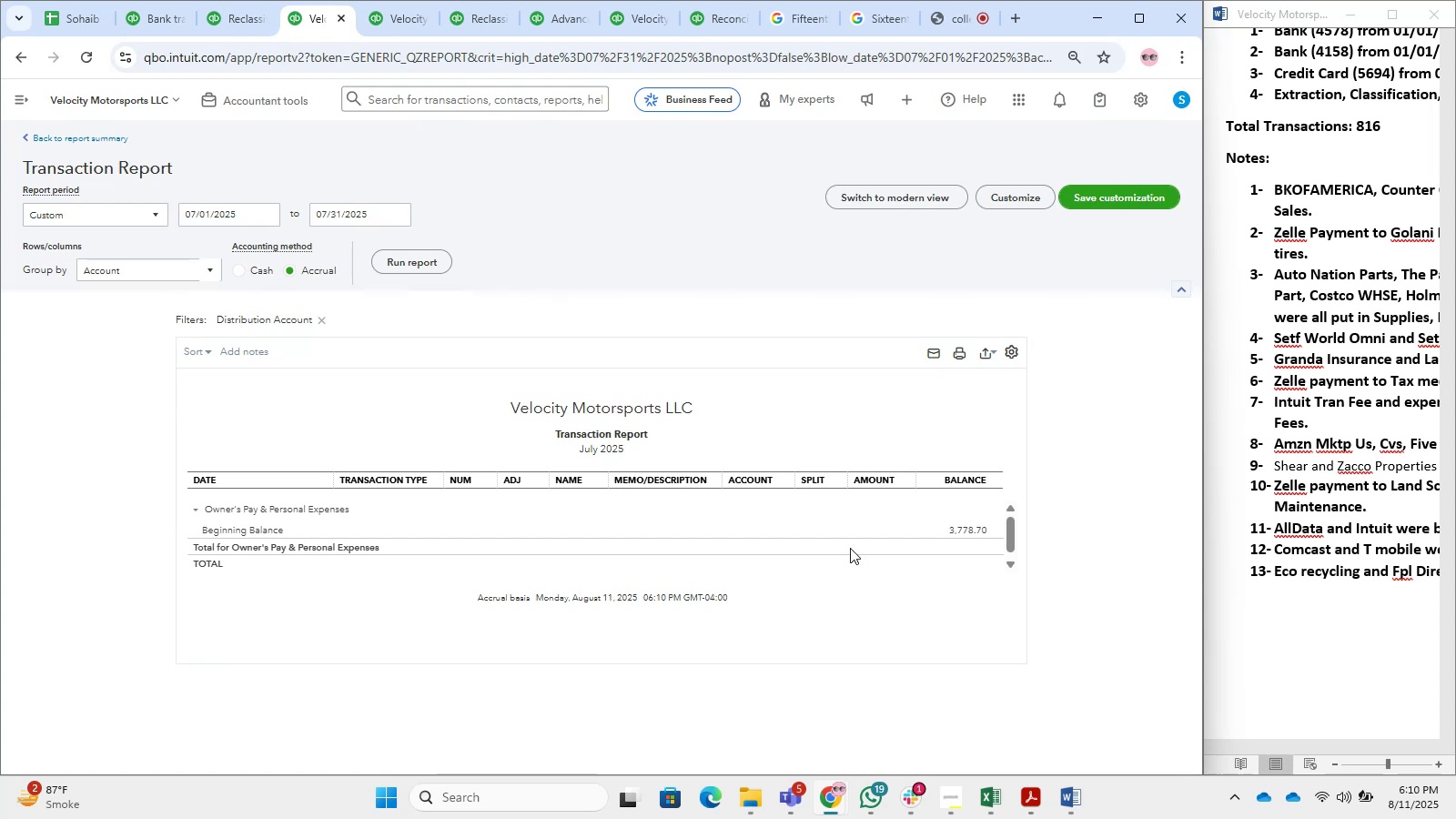 
left_click([85, 213])
 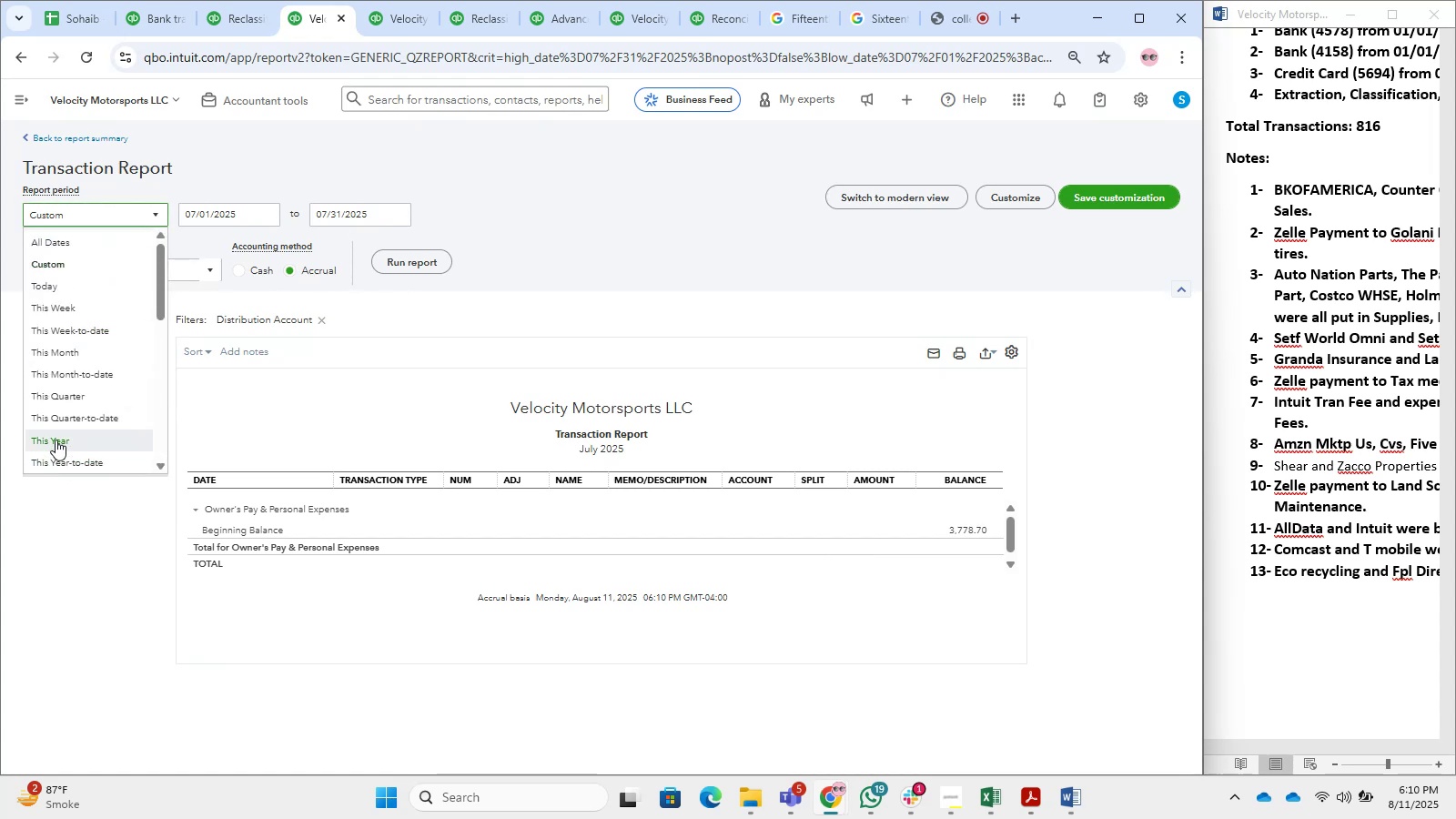 
scroll: coordinate [79, 371], scroll_direction: down, amount: 5.0
 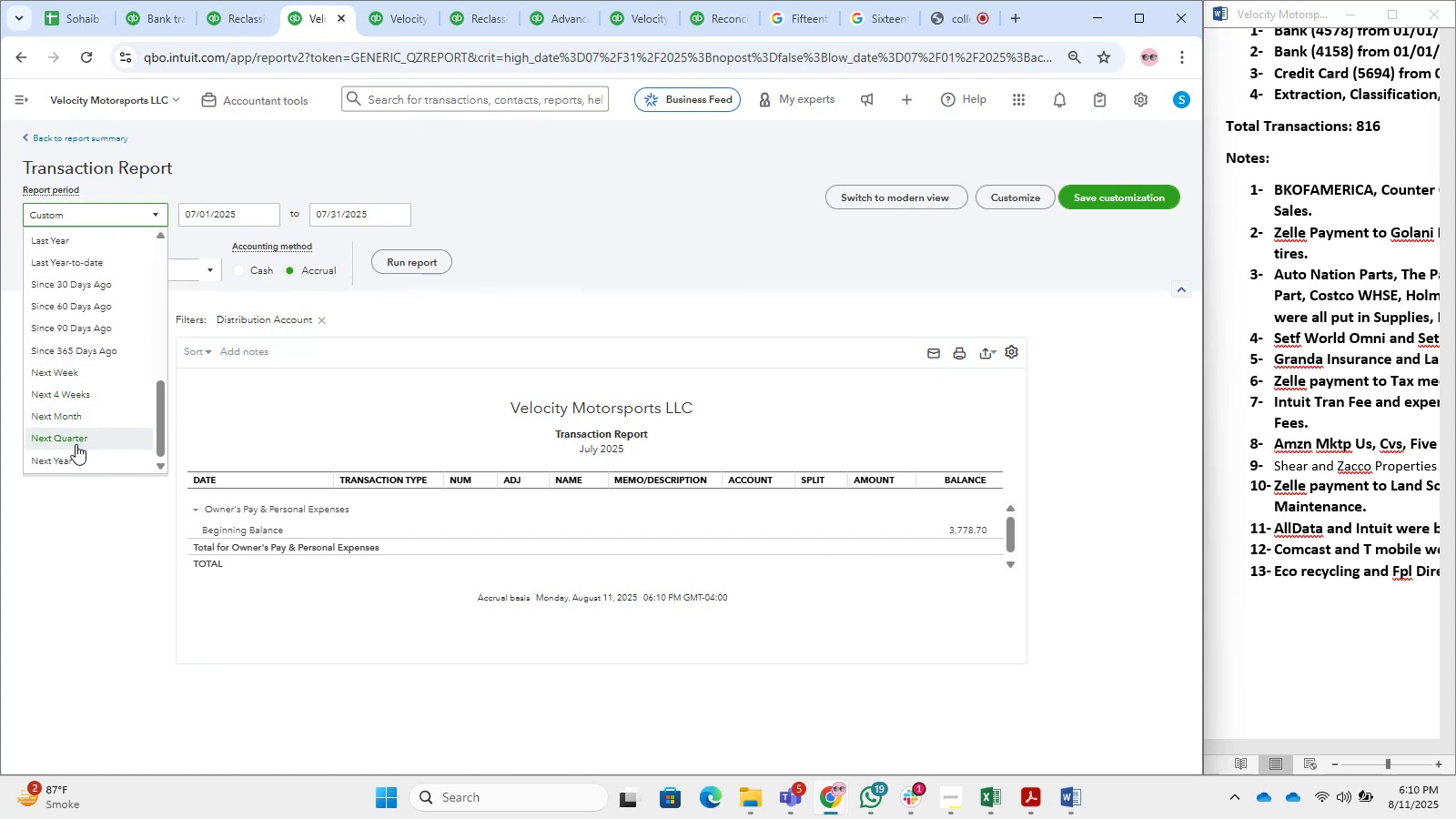 
left_click([78, 459])
 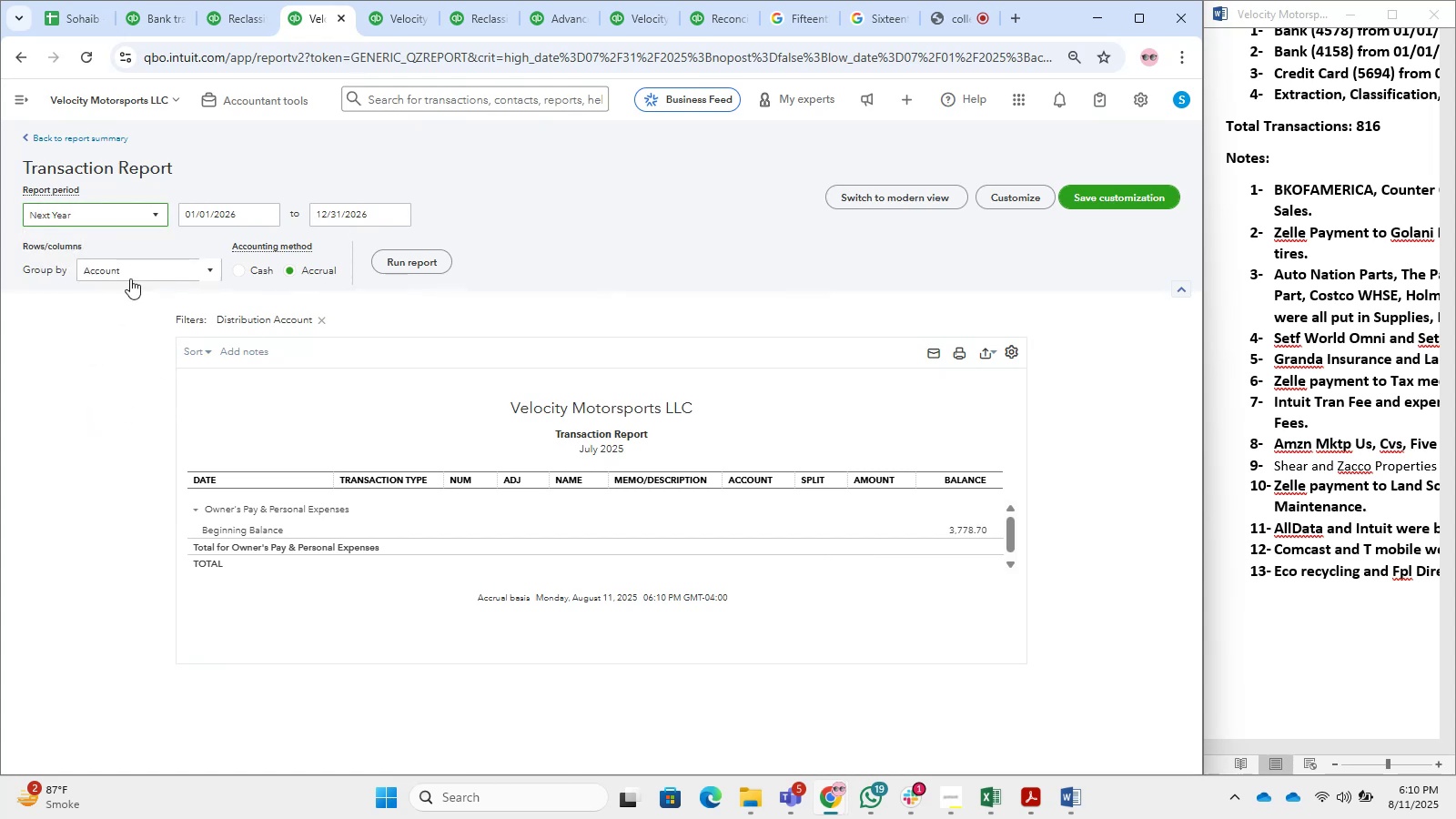 
left_click([147, 214])
 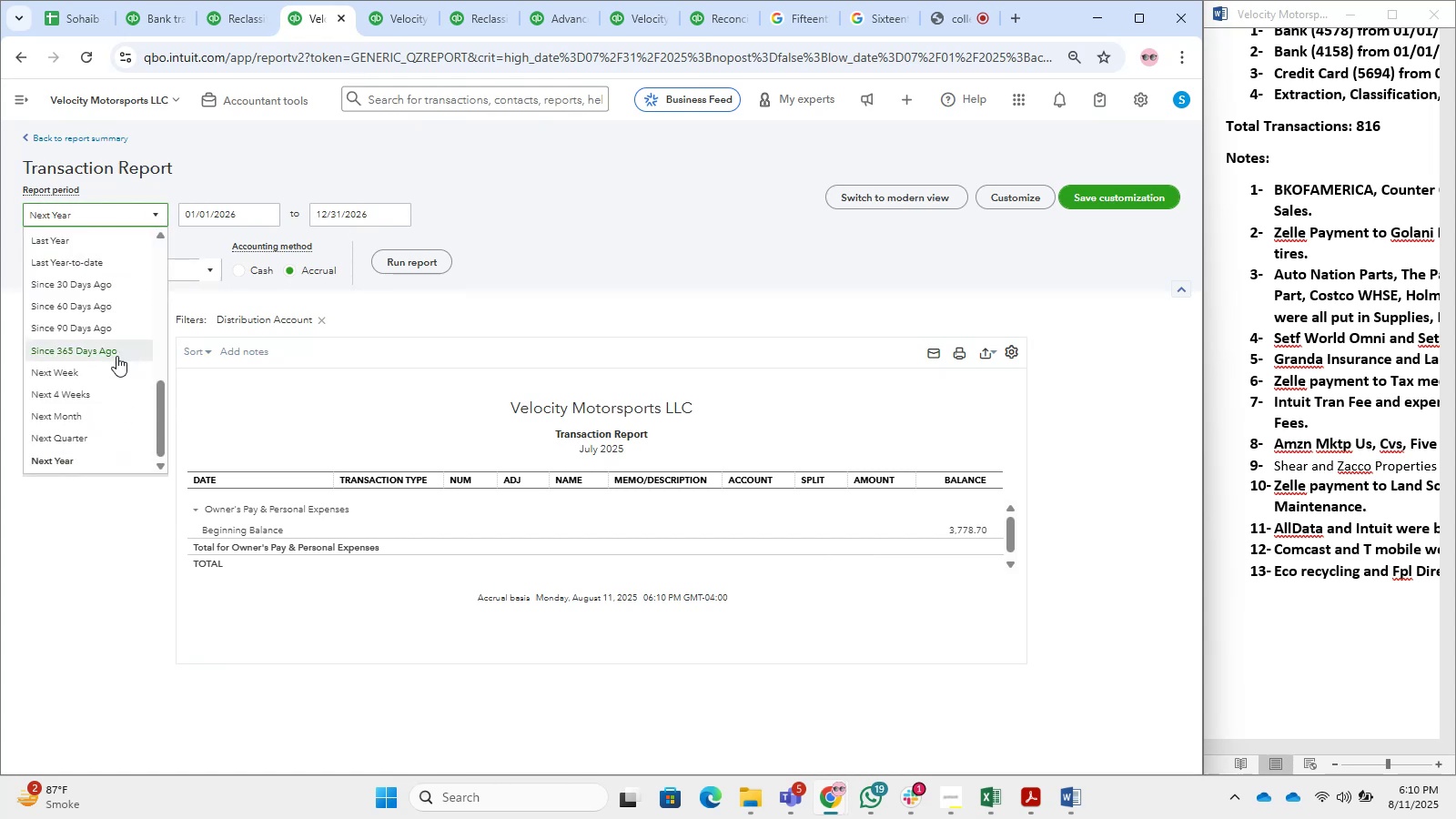 
scroll: coordinate [92, 419], scroll_direction: down, amount: 3.0
 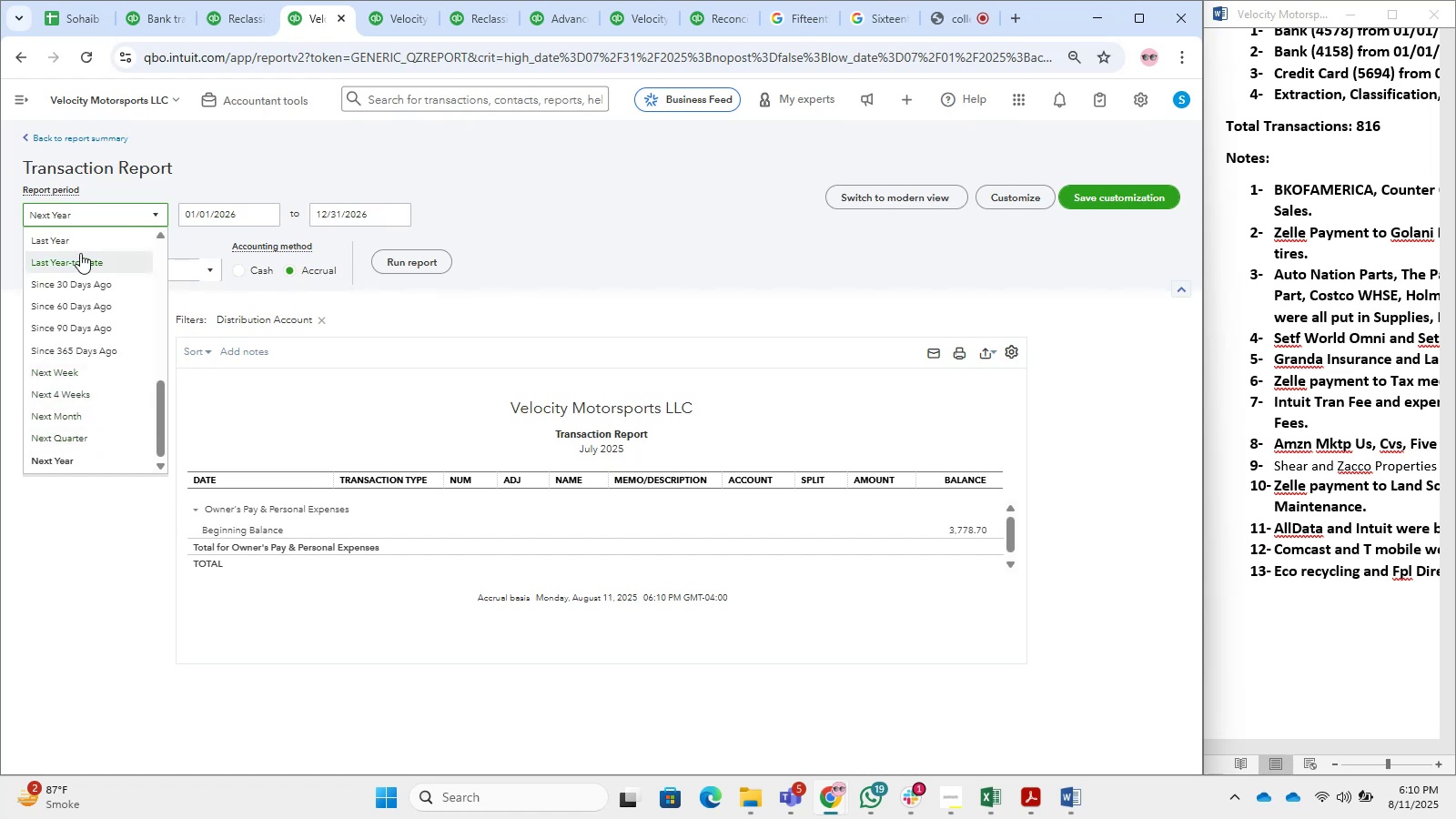 
left_click([87, 236])
 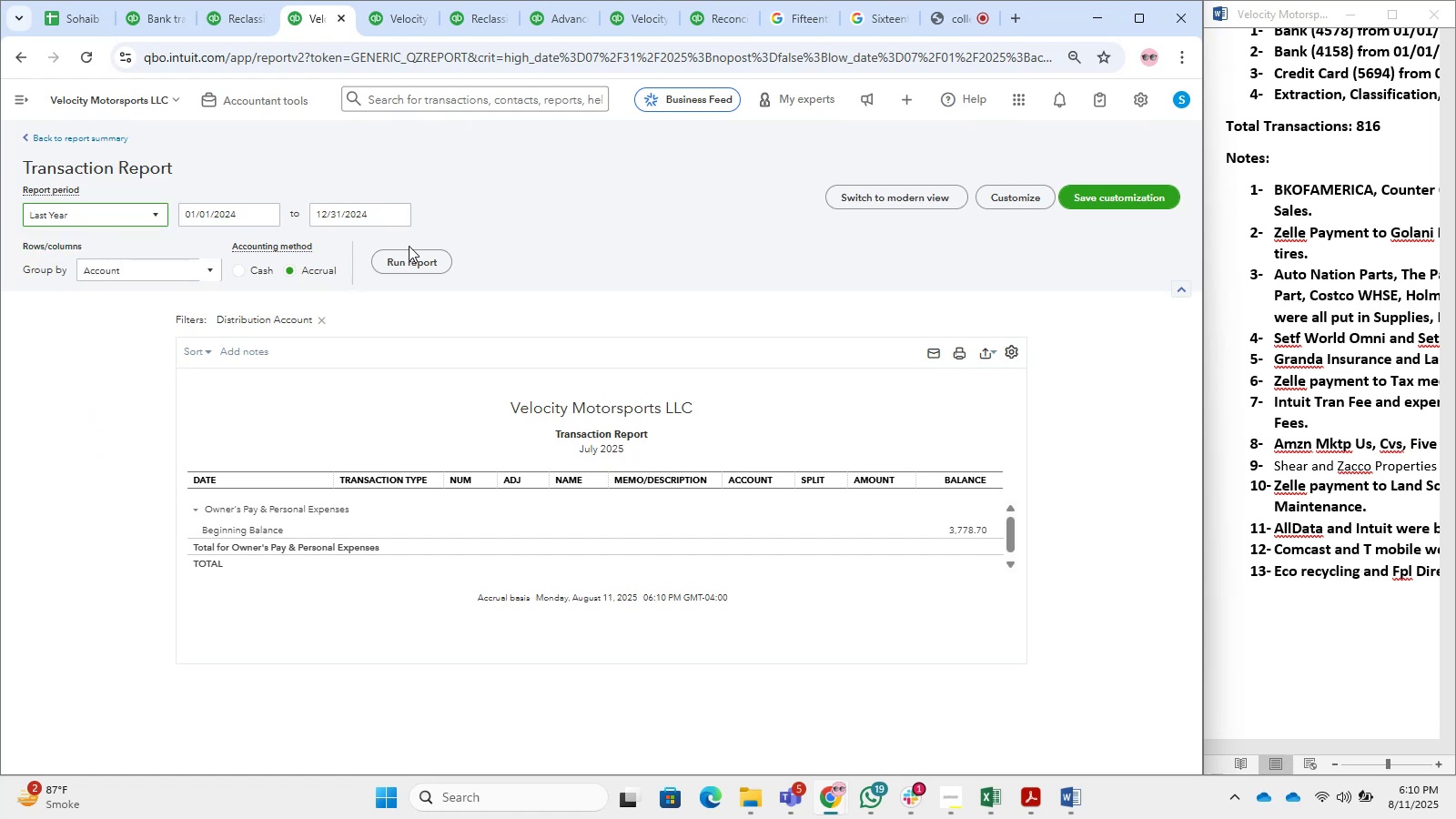 
left_click([403, 268])
 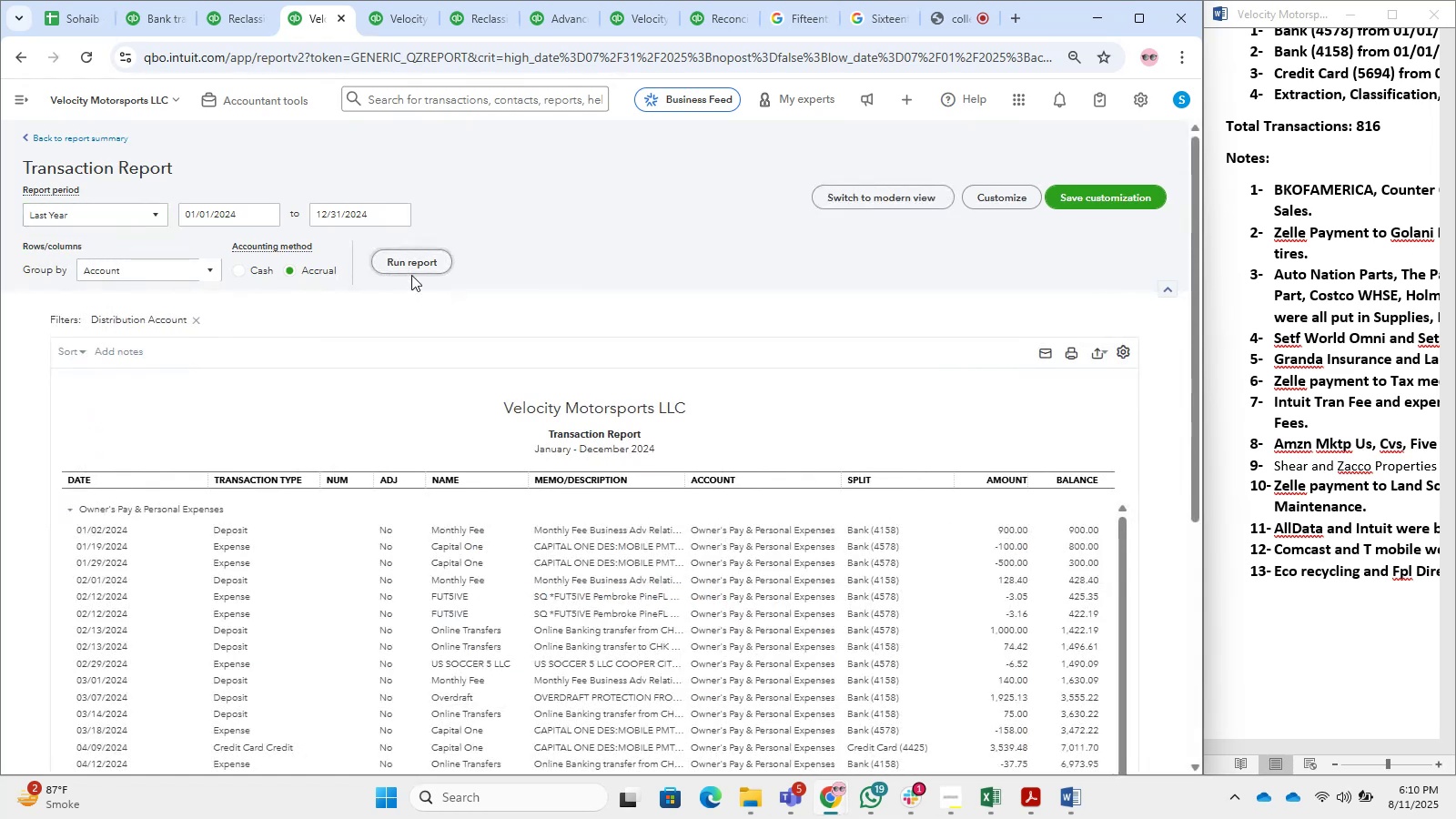 
wait(8.31)
 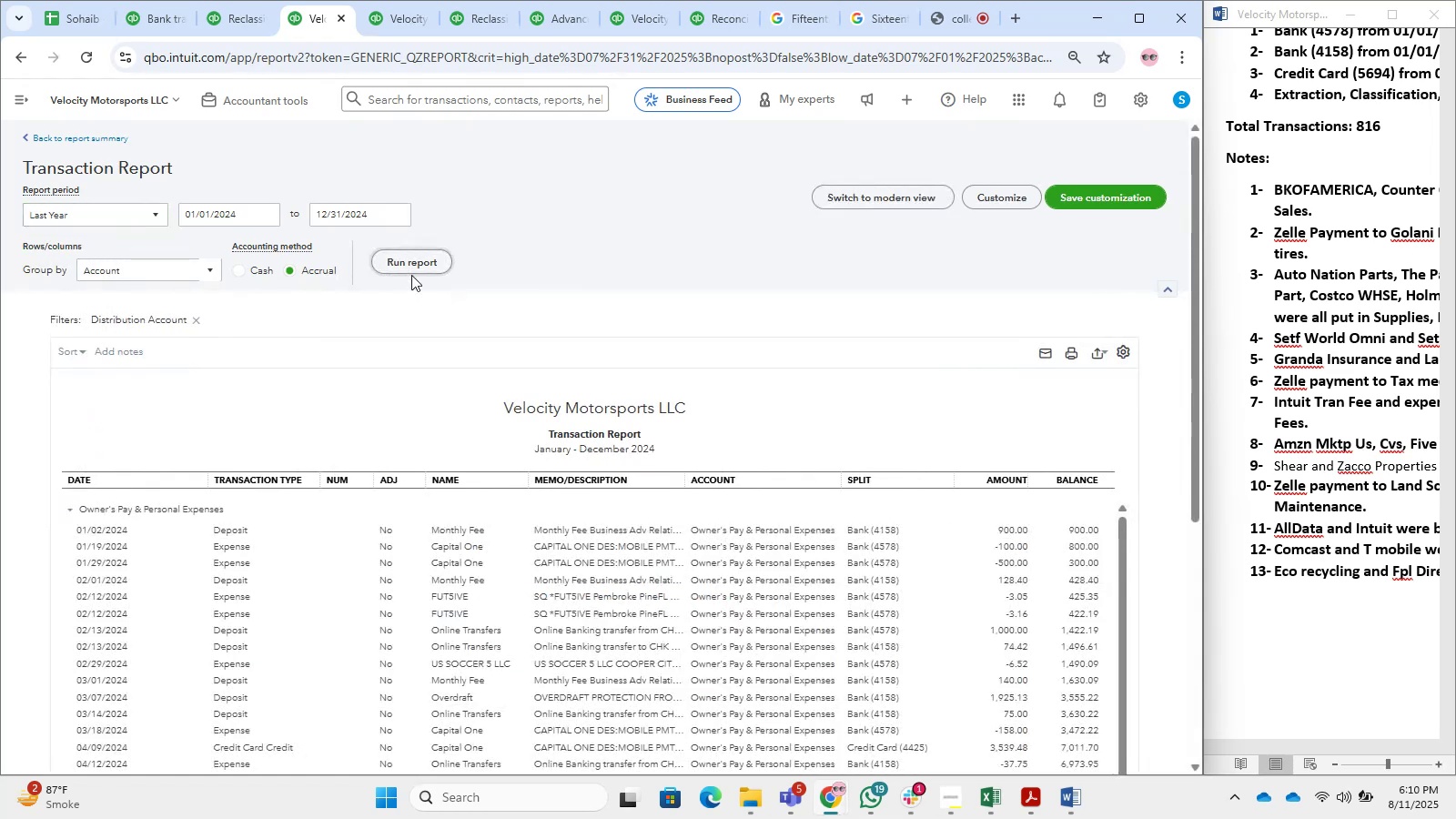 
left_click([960, 6])
 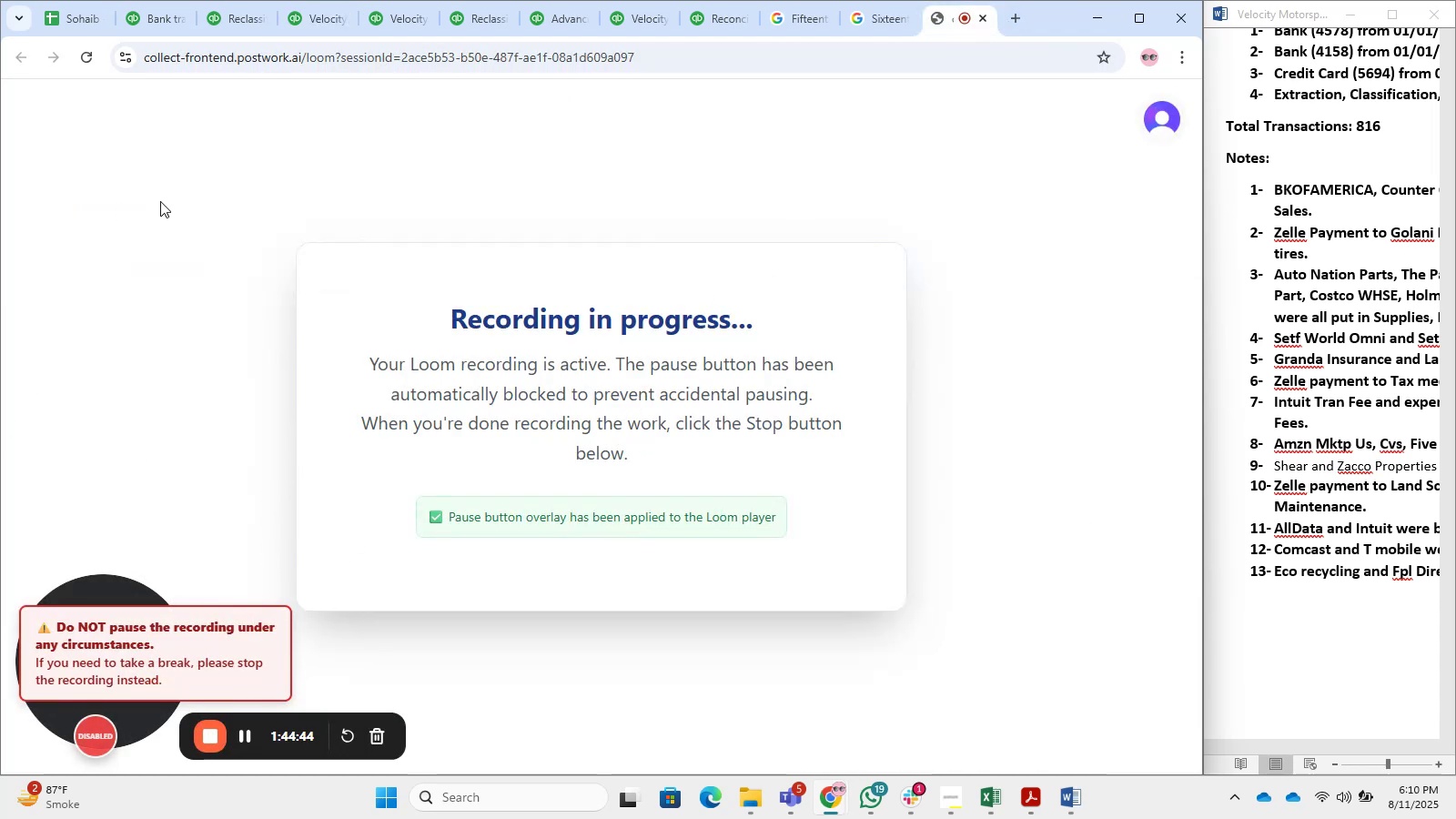 
wait(6.06)
 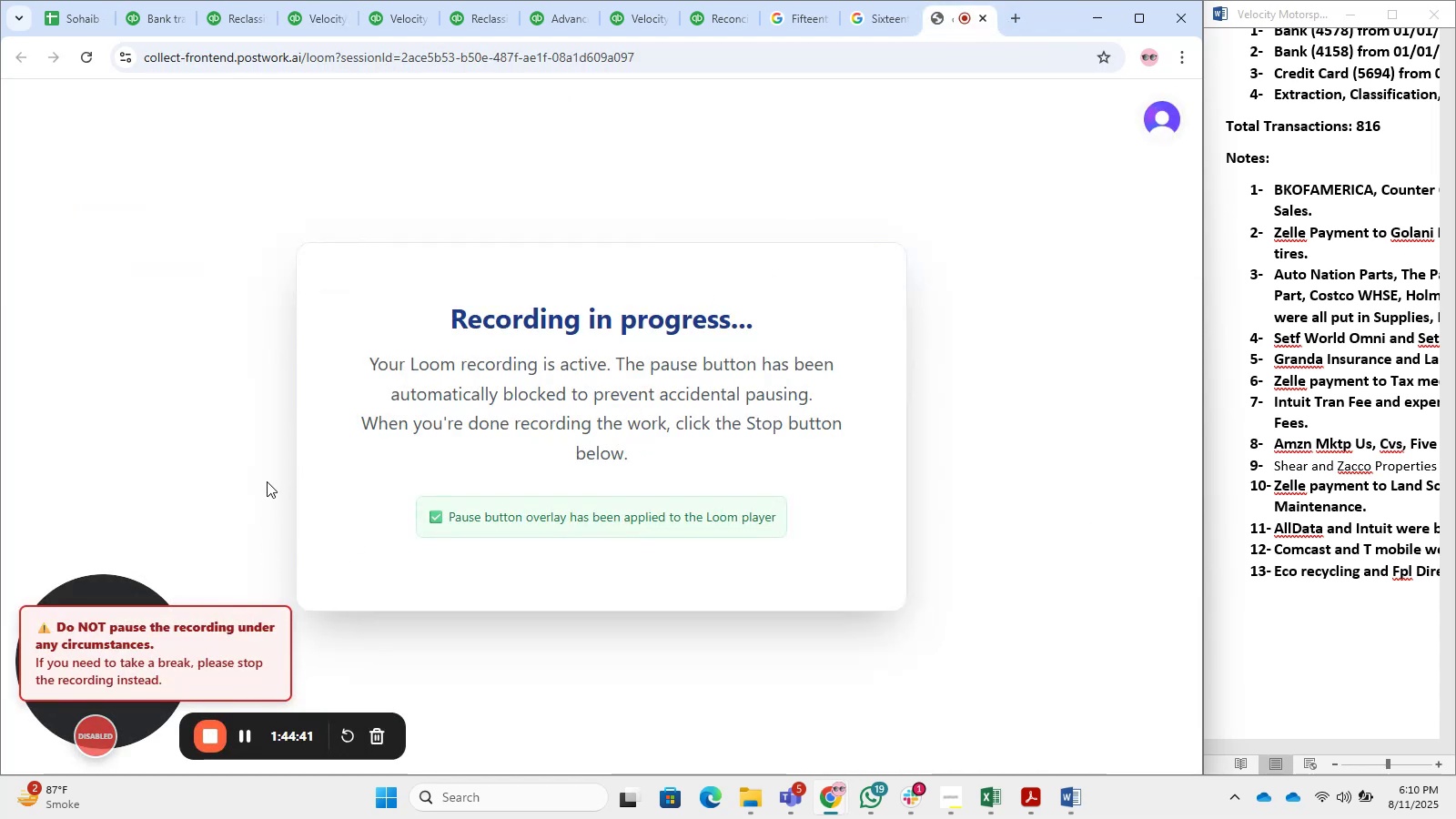 
left_click([148, 31])
 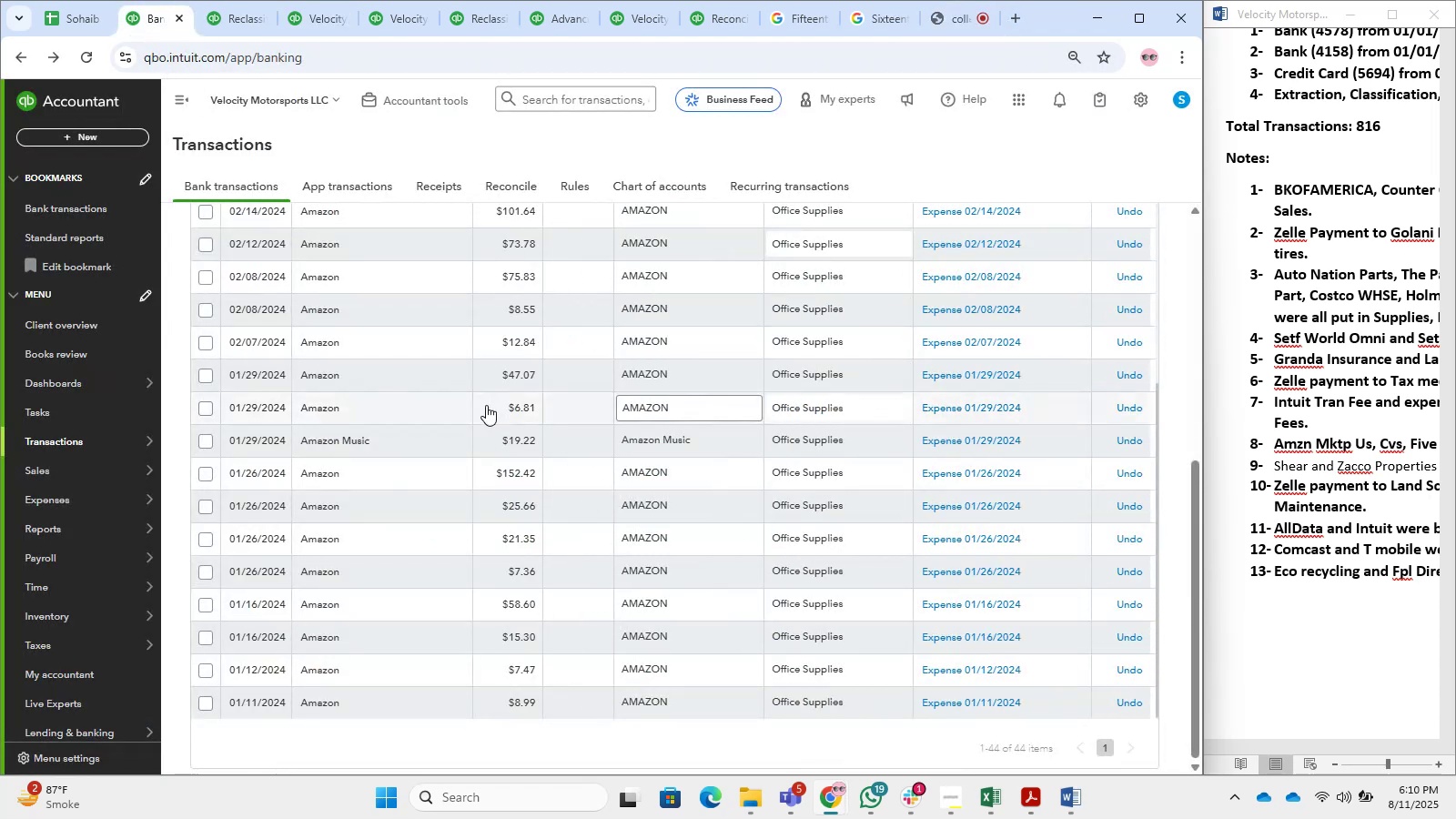 
left_click([227, 0])
 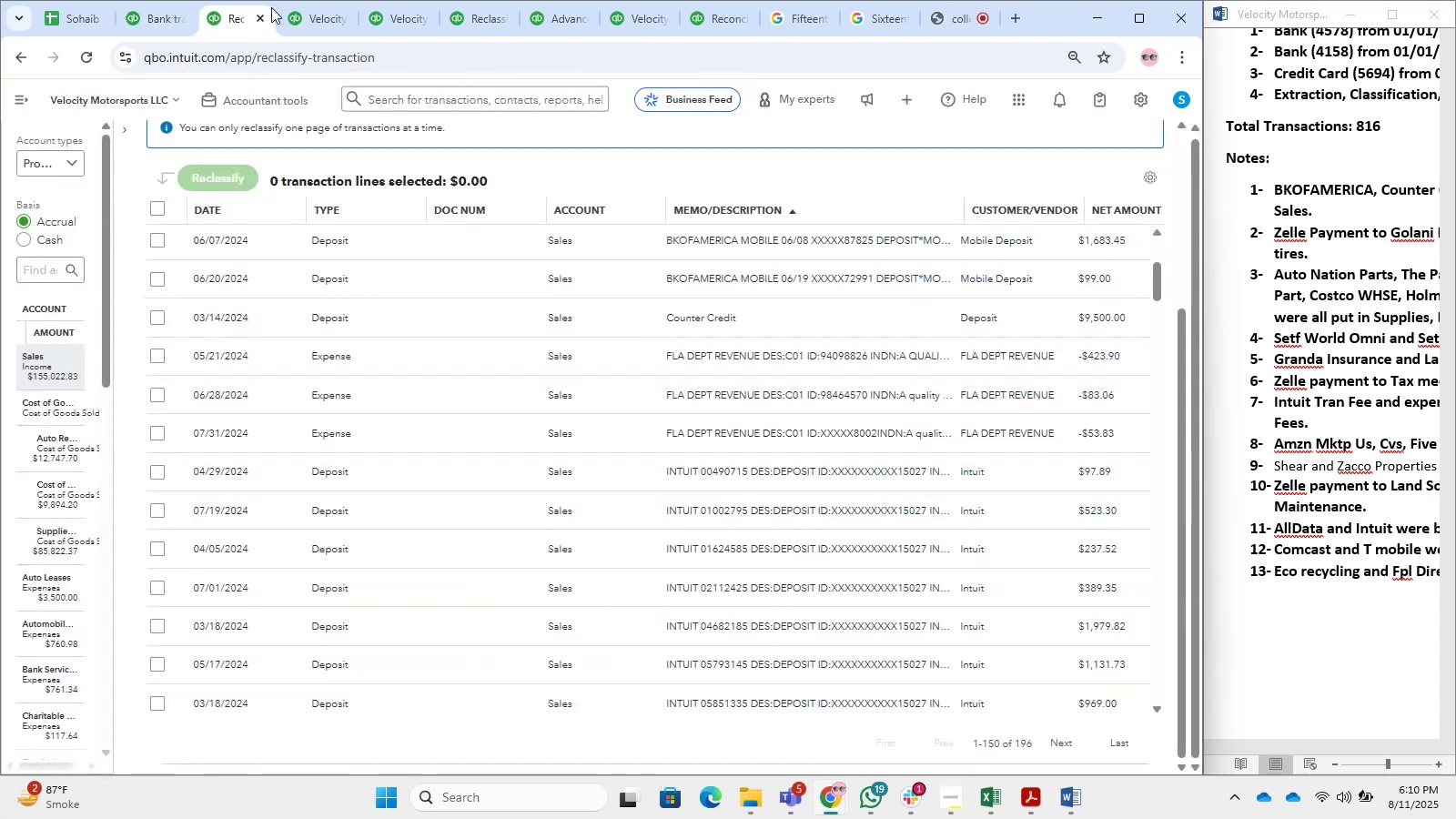 
triple_click([335, 13])
 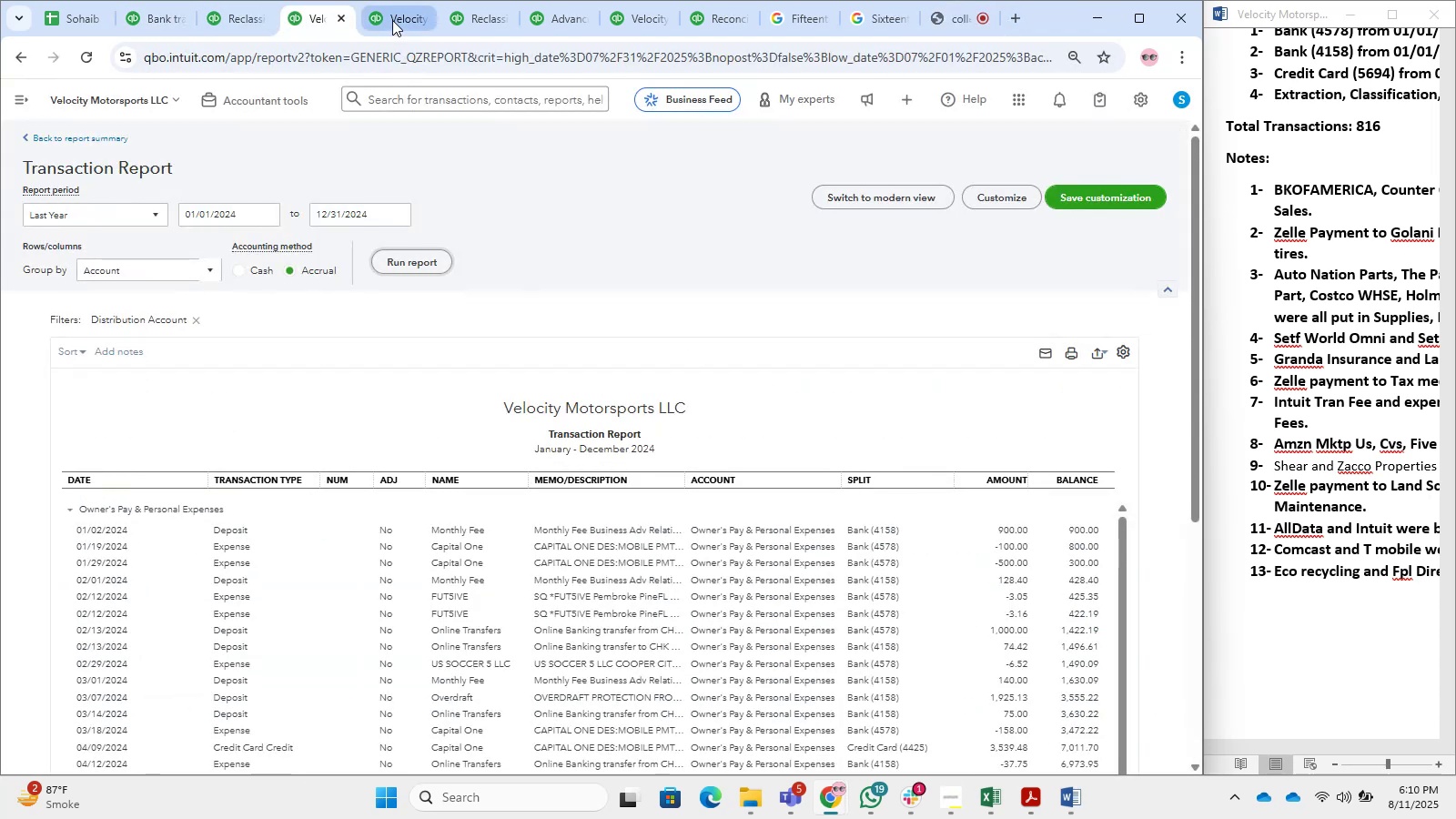 
scroll: coordinate [470, 294], scroll_direction: down, amount: 6.0
 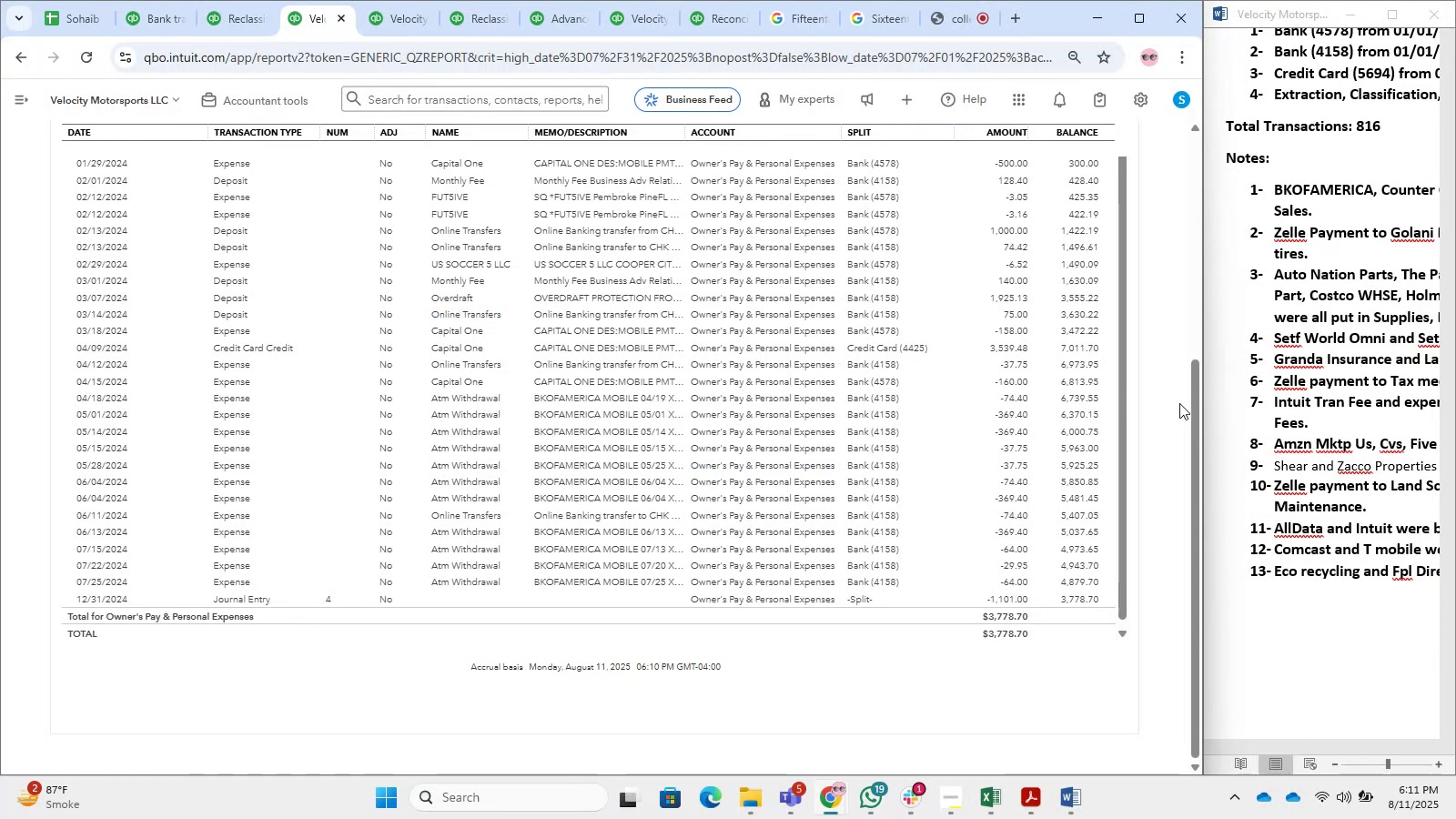 
double_click([1271, 187])
 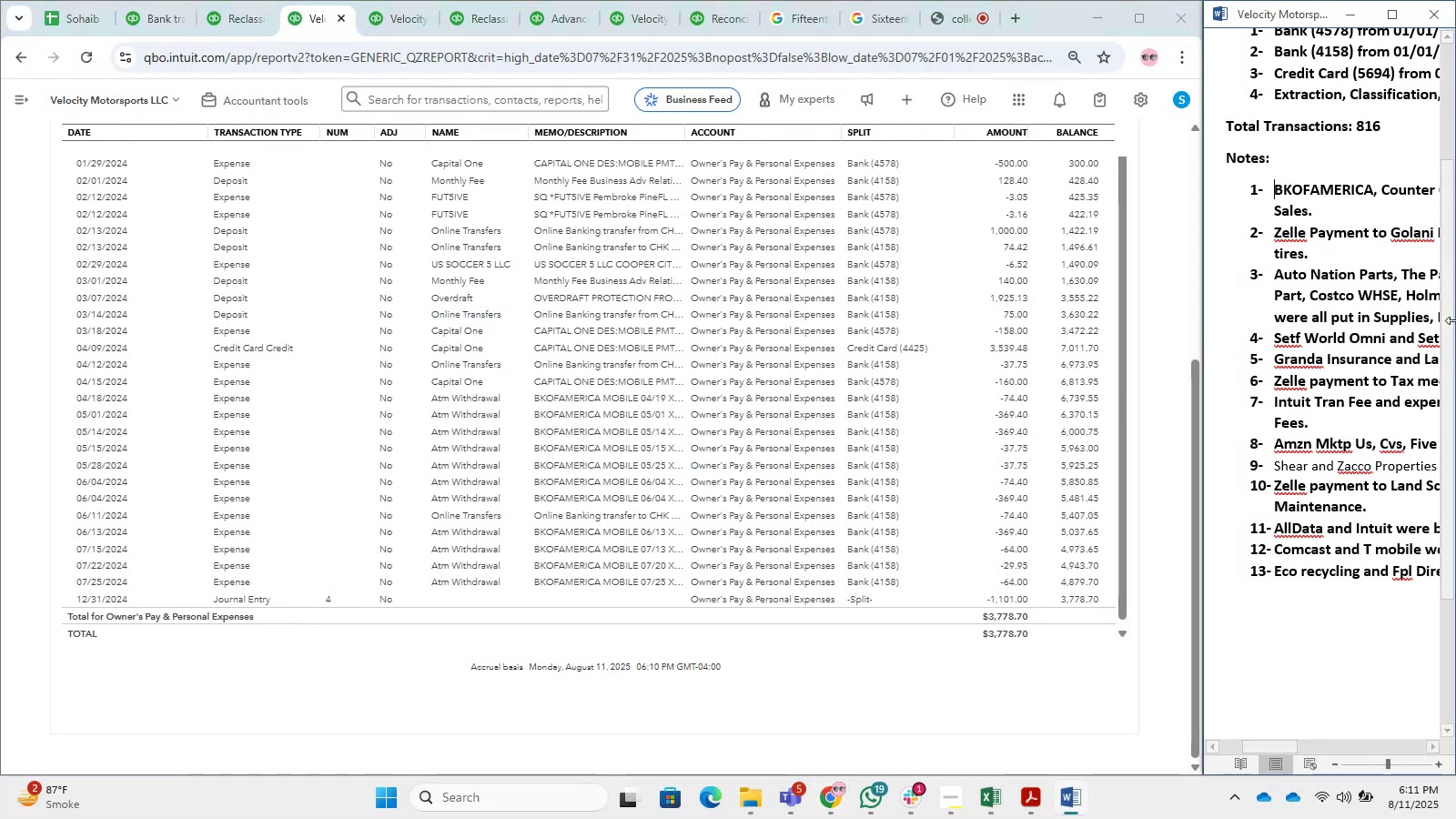 
key(Enter)
 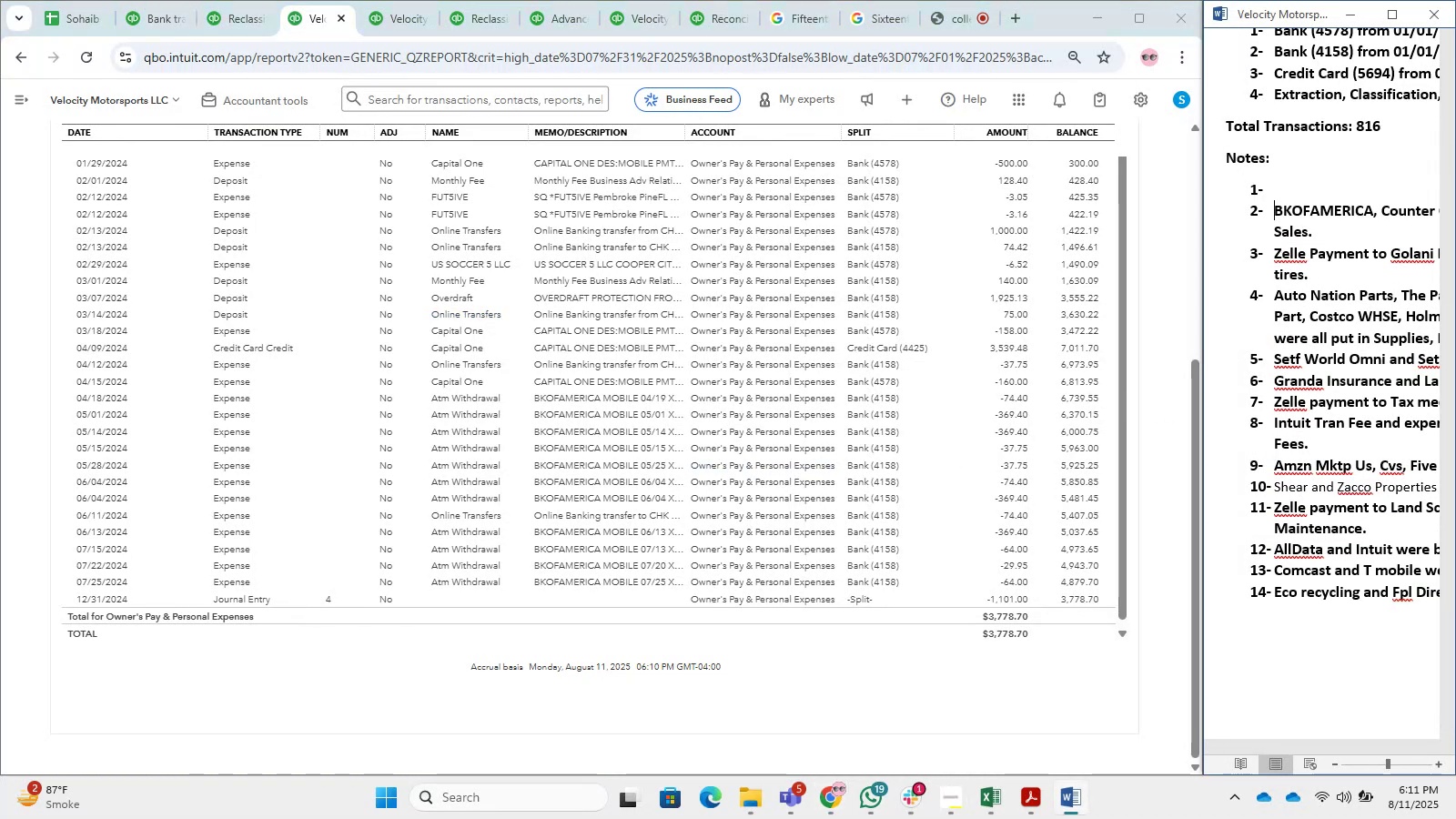 
key(ArrowUp)
 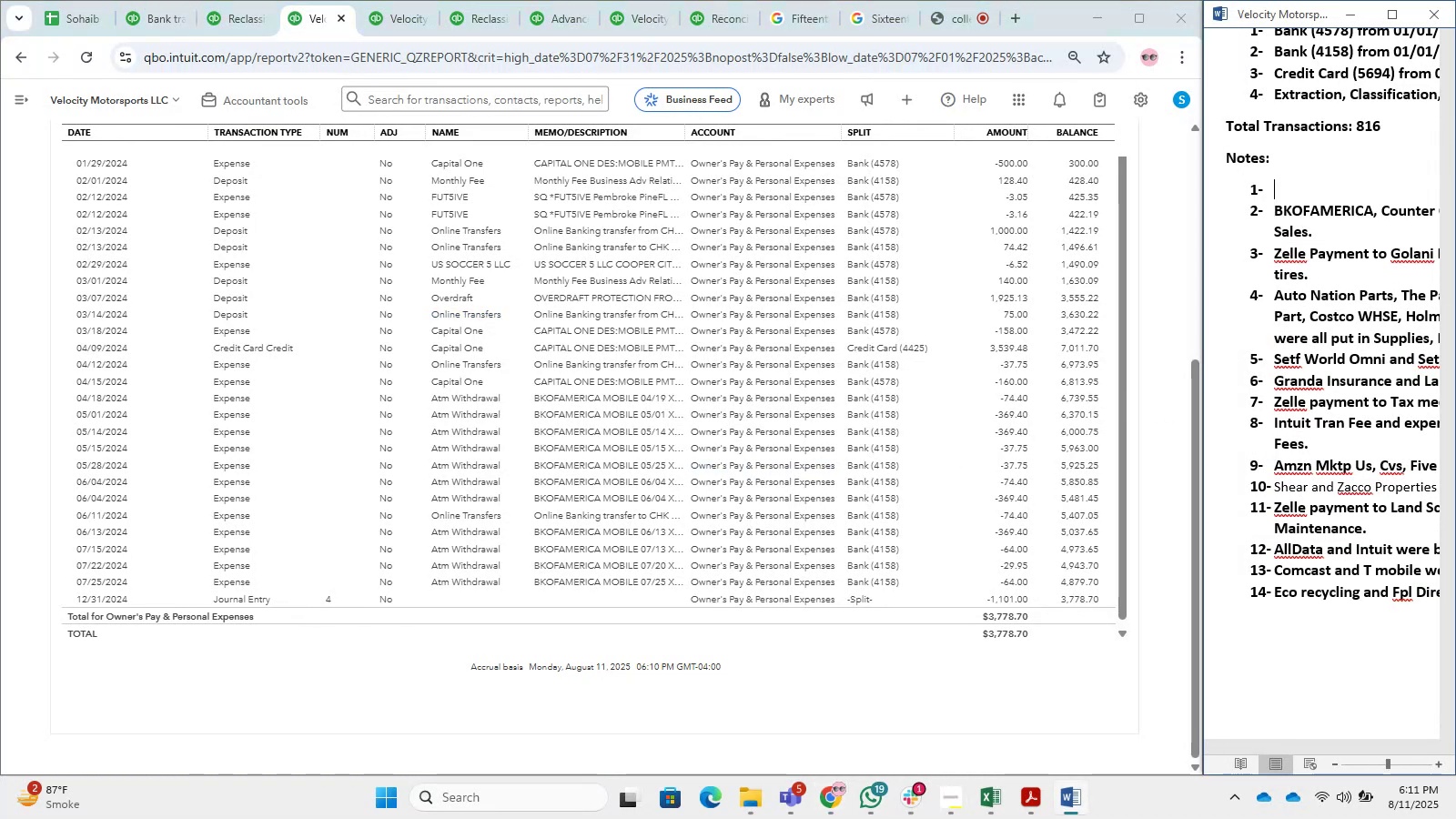 
type(Atm Withdrawal,m)
key(Backspace)
type( )
 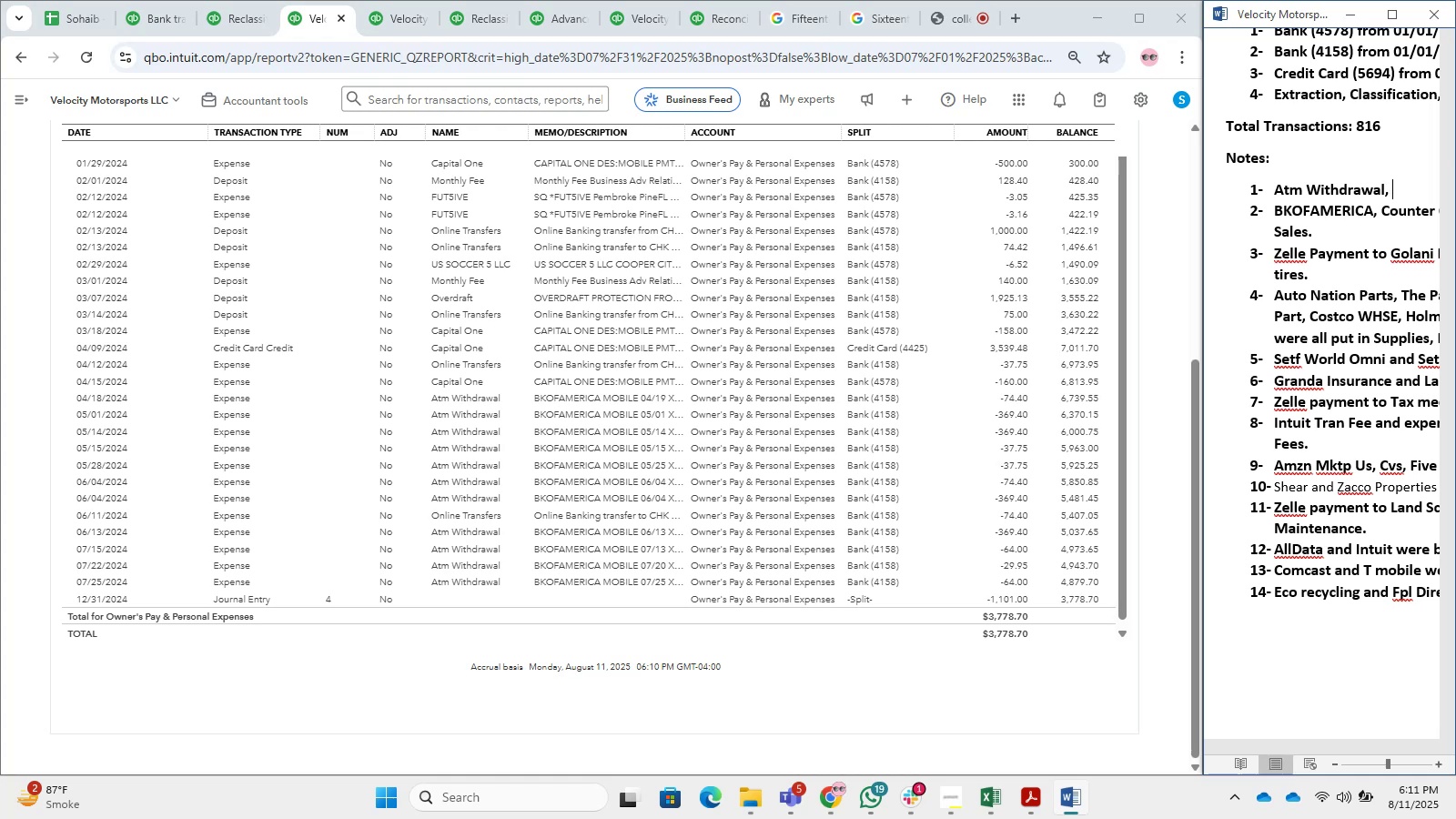 
scroll: coordinate [583, 256], scroll_direction: up, amount: 3.0
 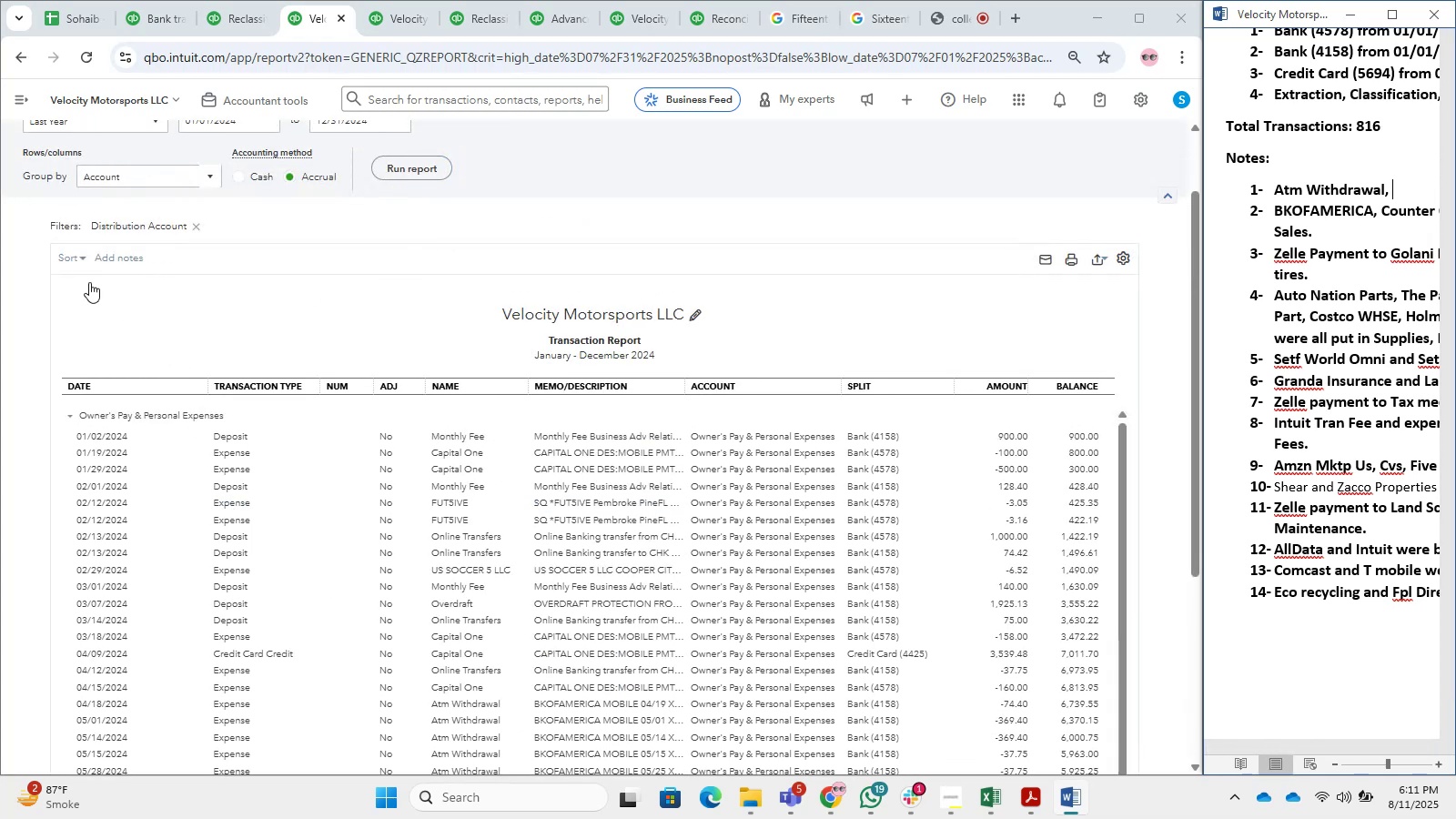 
double_click([67, 263])
 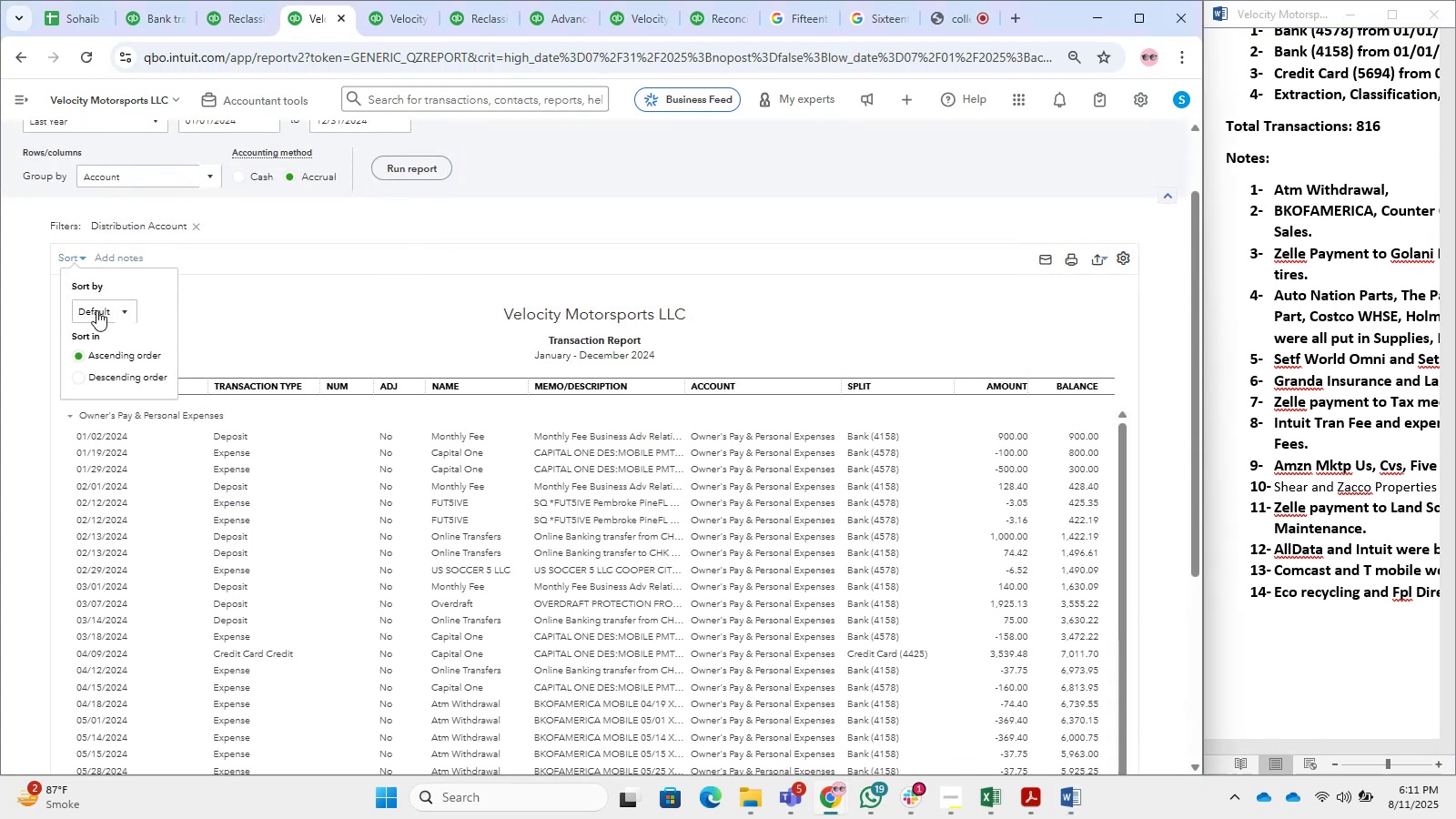 
left_click([97, 312])
 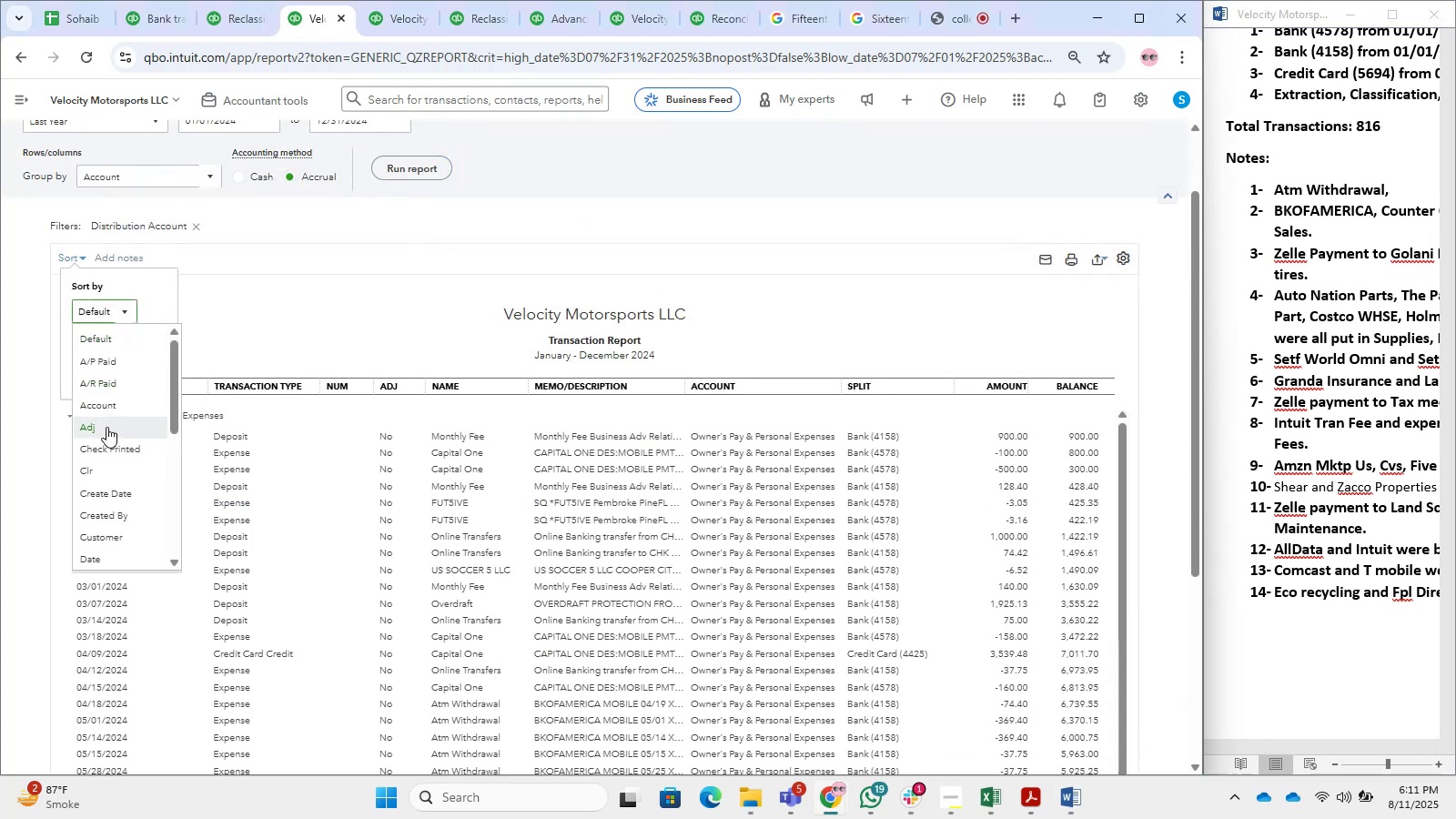 
scroll: coordinate [101, 500], scroll_direction: down, amount: 3.0
 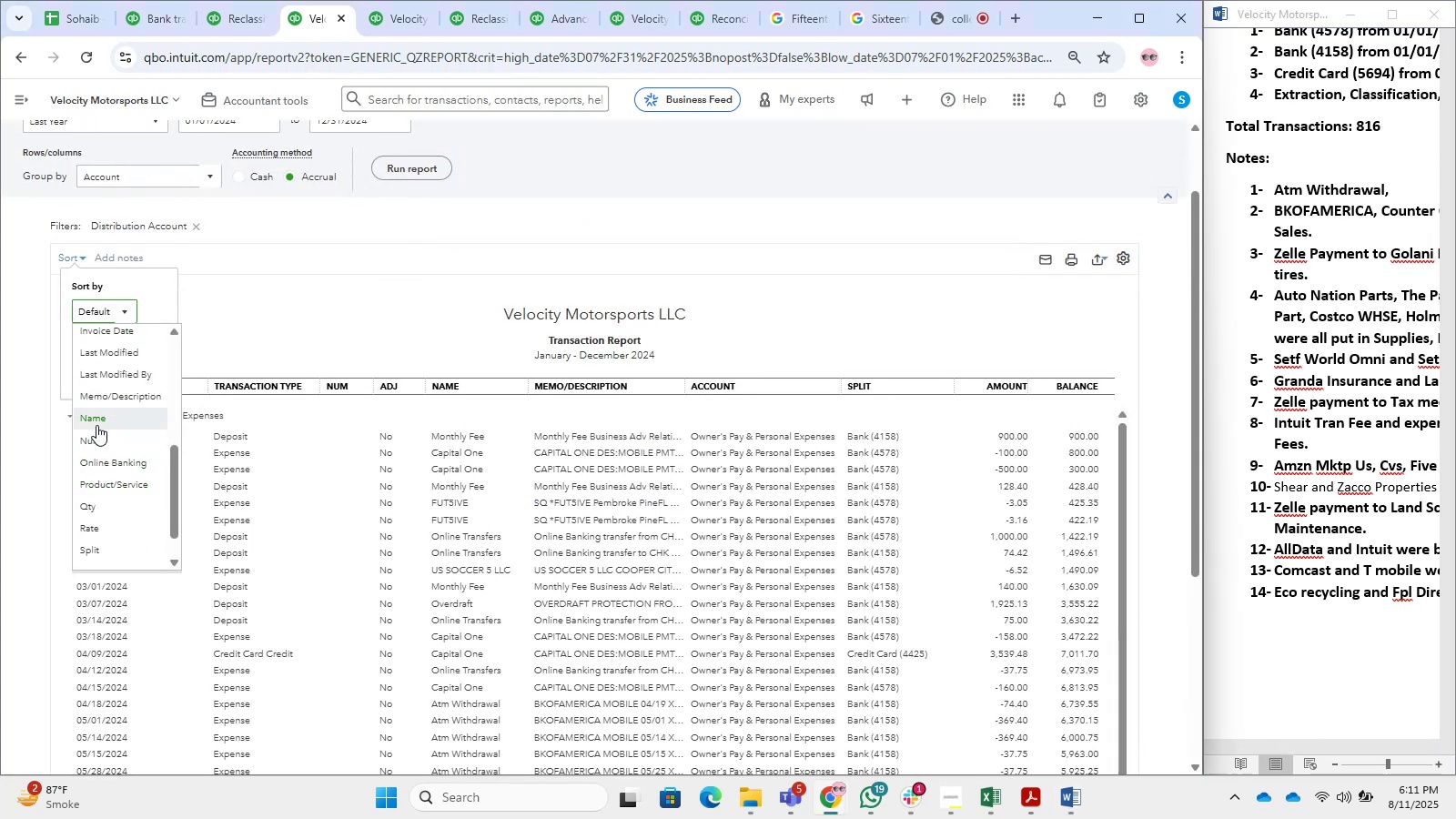 
left_click([102, 402])
 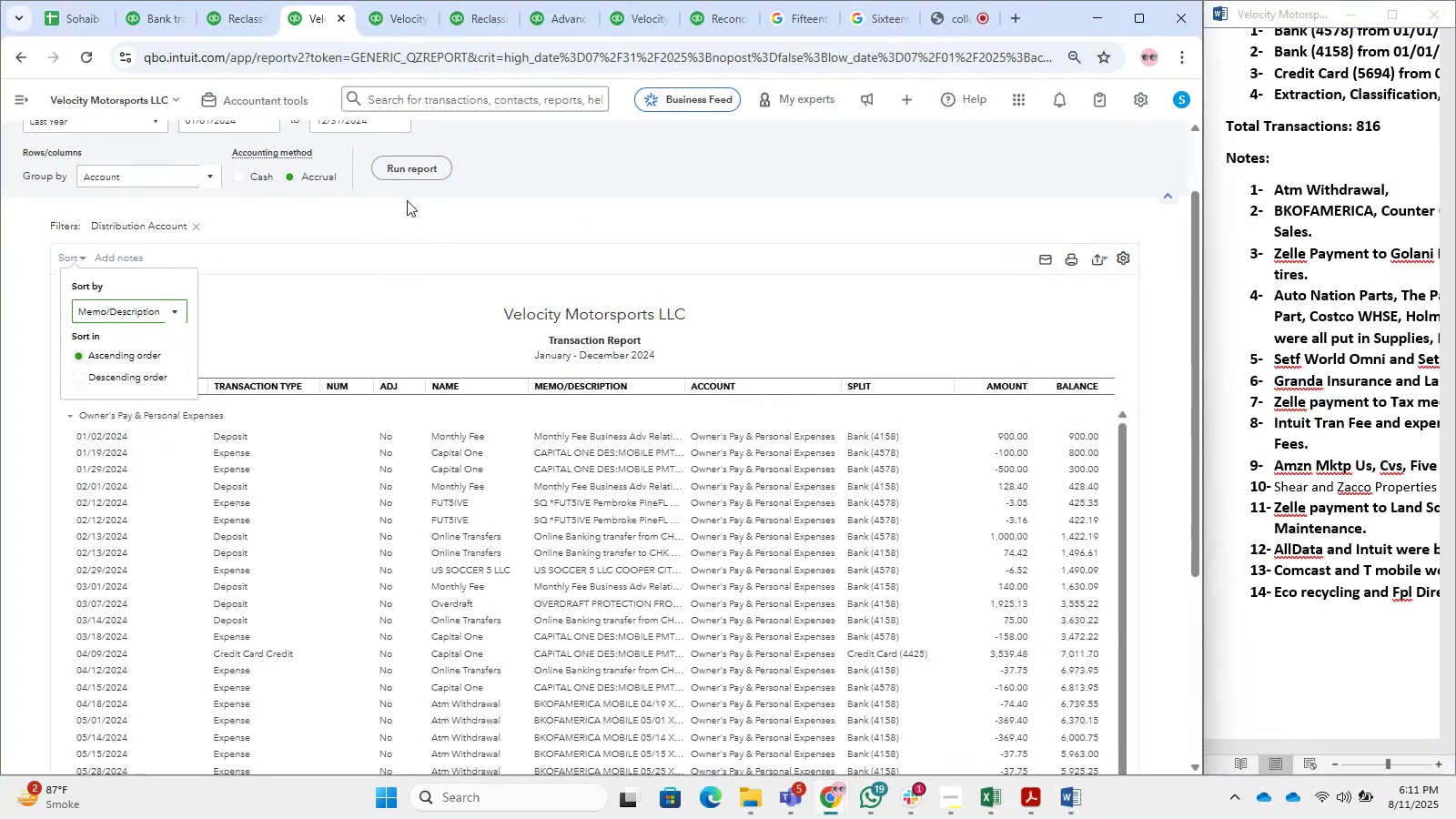 
left_click([390, 170])
 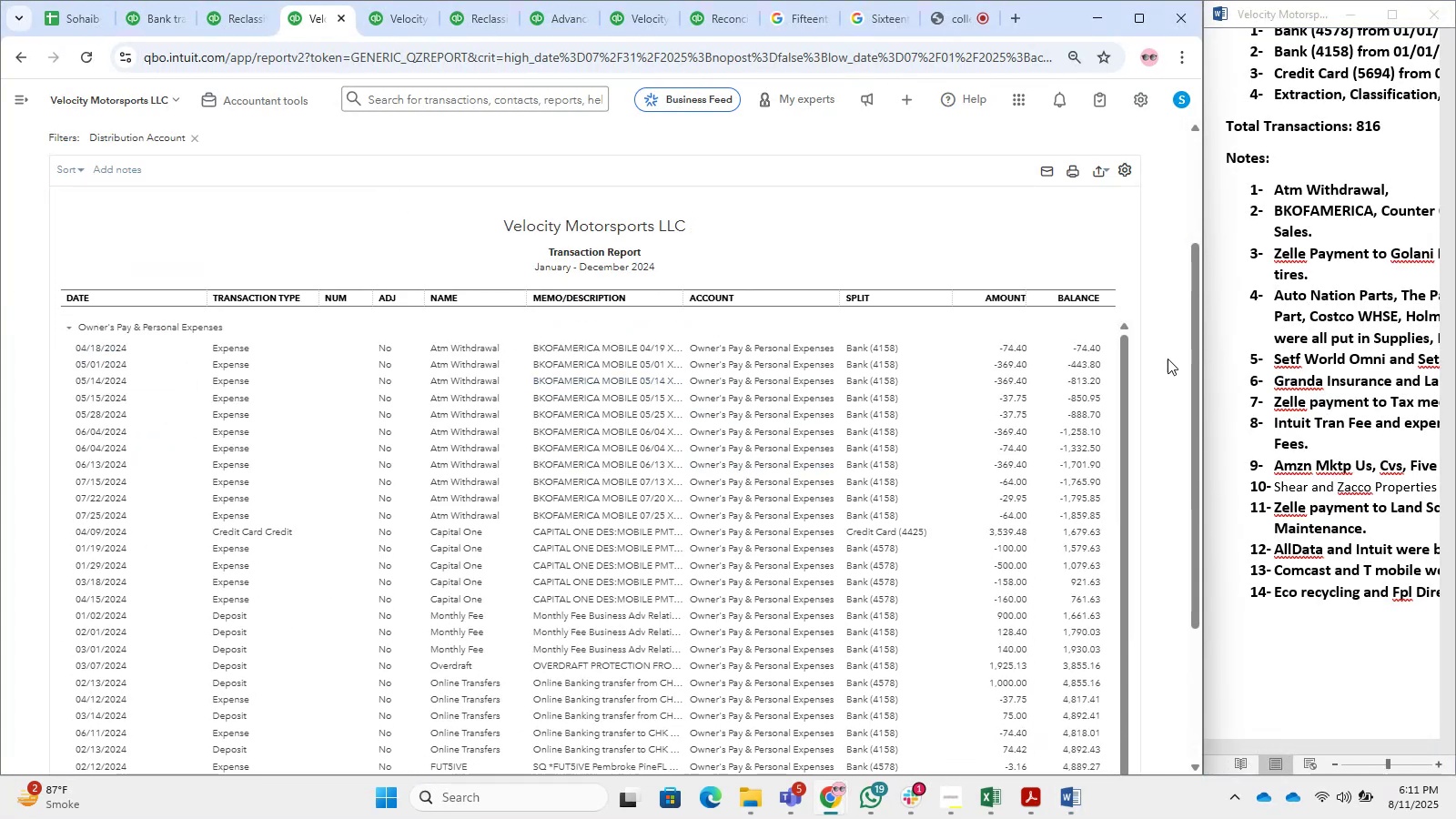 
left_click([1427, 181])
 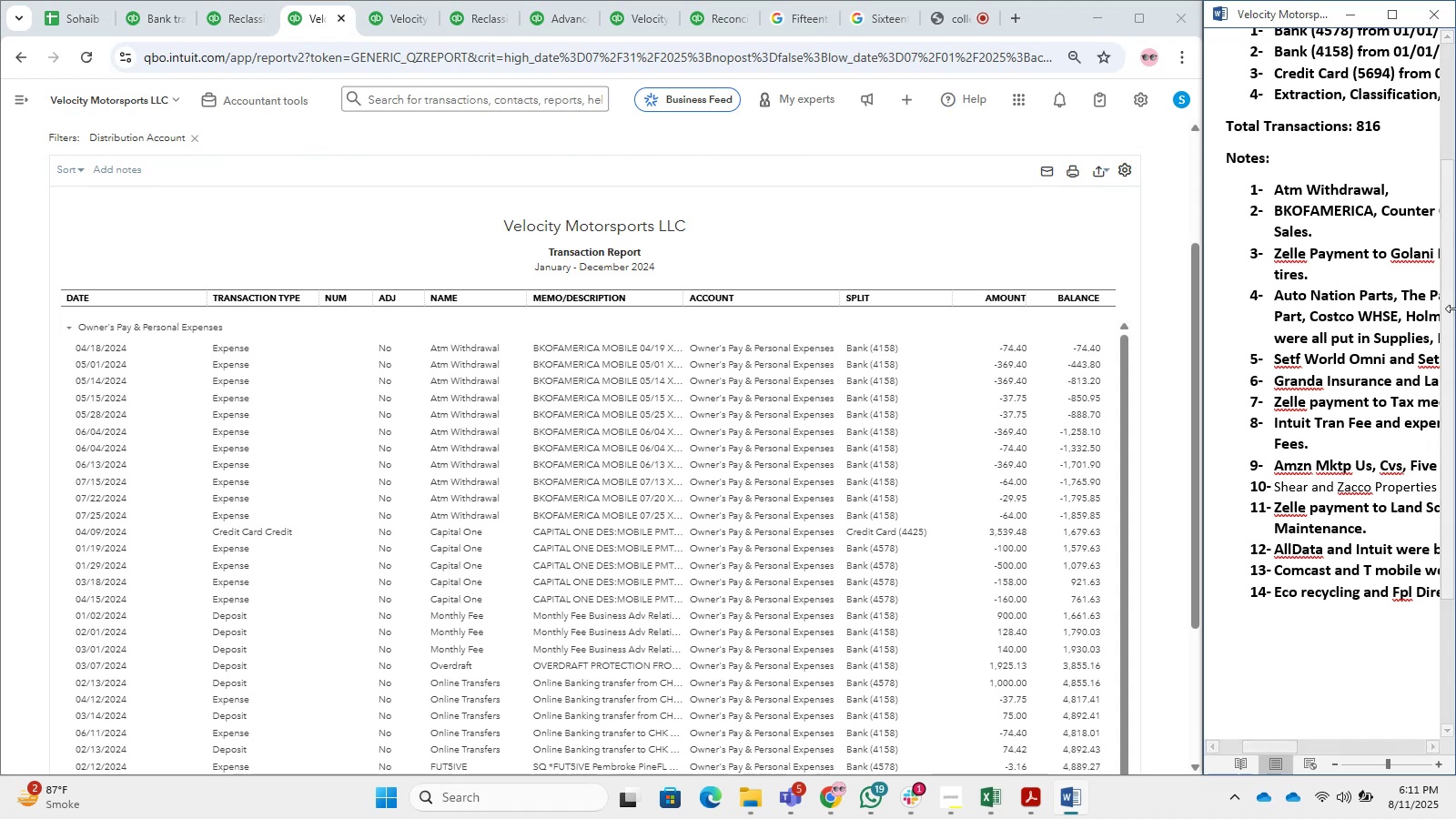 
type(Capital One,)
 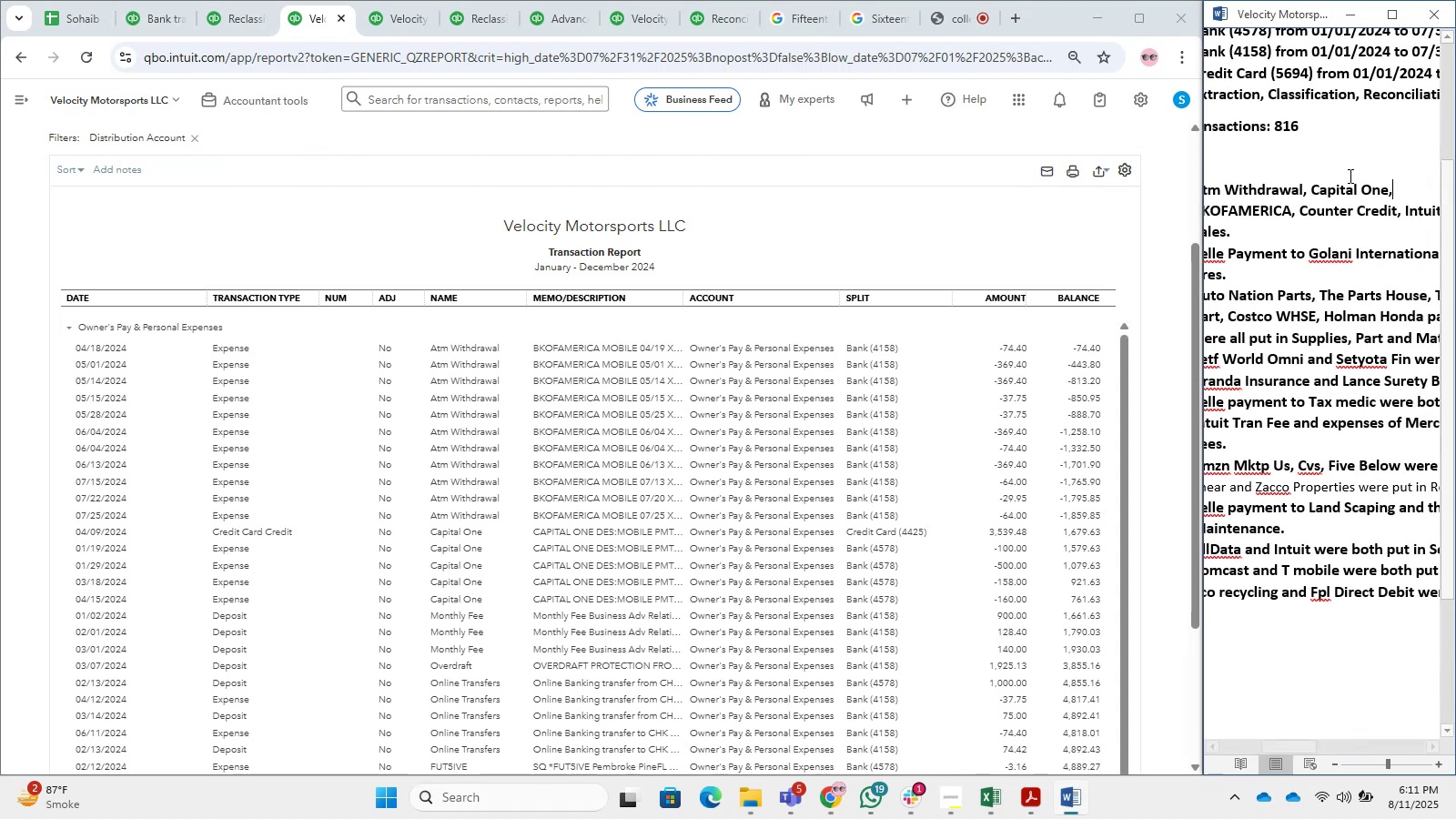 
scroll: coordinate [906, 505], scroll_direction: down, amount: 2.0
 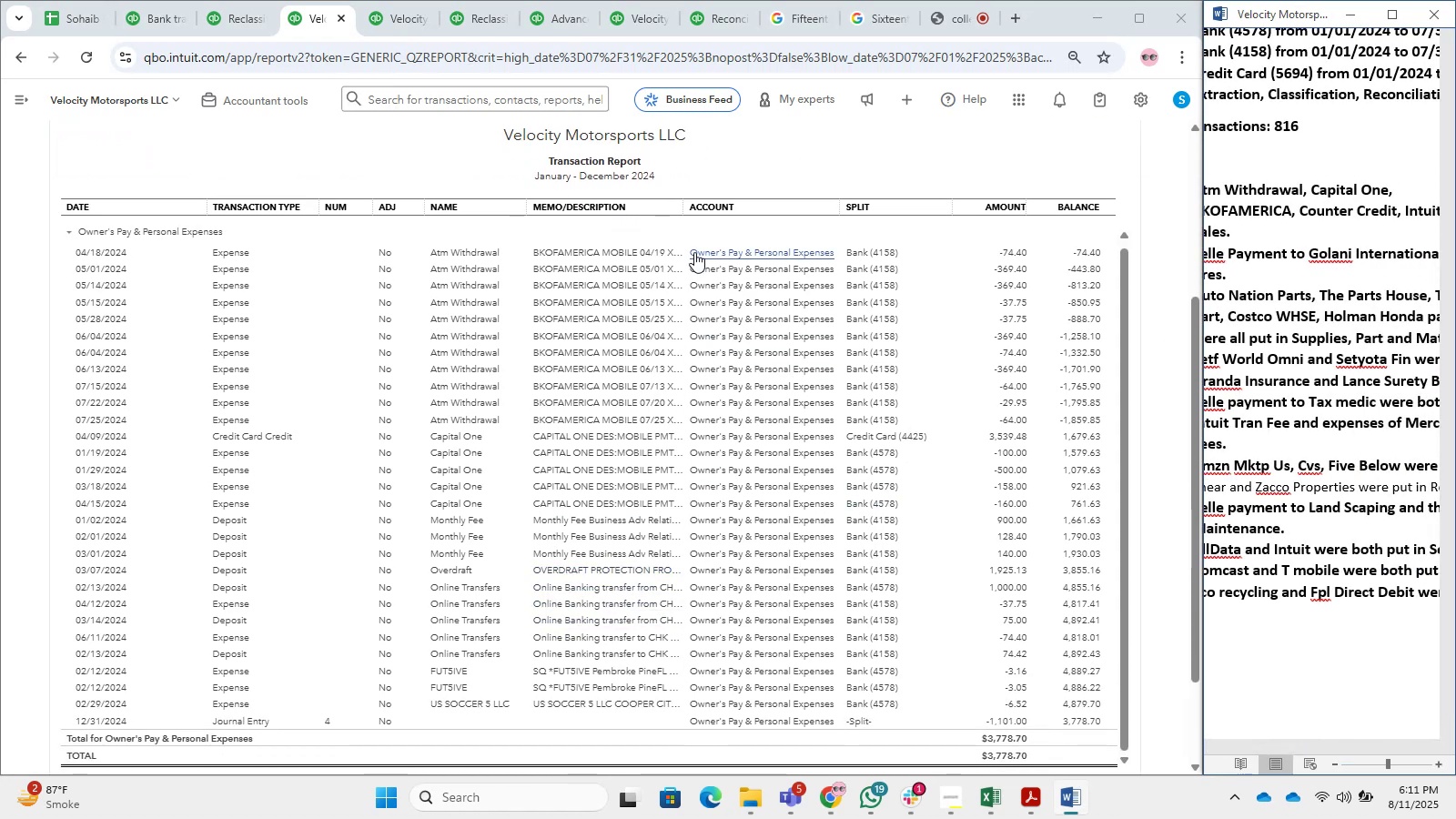 
wait(8.24)
 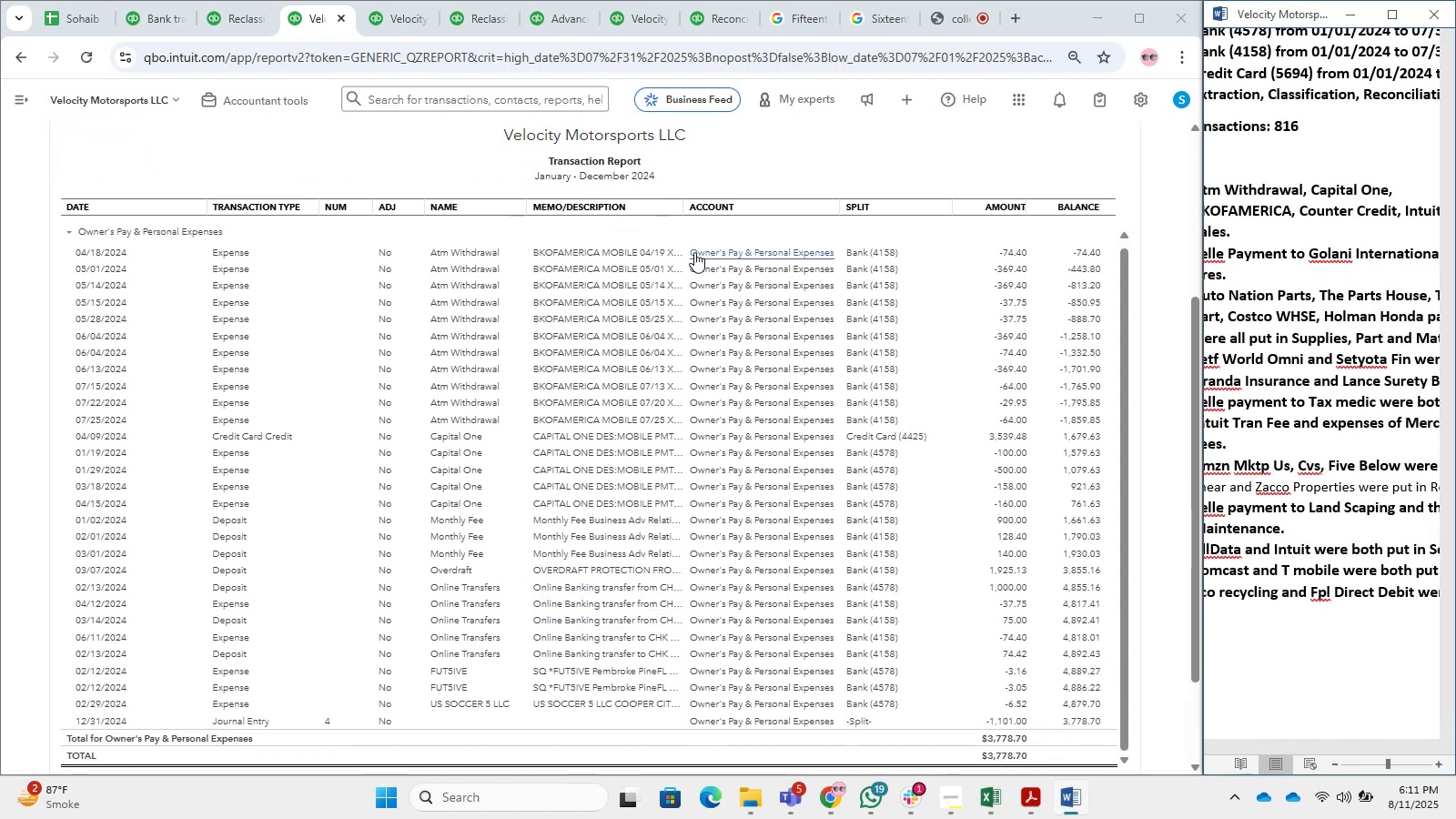 
left_click([1401, 185])
 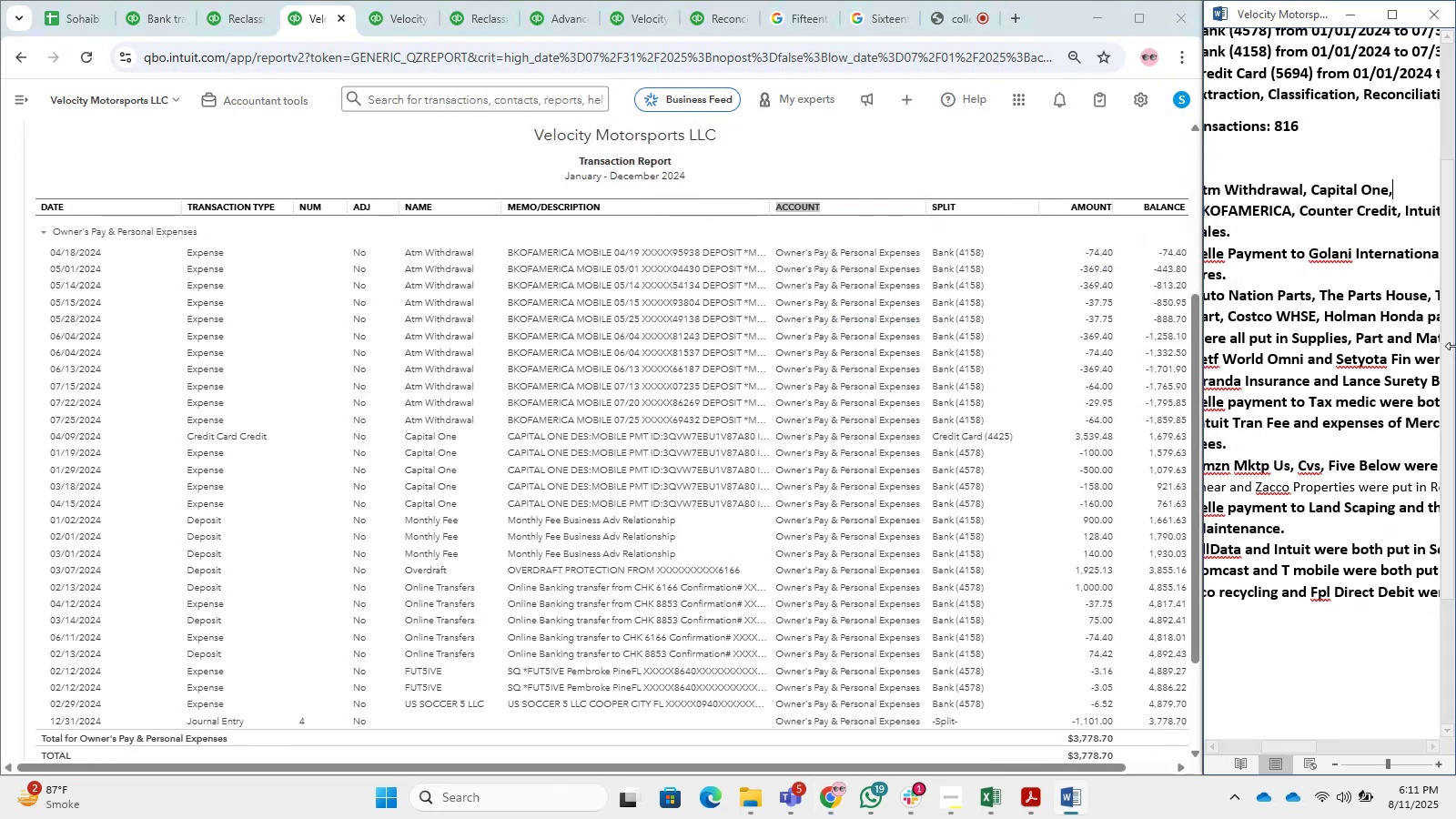 
key(Backspace)
type( and Onlint)
key(Backspace)
type(e t)
key(Backspace)
type(Transfer)
 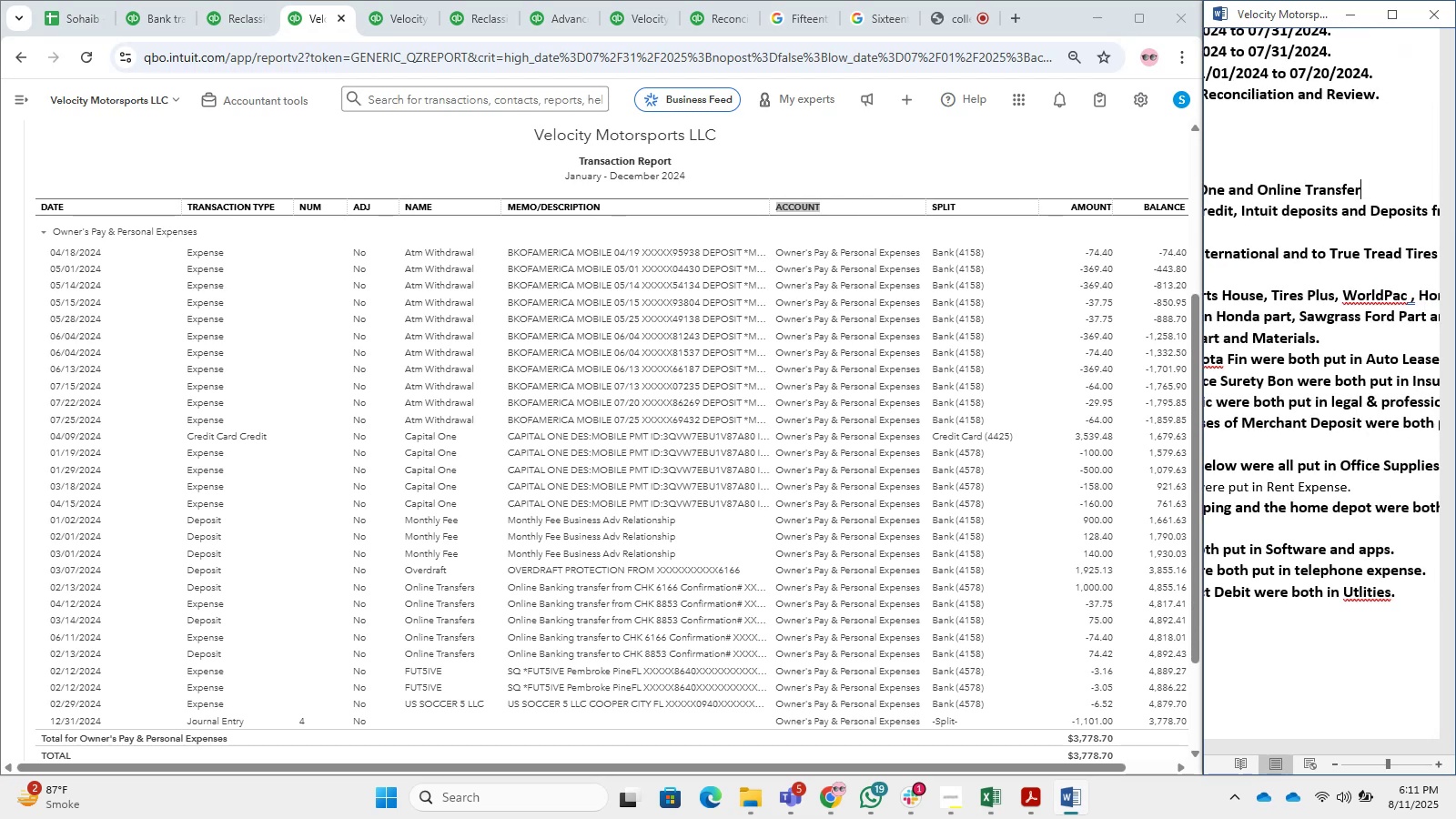 
wait(5.75)
 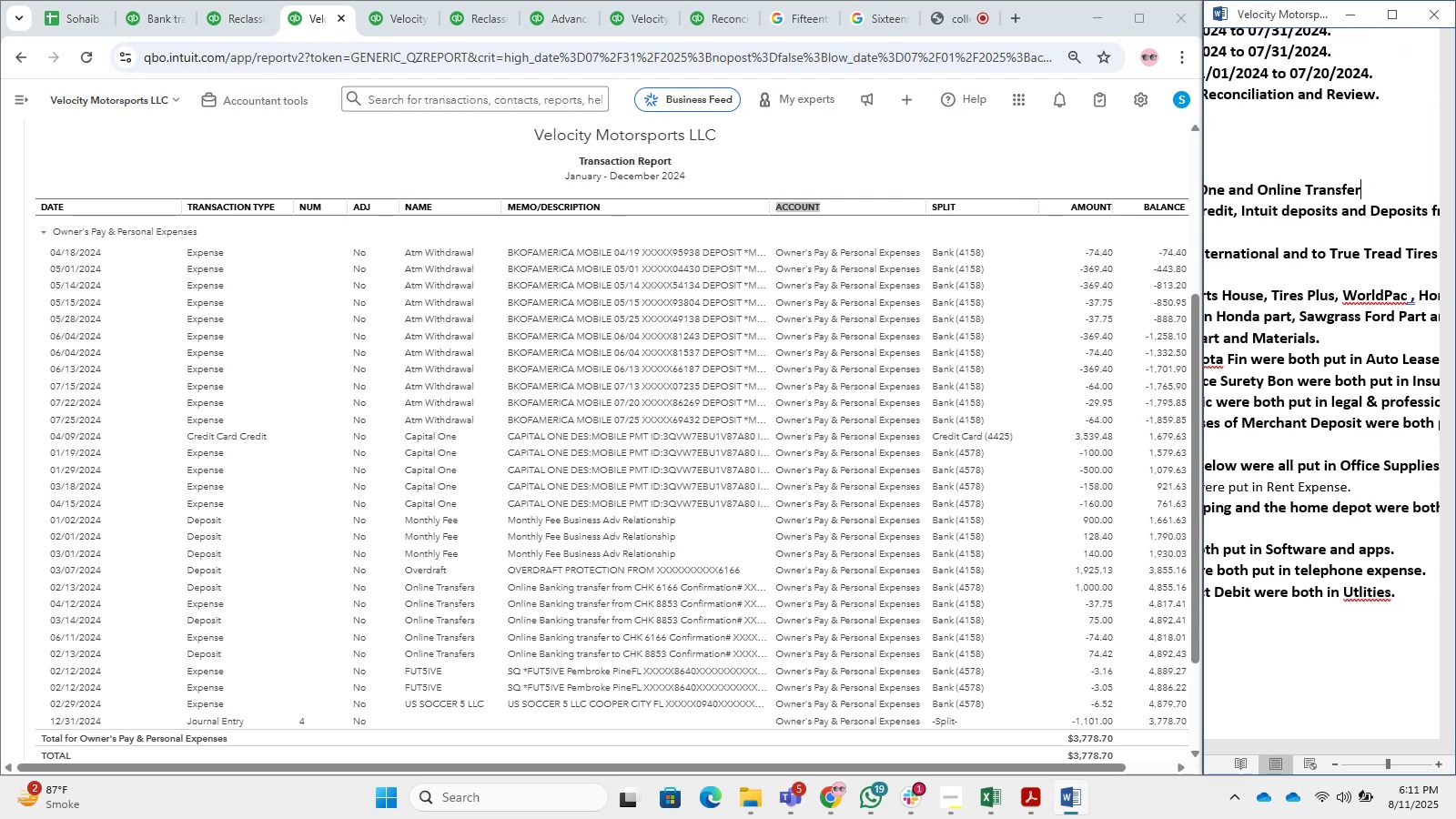 
type( from CHK 6166 and )
 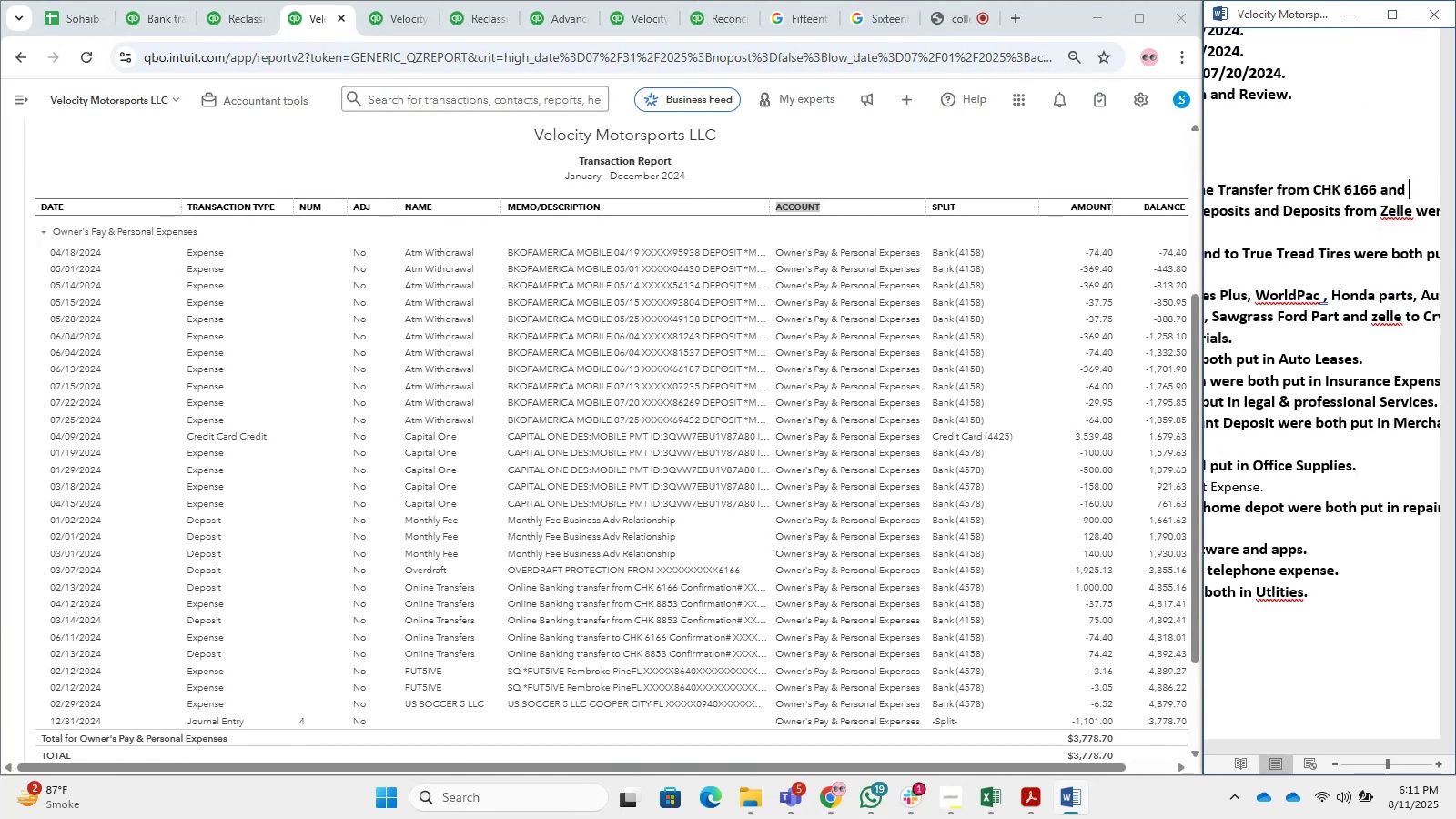 
wait(5.43)
 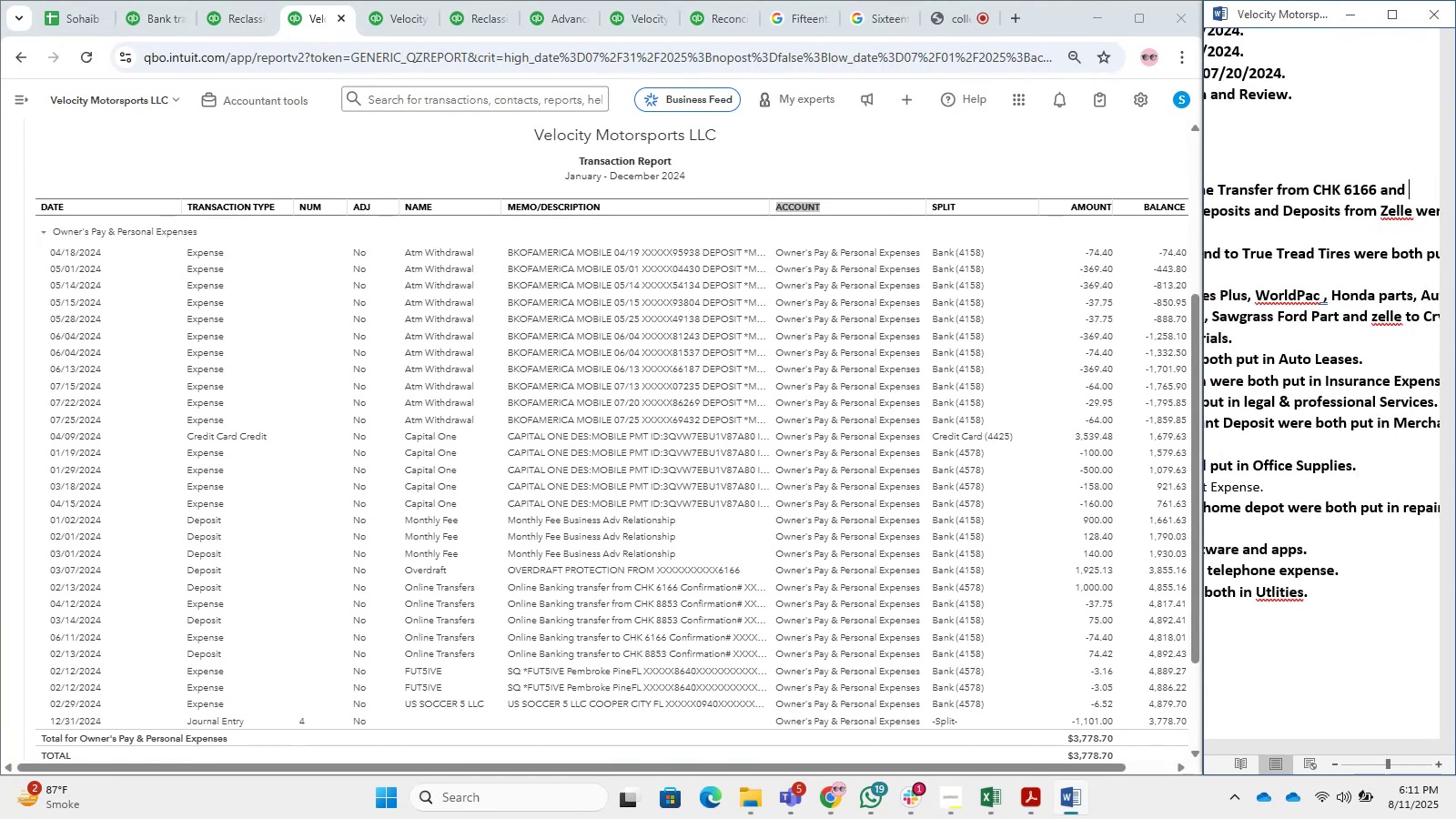 
type(8853 were all put in Owner )
key(Backspace)
type(s pa)
key(Backspace)
key(Backspace)
key(Backspace)
key(Backspace)
type(n personal.)
 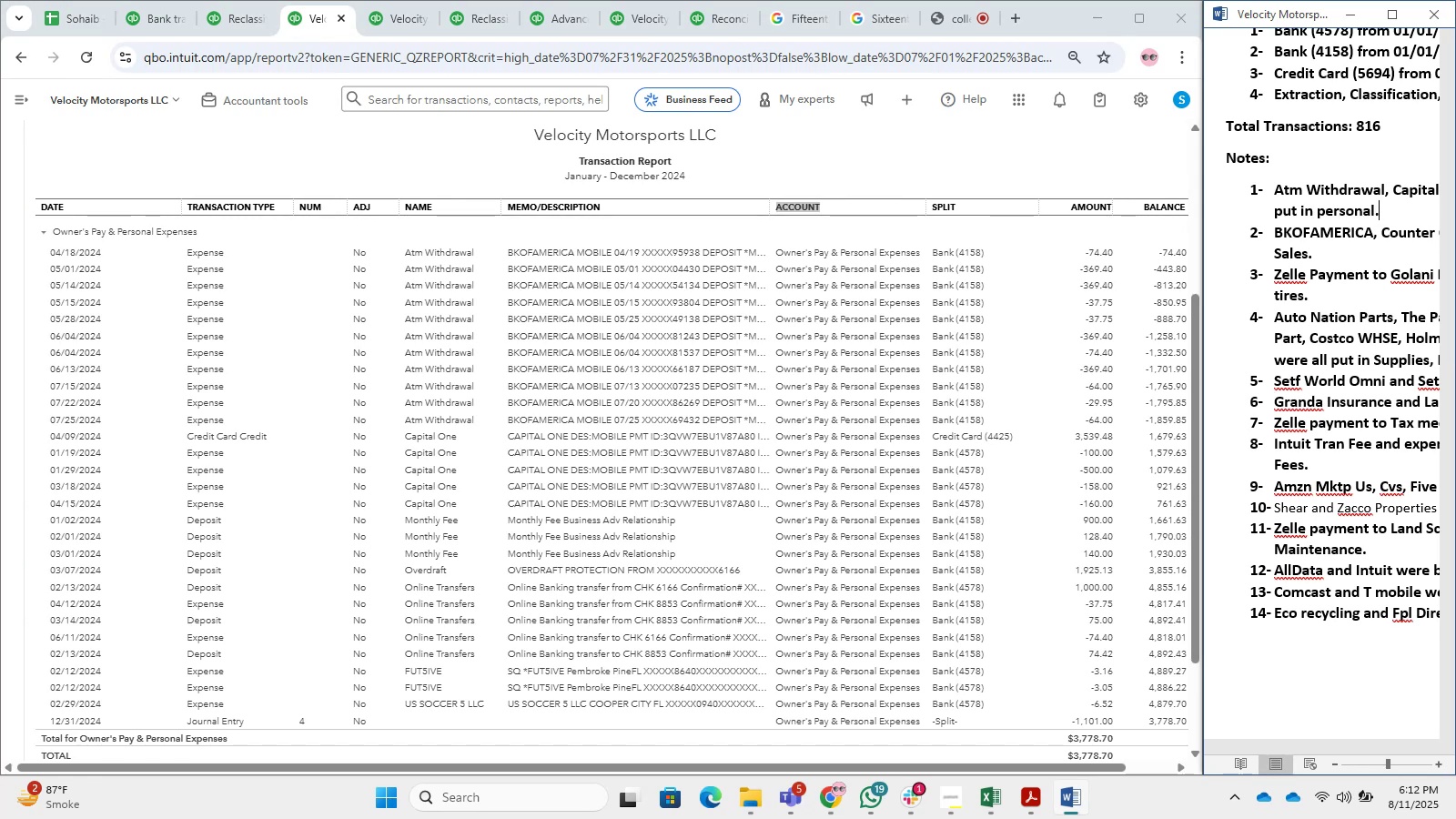 
scroll: coordinate [152, 207], scroll_direction: up, amount: 7.0
 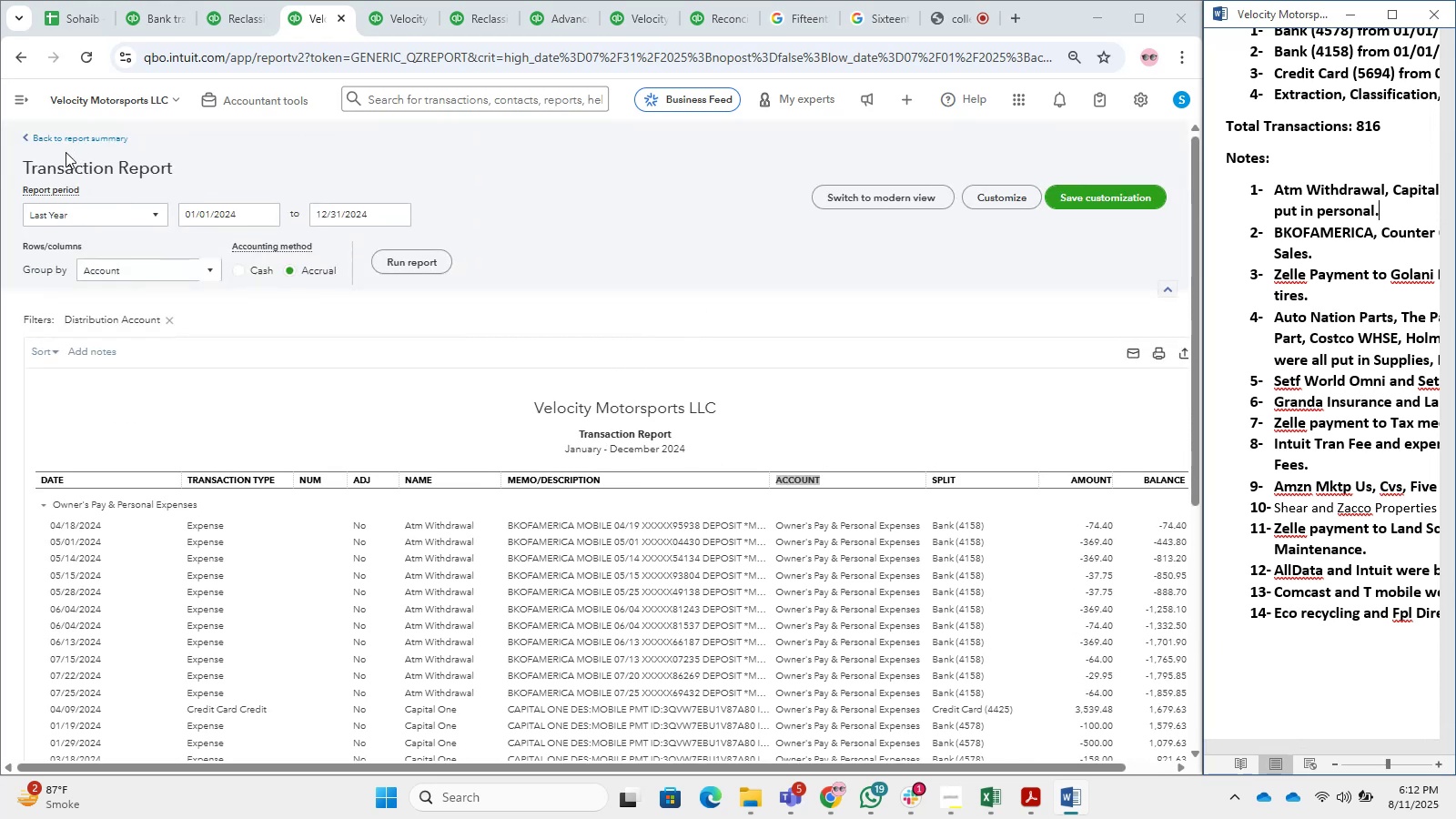 
left_click([41, 140])
 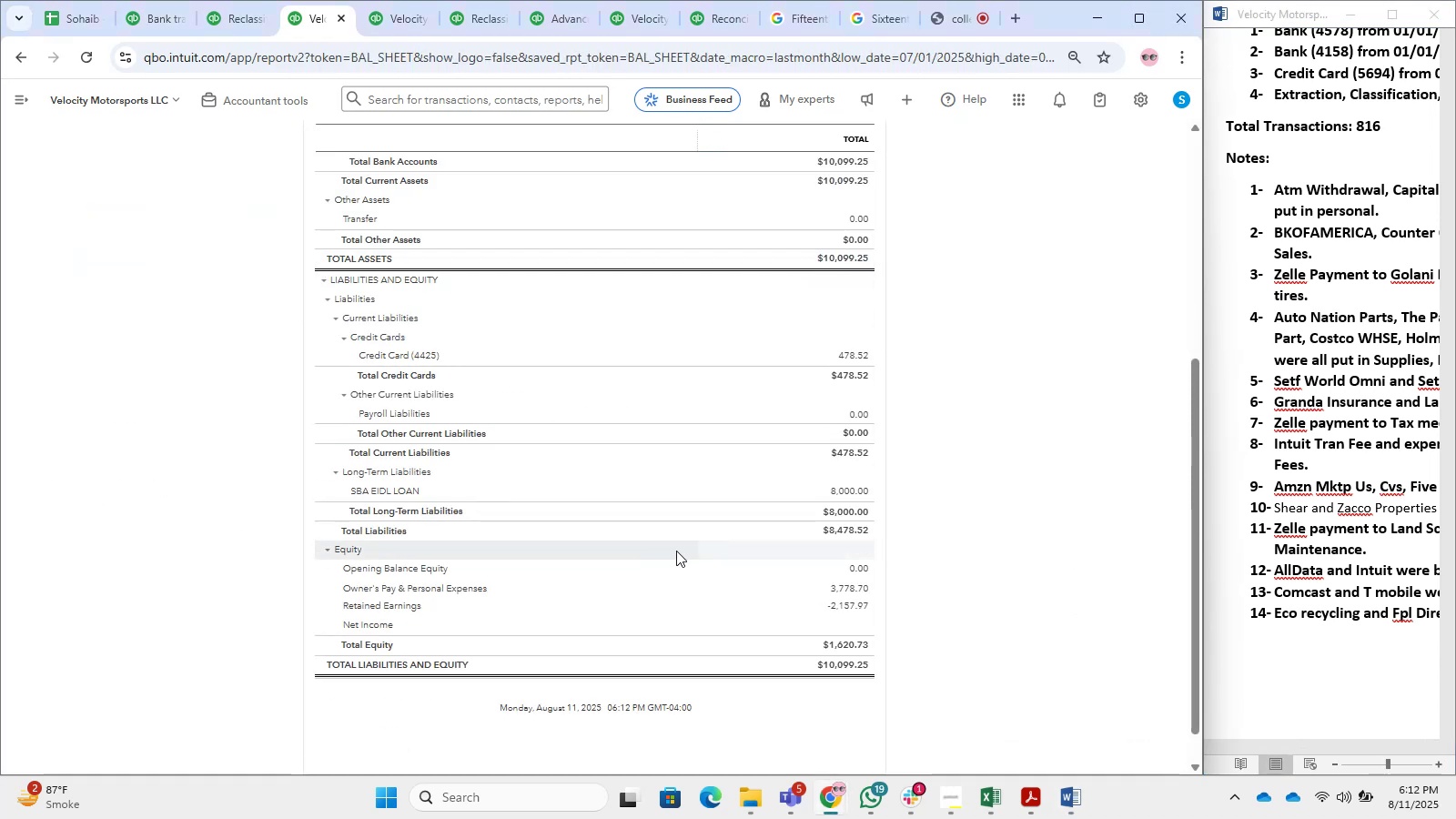 
scroll: coordinate [734, 412], scroll_direction: up, amount: 5.0
 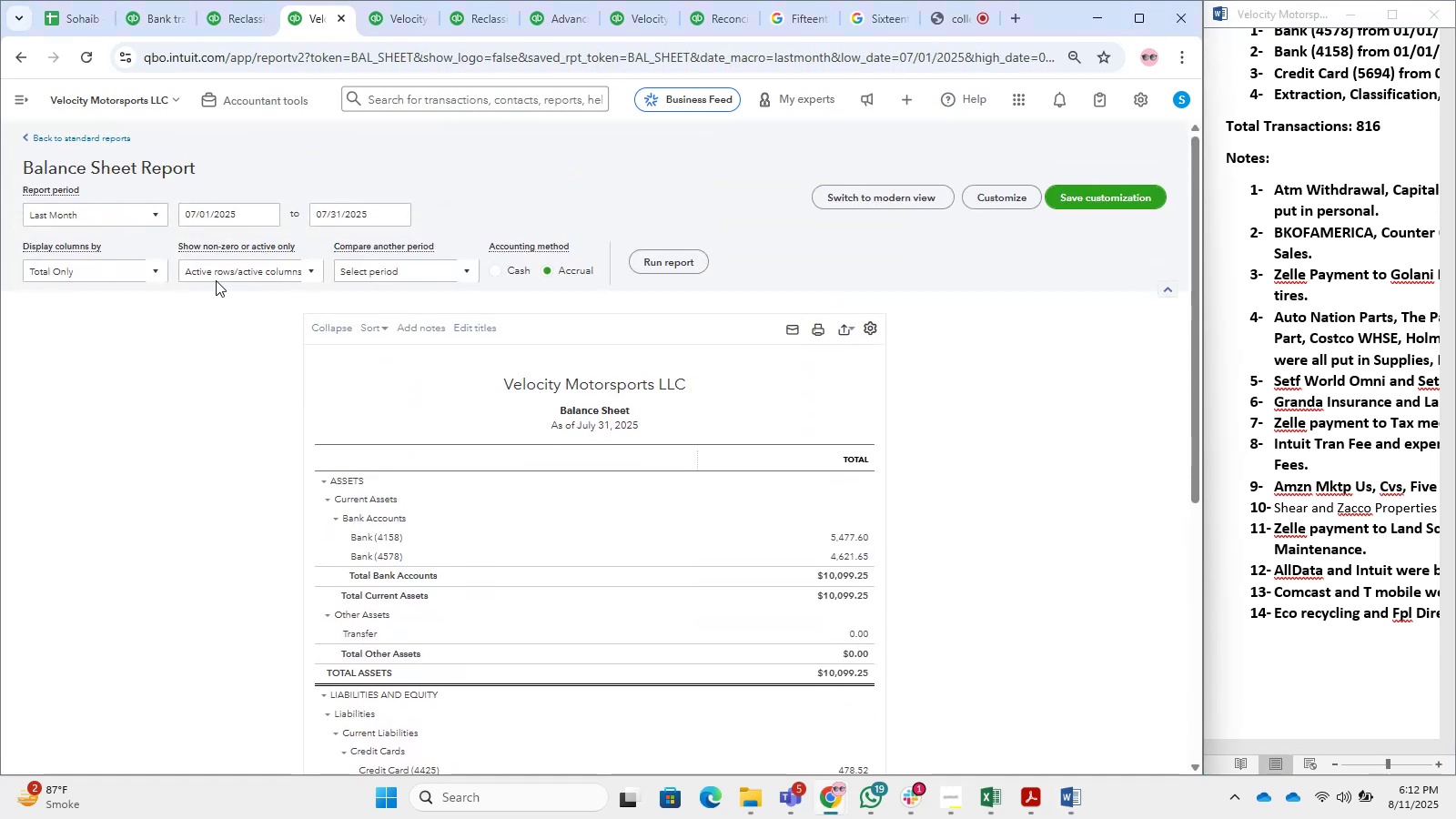 
left_click([101, 213])
 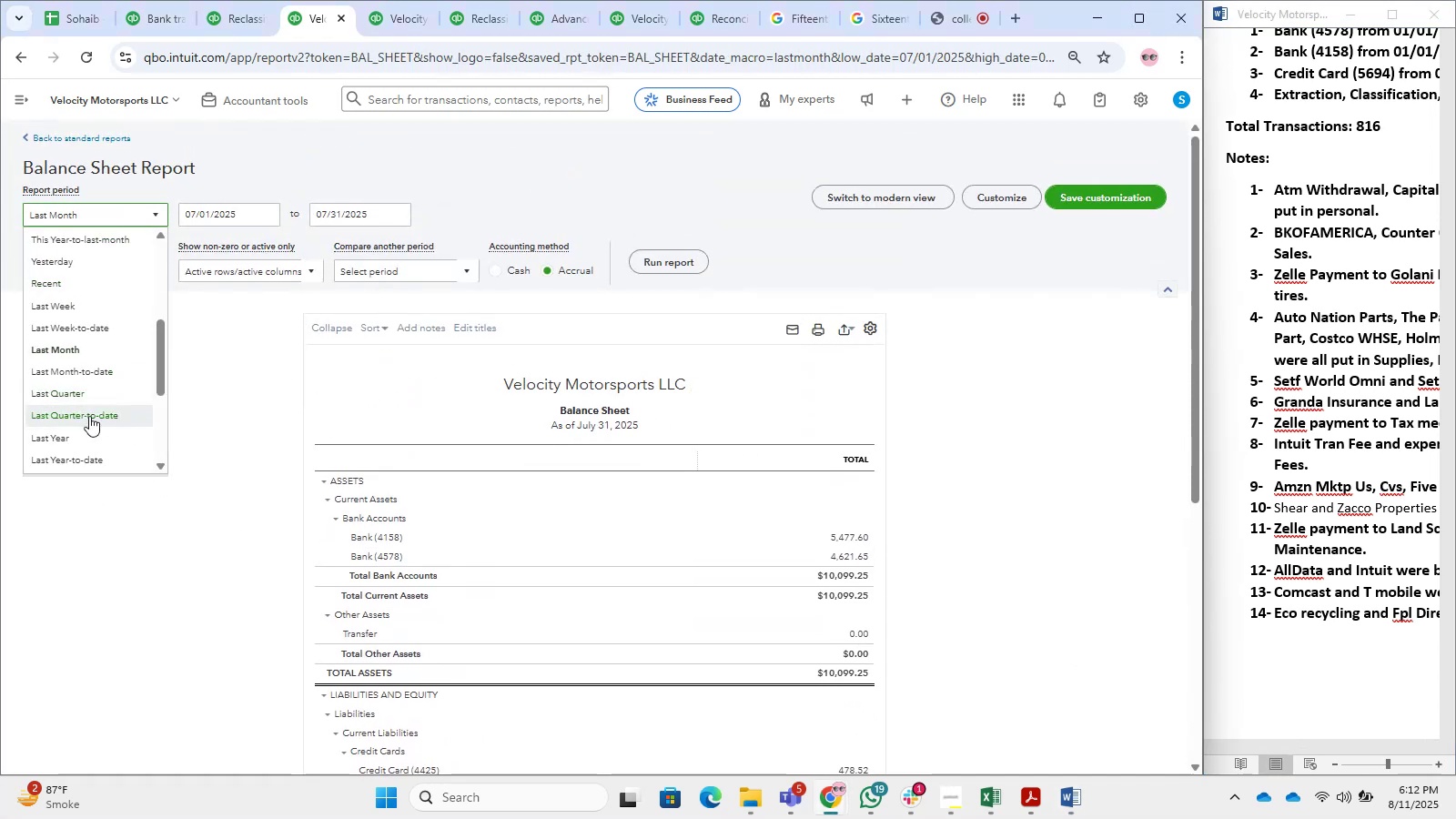 
left_click([79, 435])
 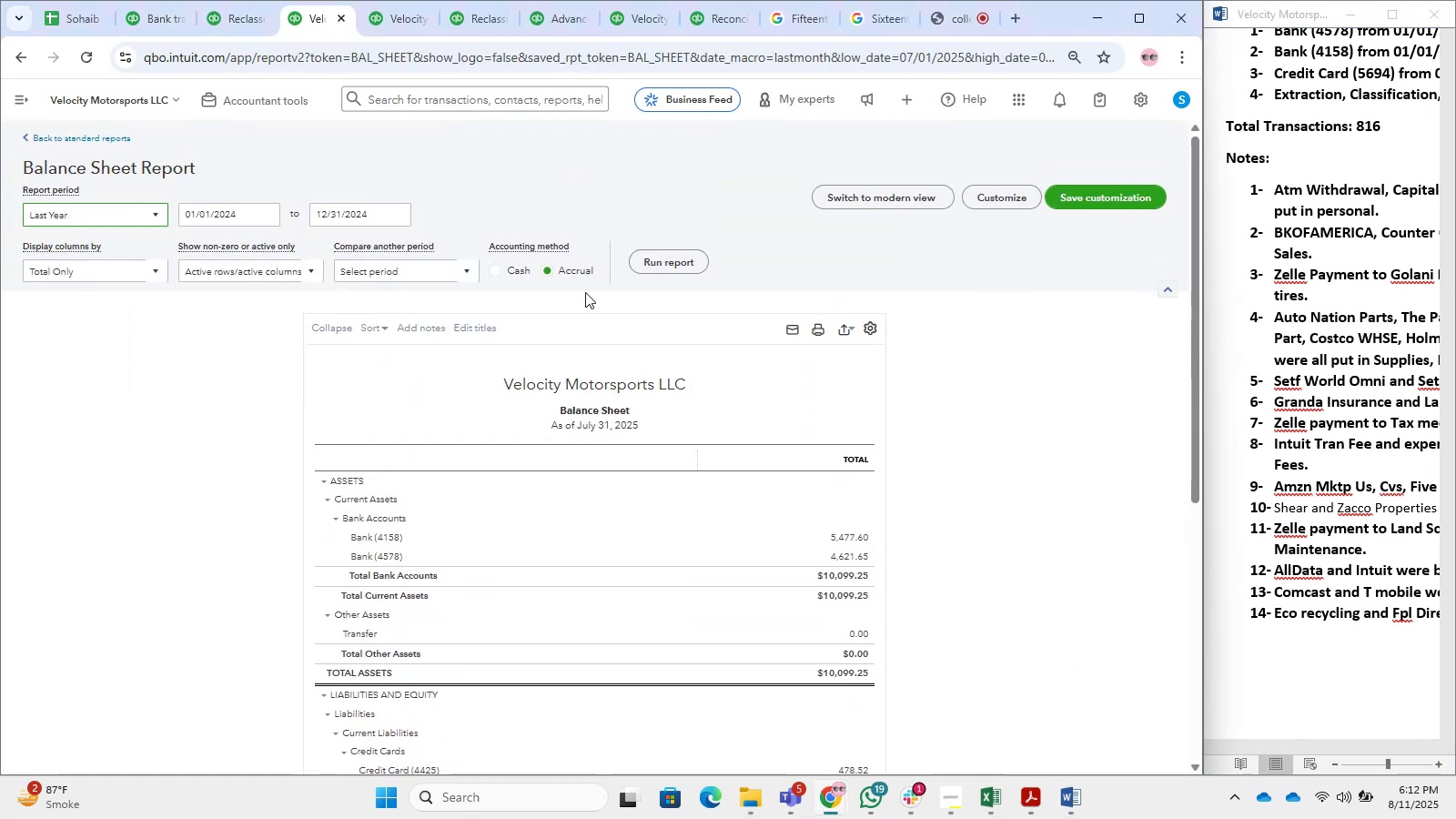 
left_click([632, 268])
 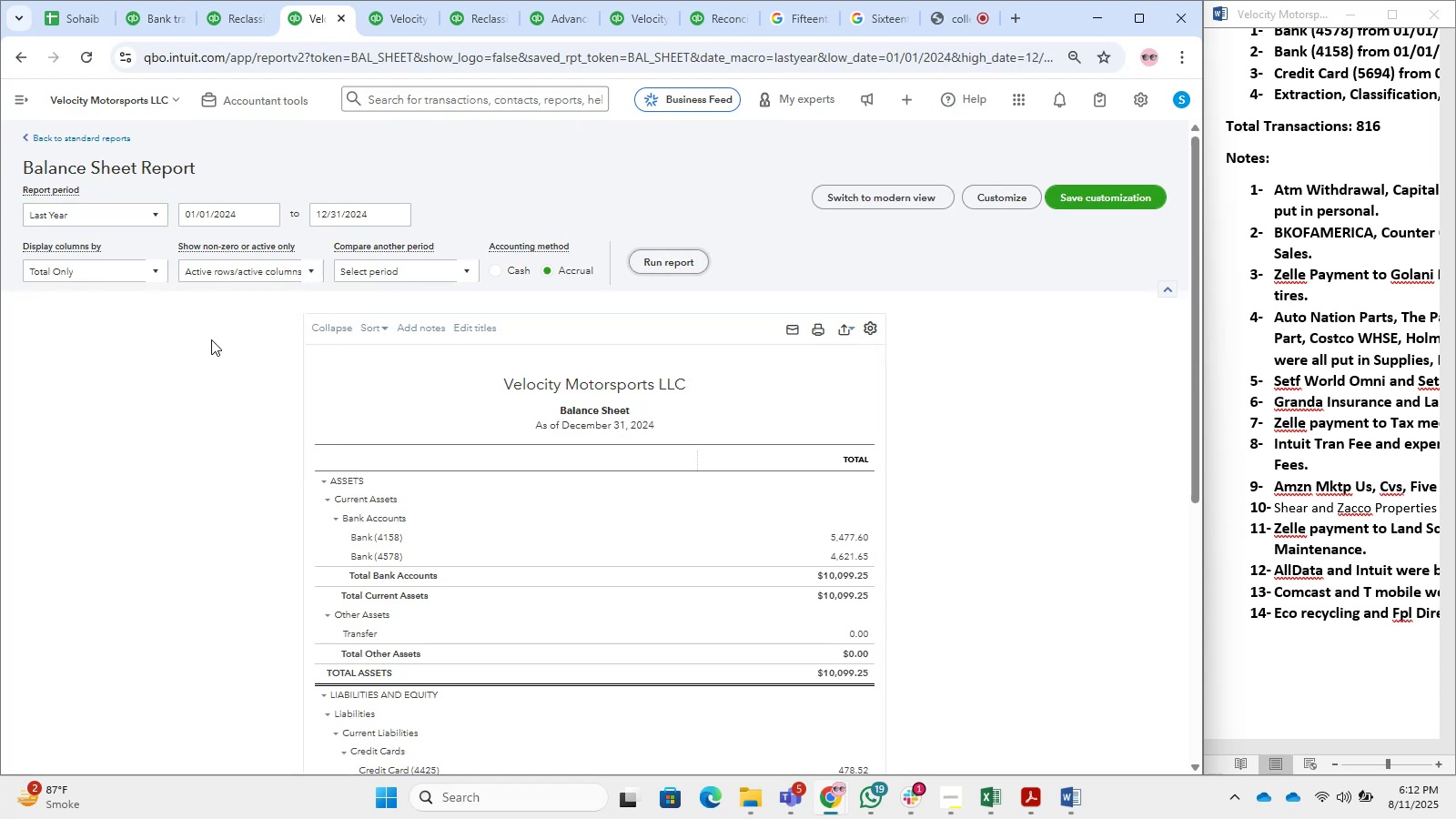 
double_click([217, 275])
 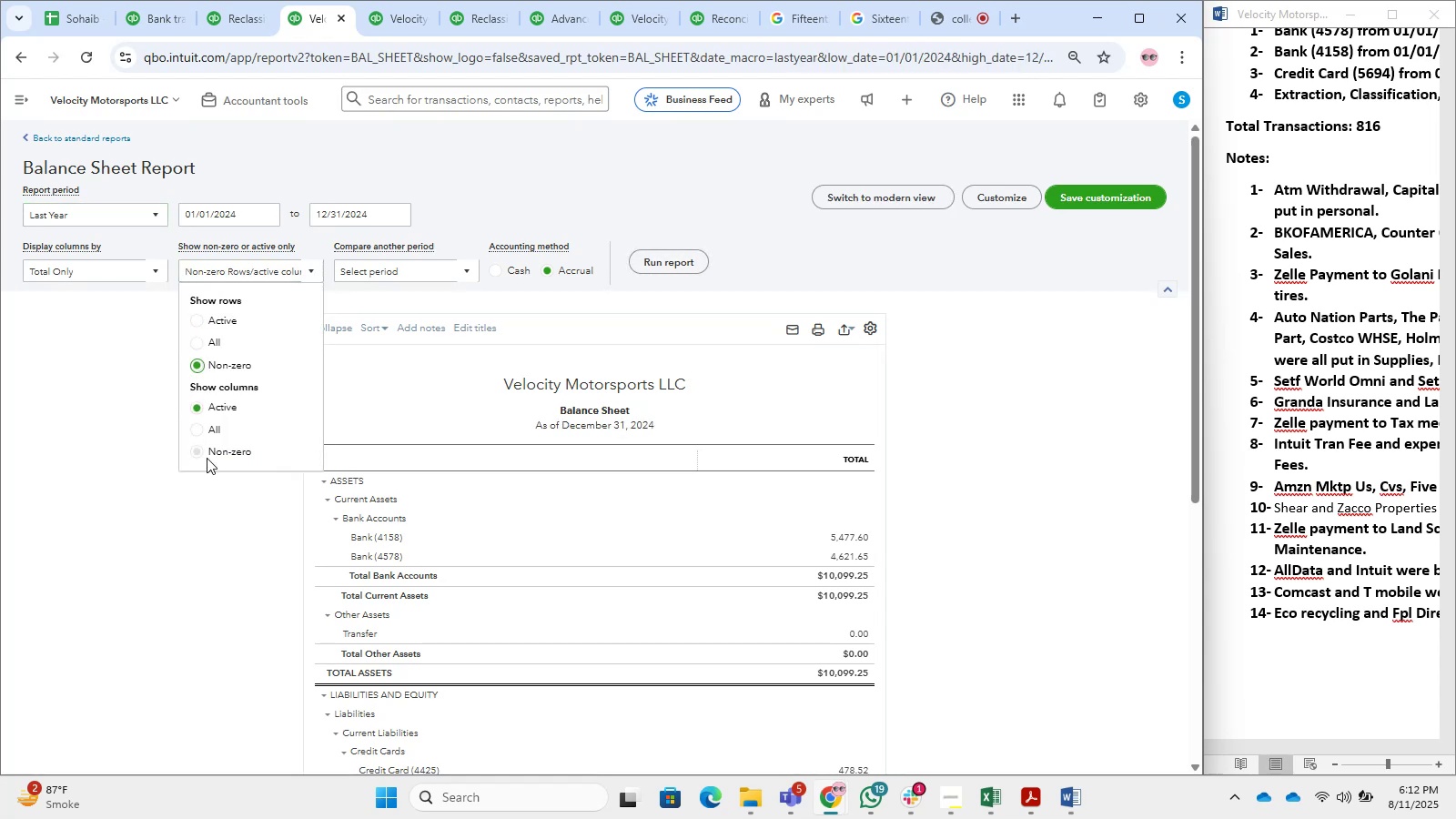 
double_click([204, 447])
 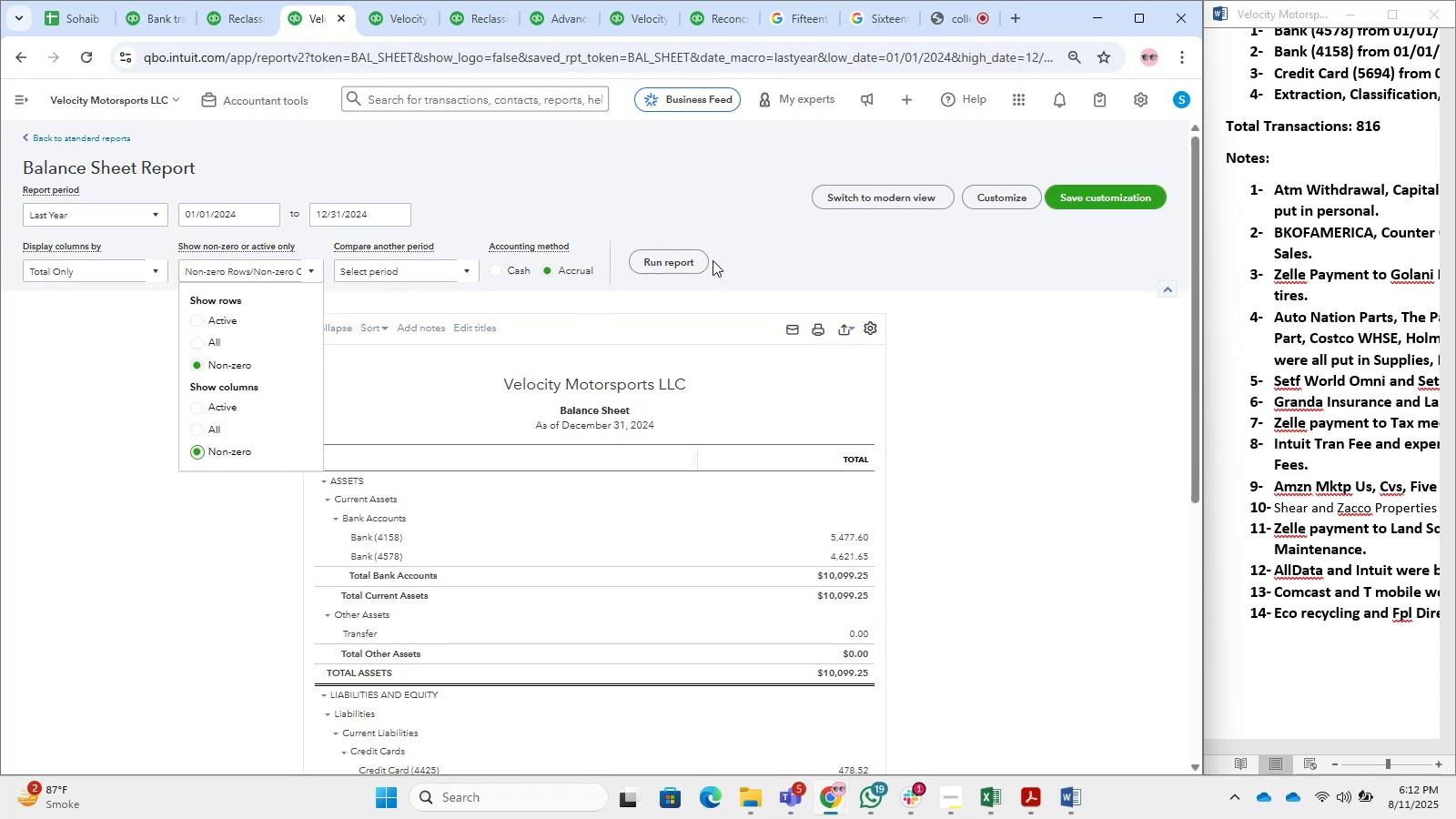 
left_click([705, 259])
 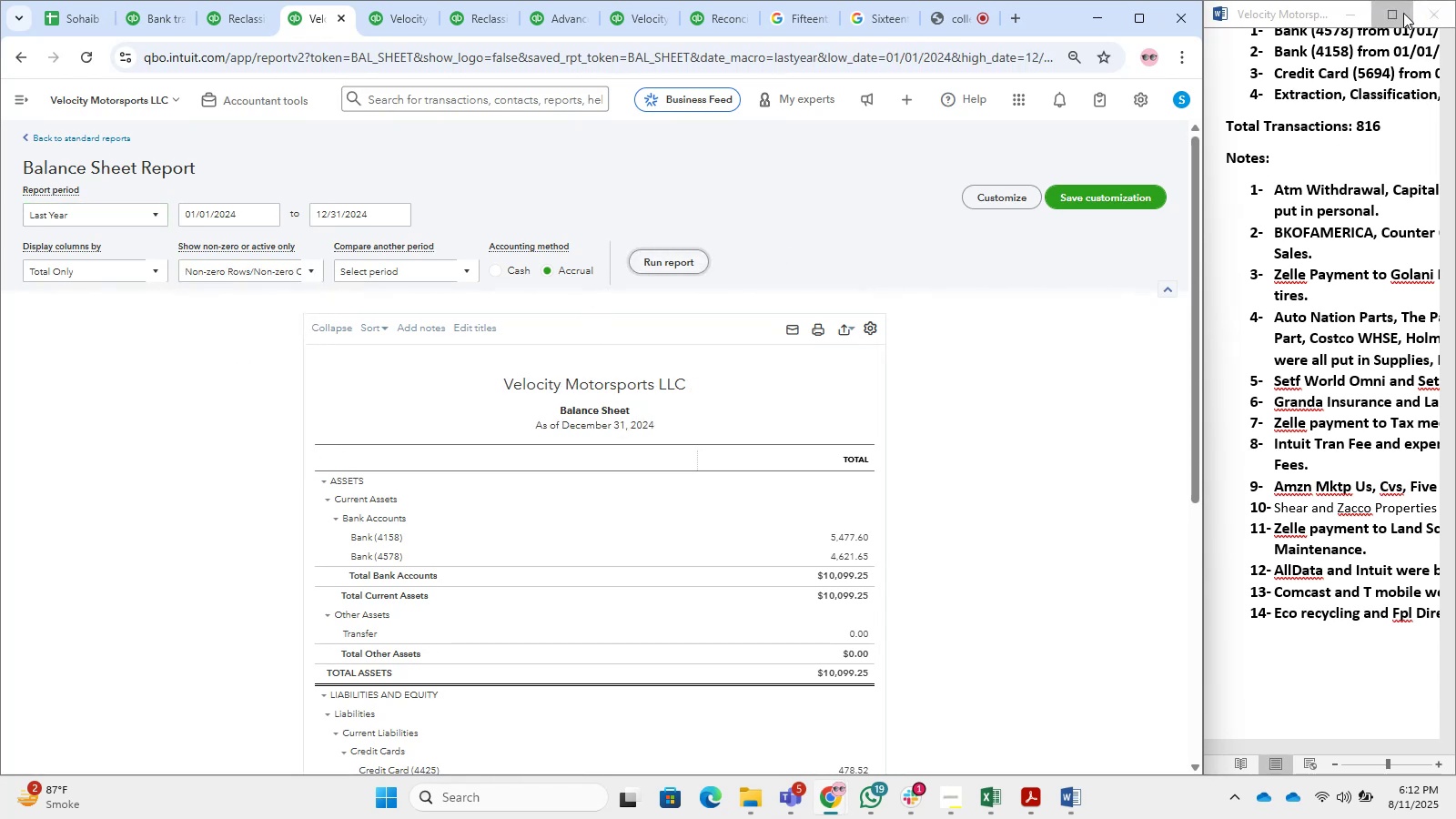 
left_click([1364, 16])
 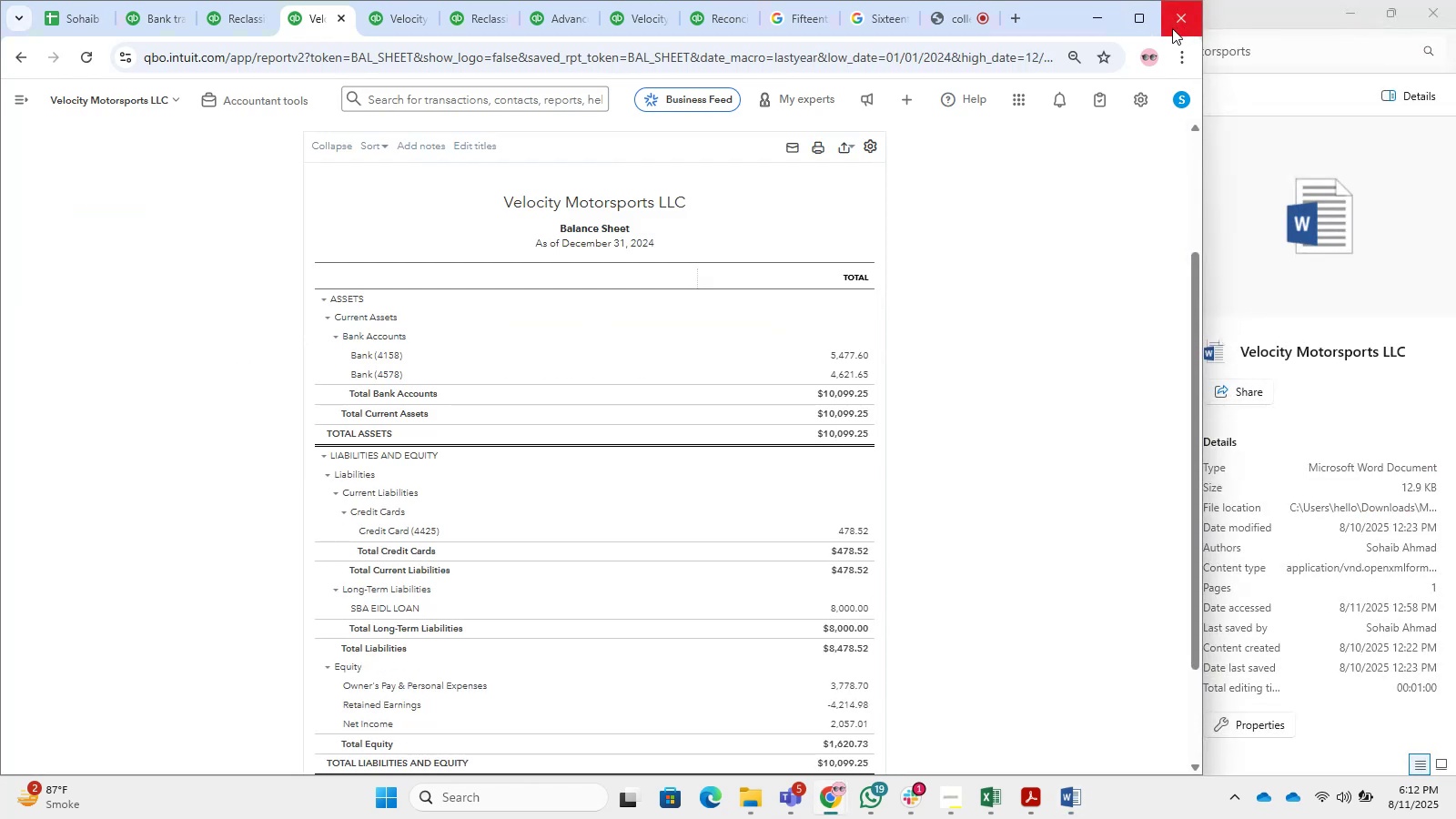 
left_click([1153, 28])
 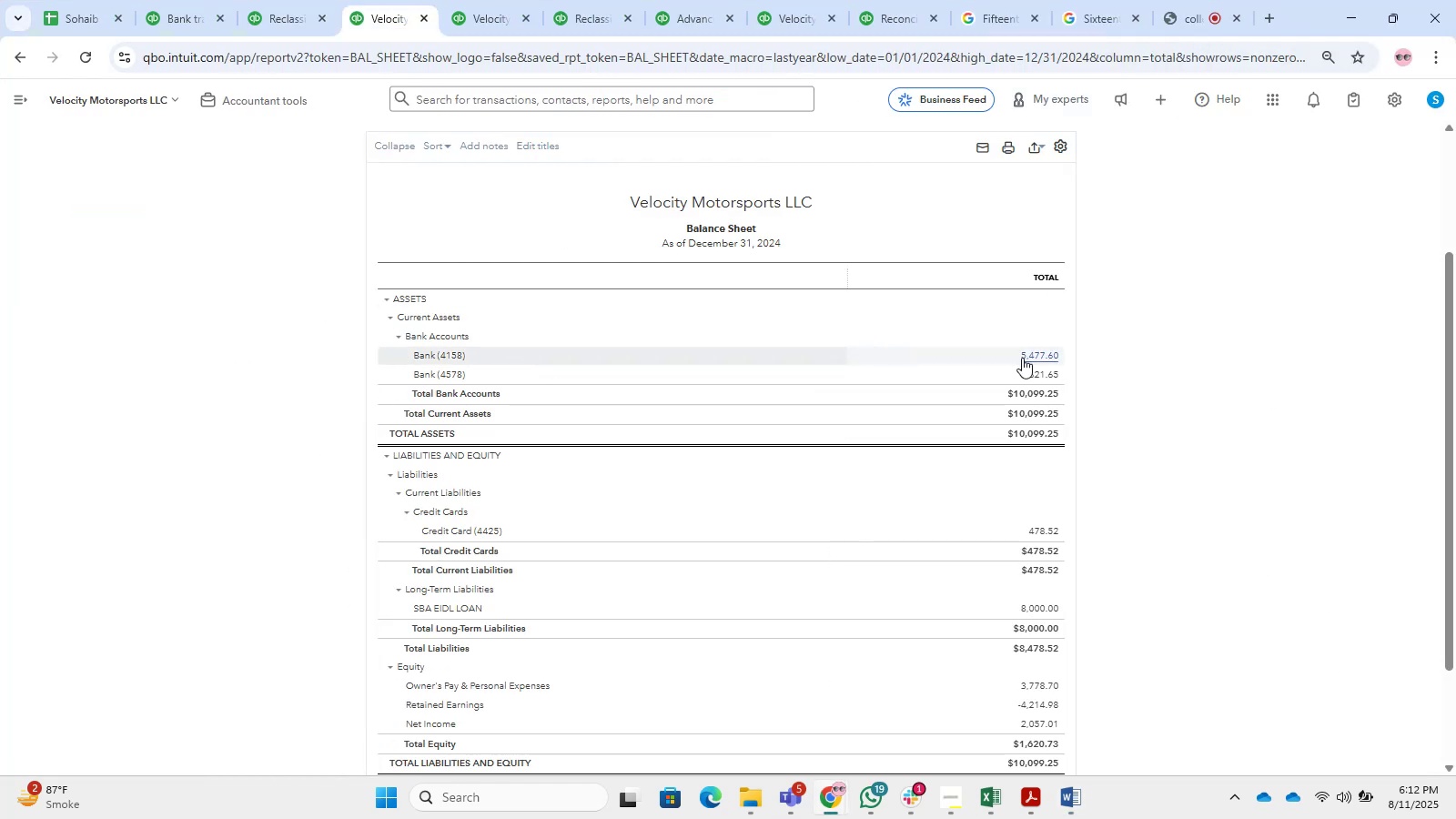 
scroll: coordinate [997, 374], scroll_direction: down, amount: 2.0
 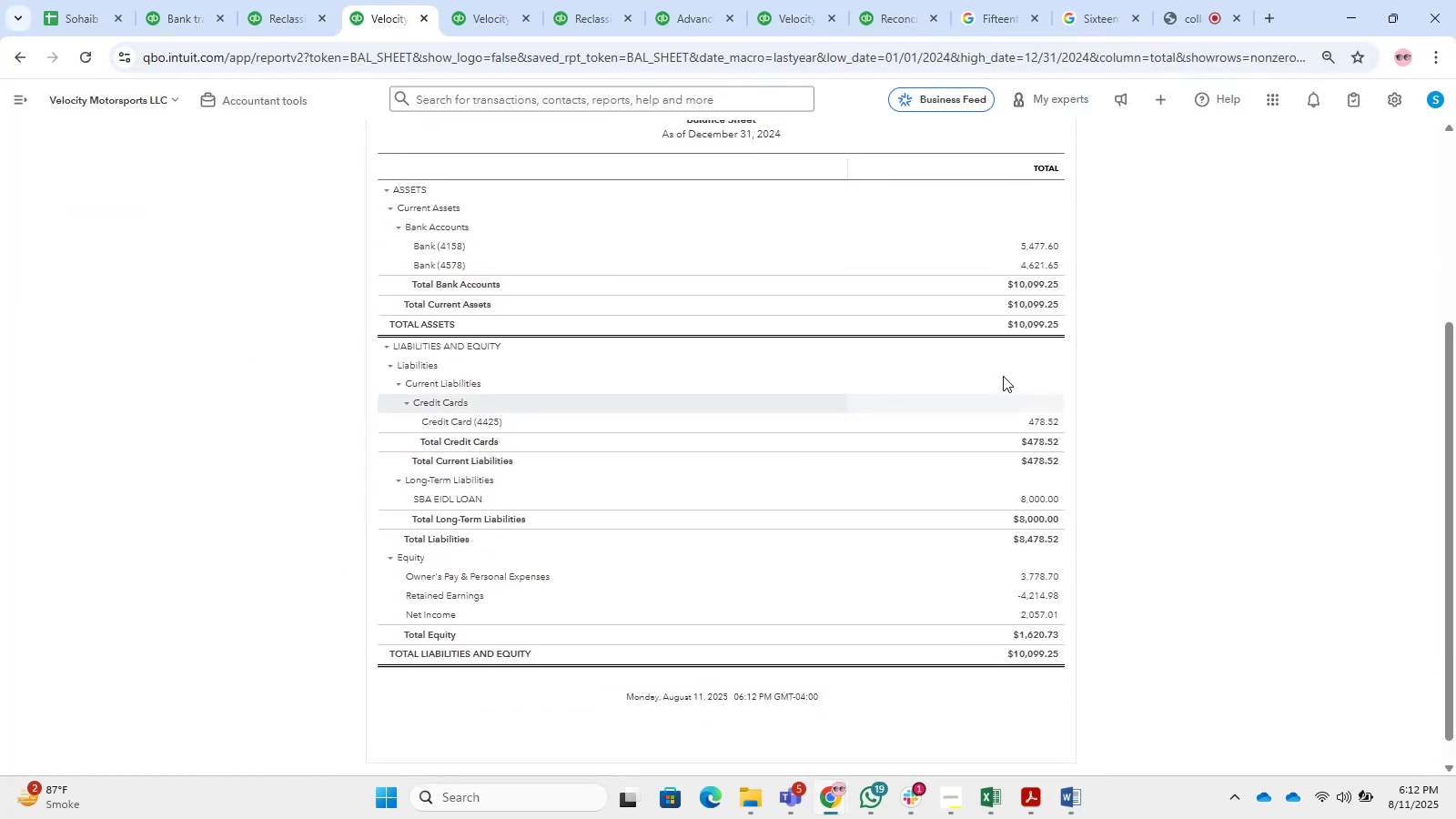 
scroll: coordinate [980, 366], scroll_direction: up, amount: 1.0
 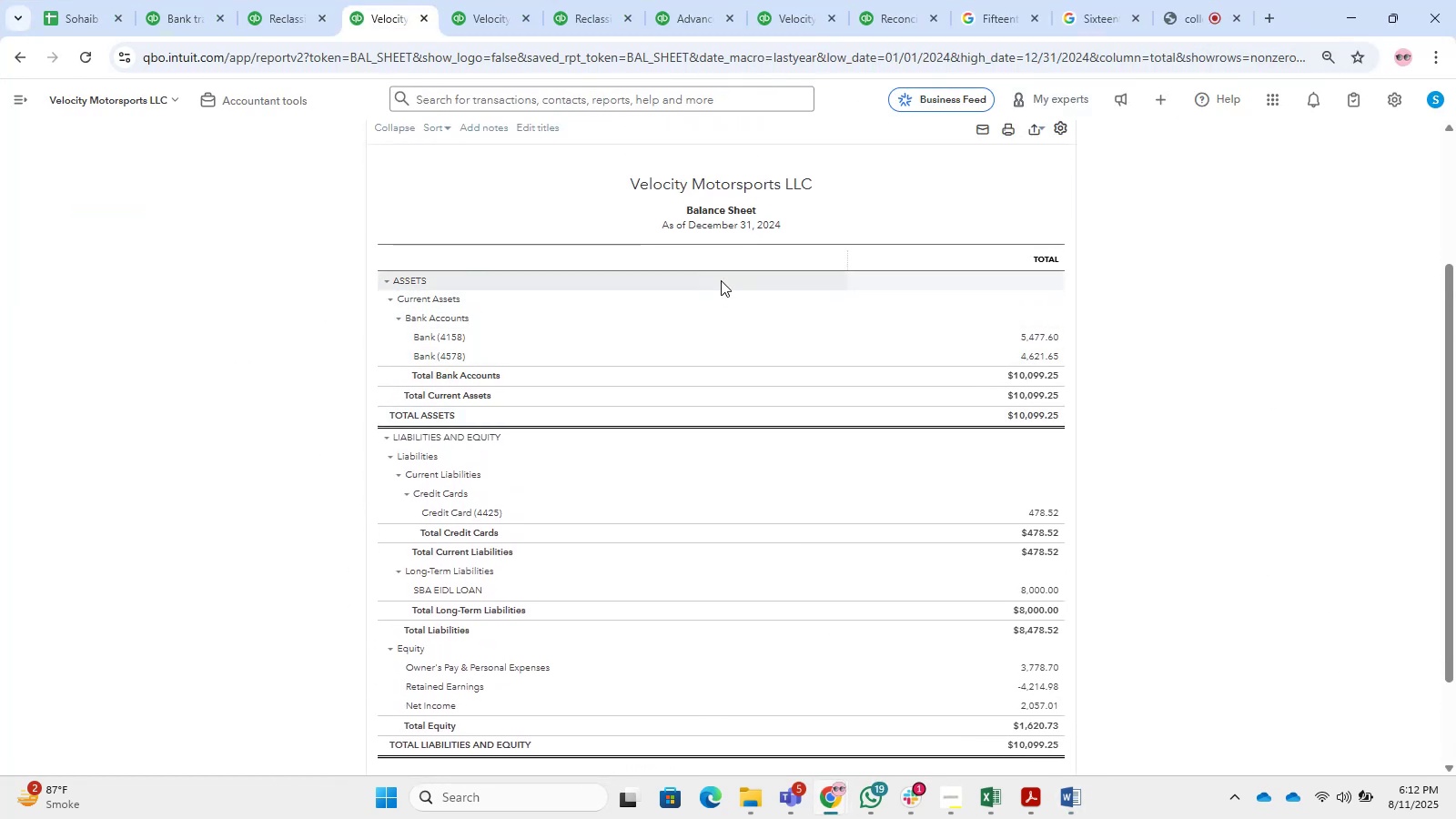 
key(Meta+Shift+S)
 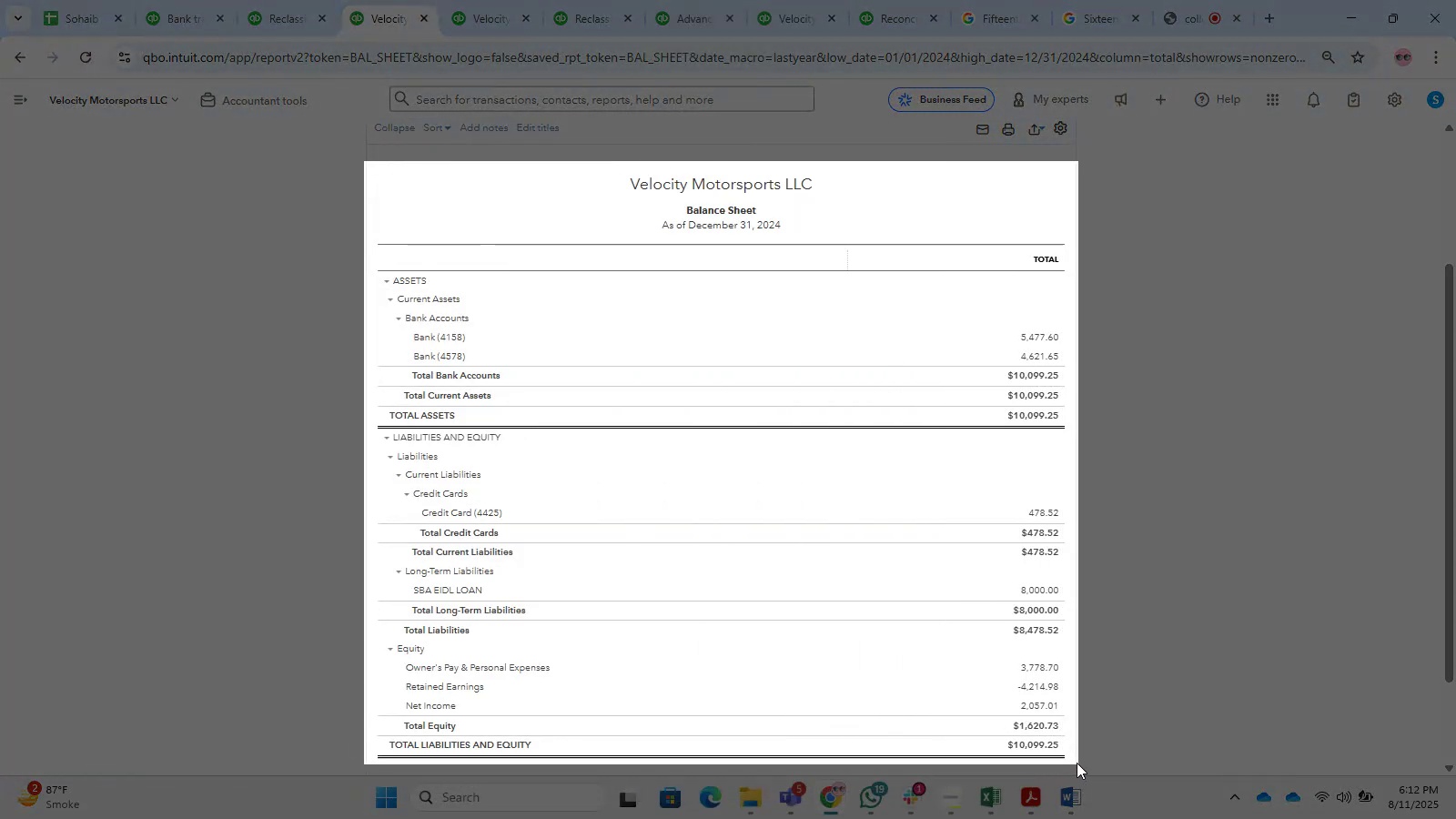 
left_click([1073, 797])
 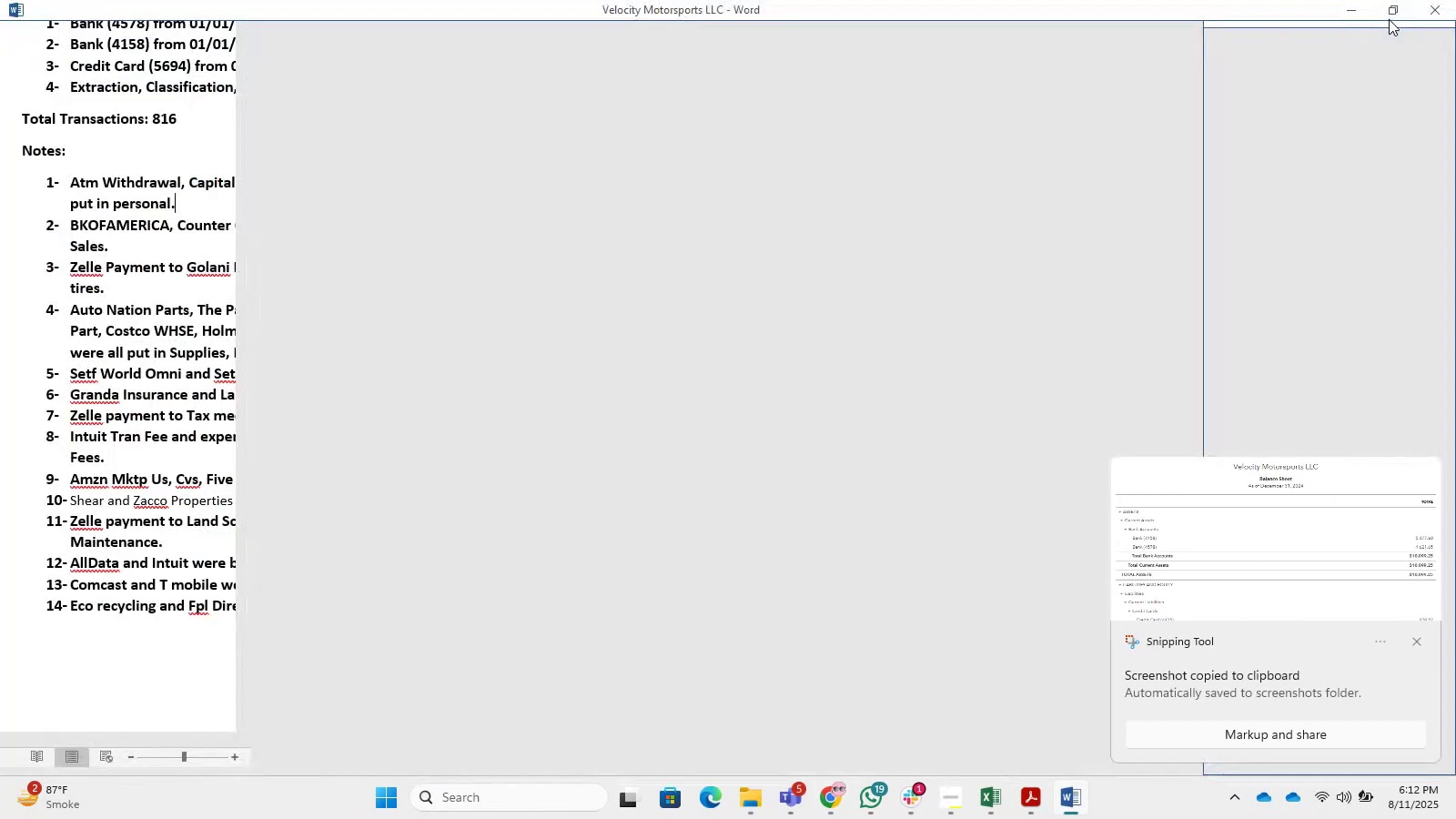 
scroll: coordinate [846, 528], scroll_direction: down, amount: 5.0
 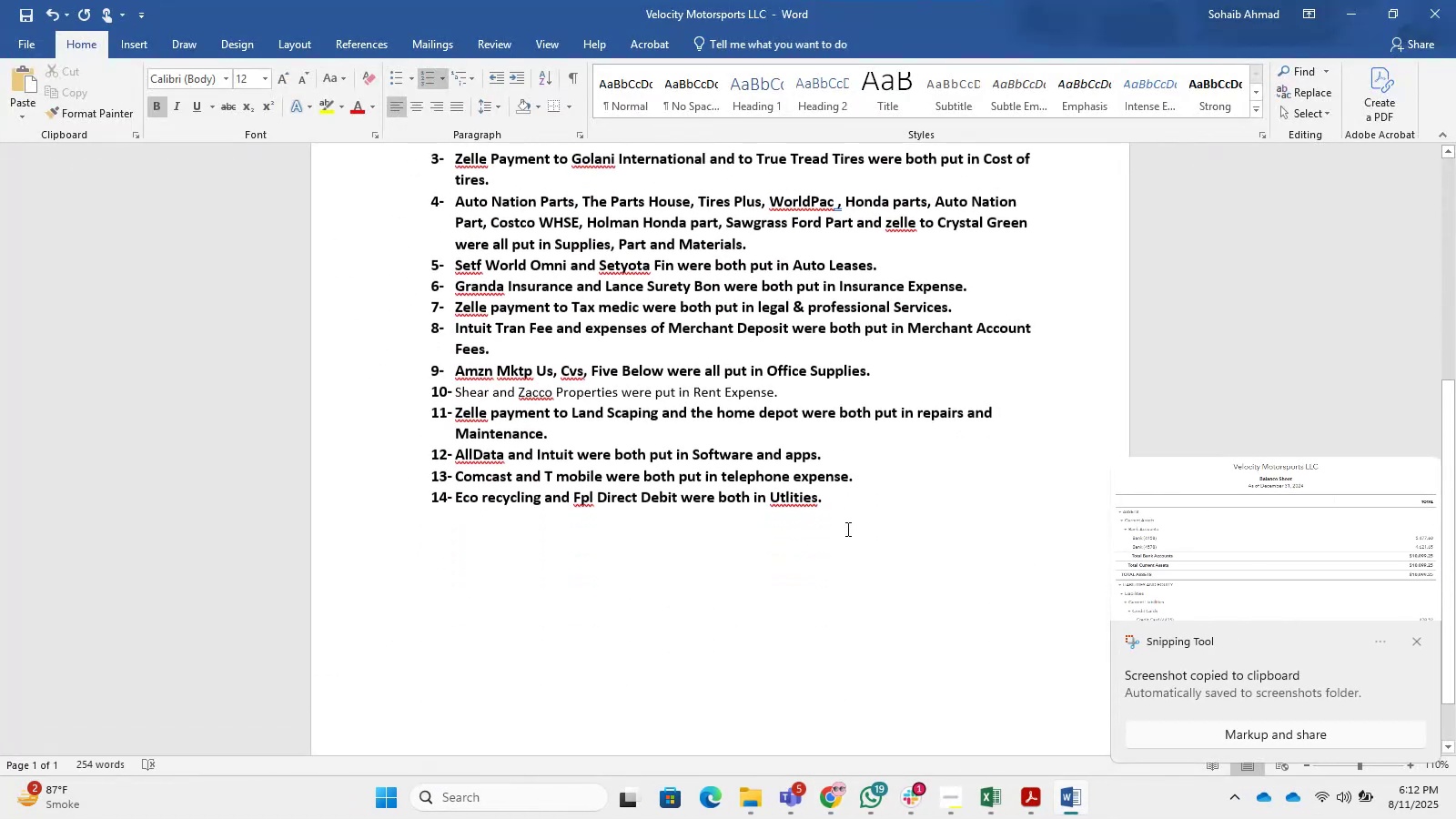 
left_click([876, 500])
 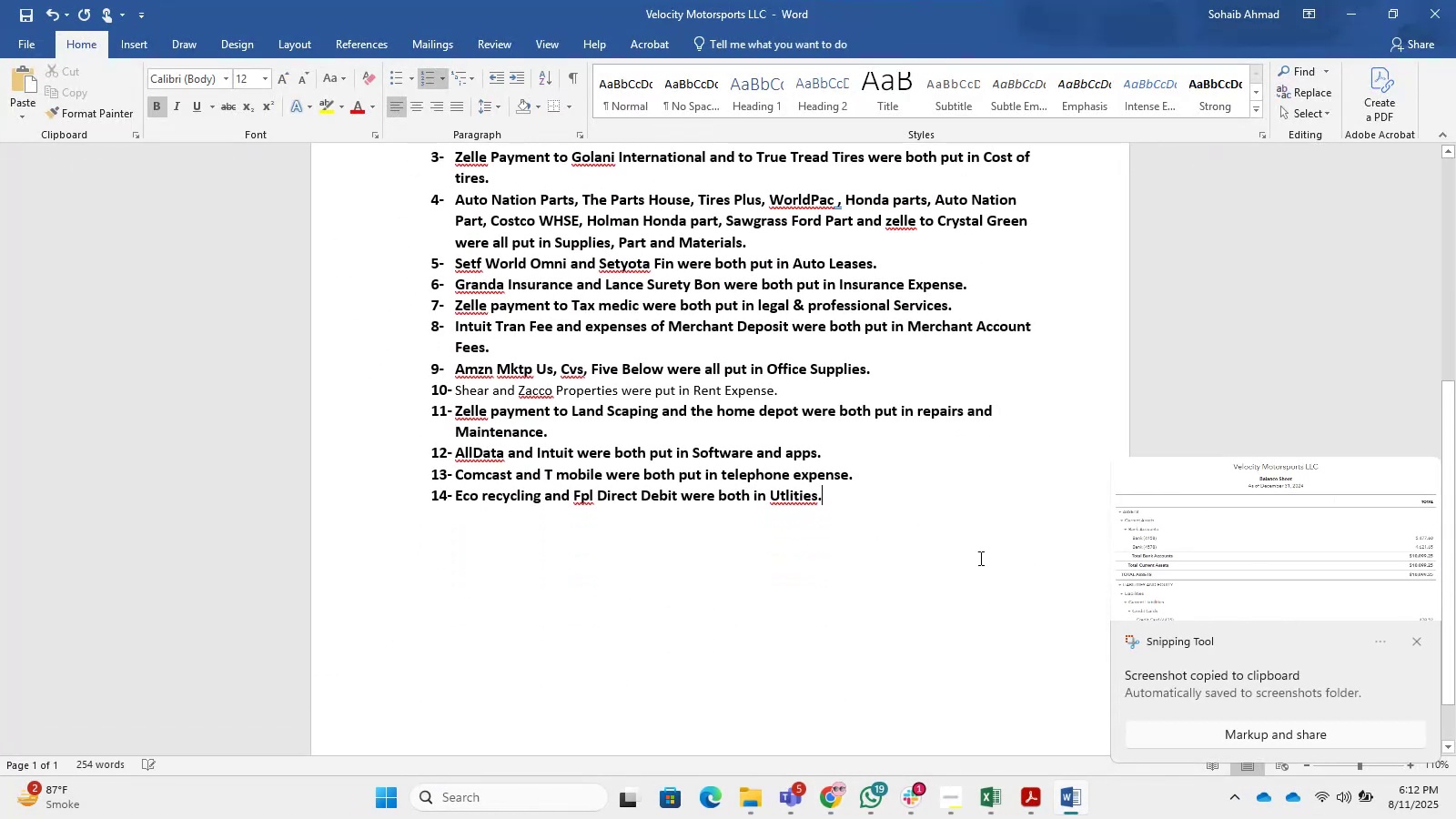 
key(NumpadEnter)
 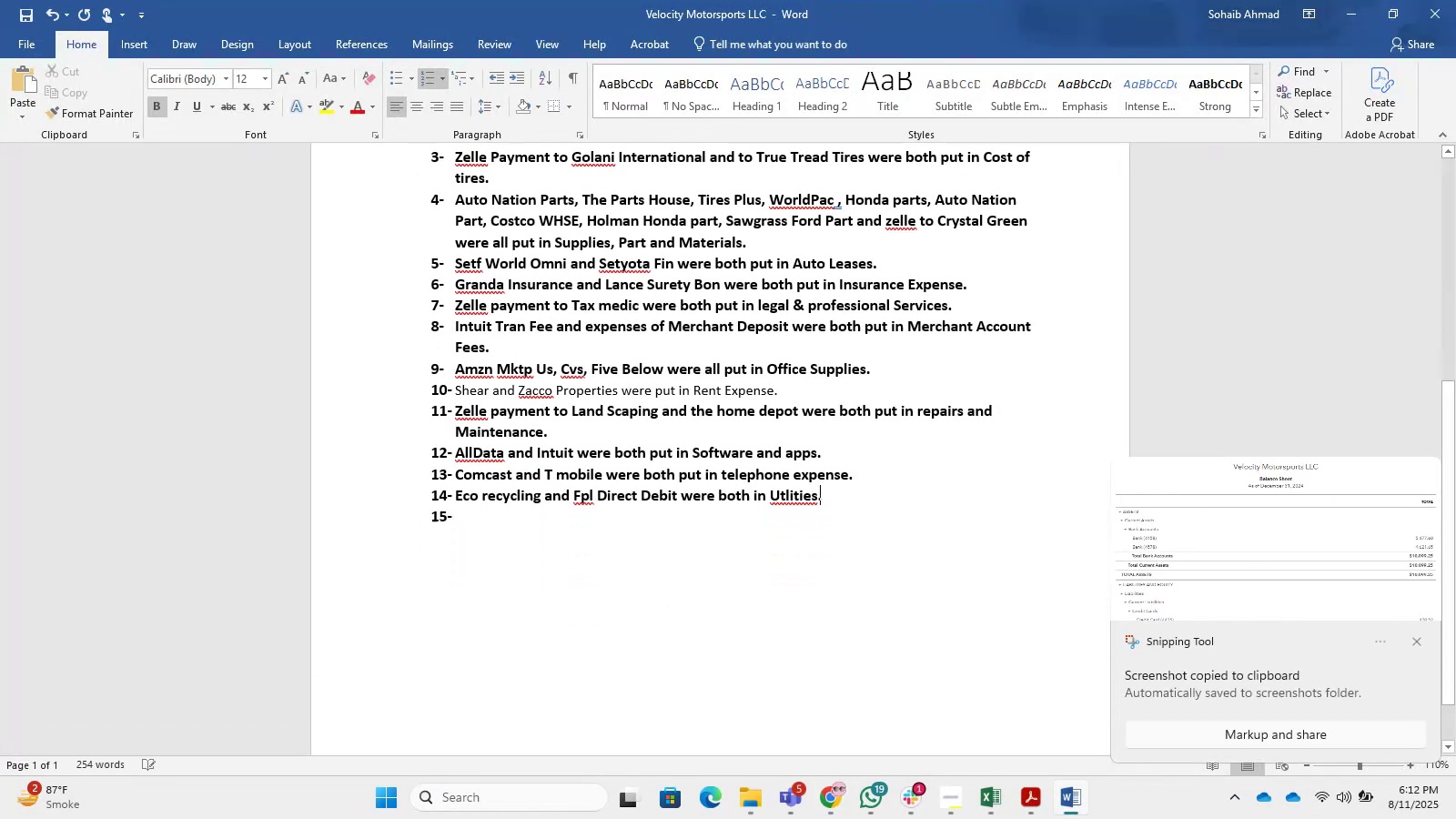 
key(NumpadEnter)
 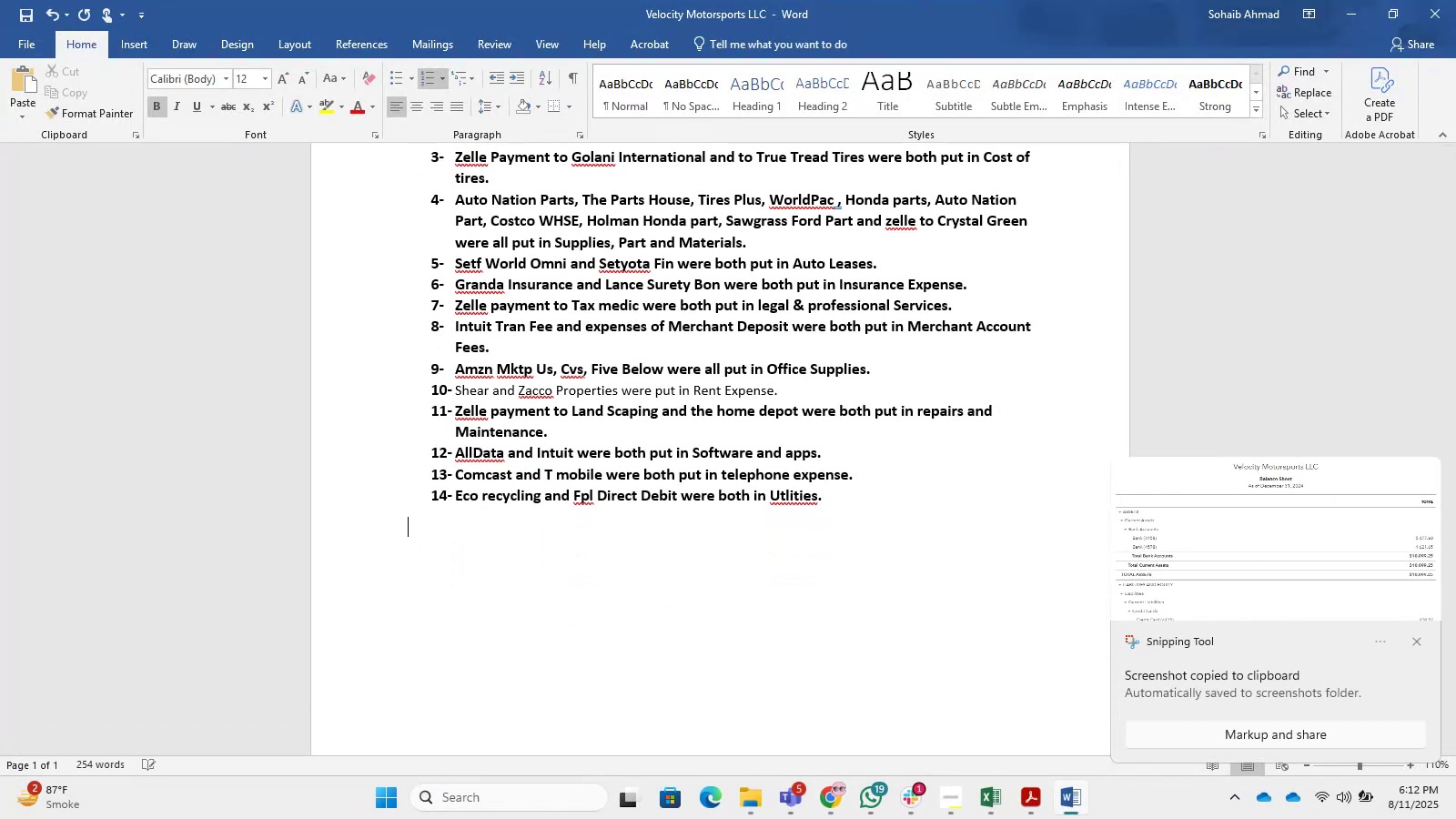 
key(Control+NumpadEnter)
 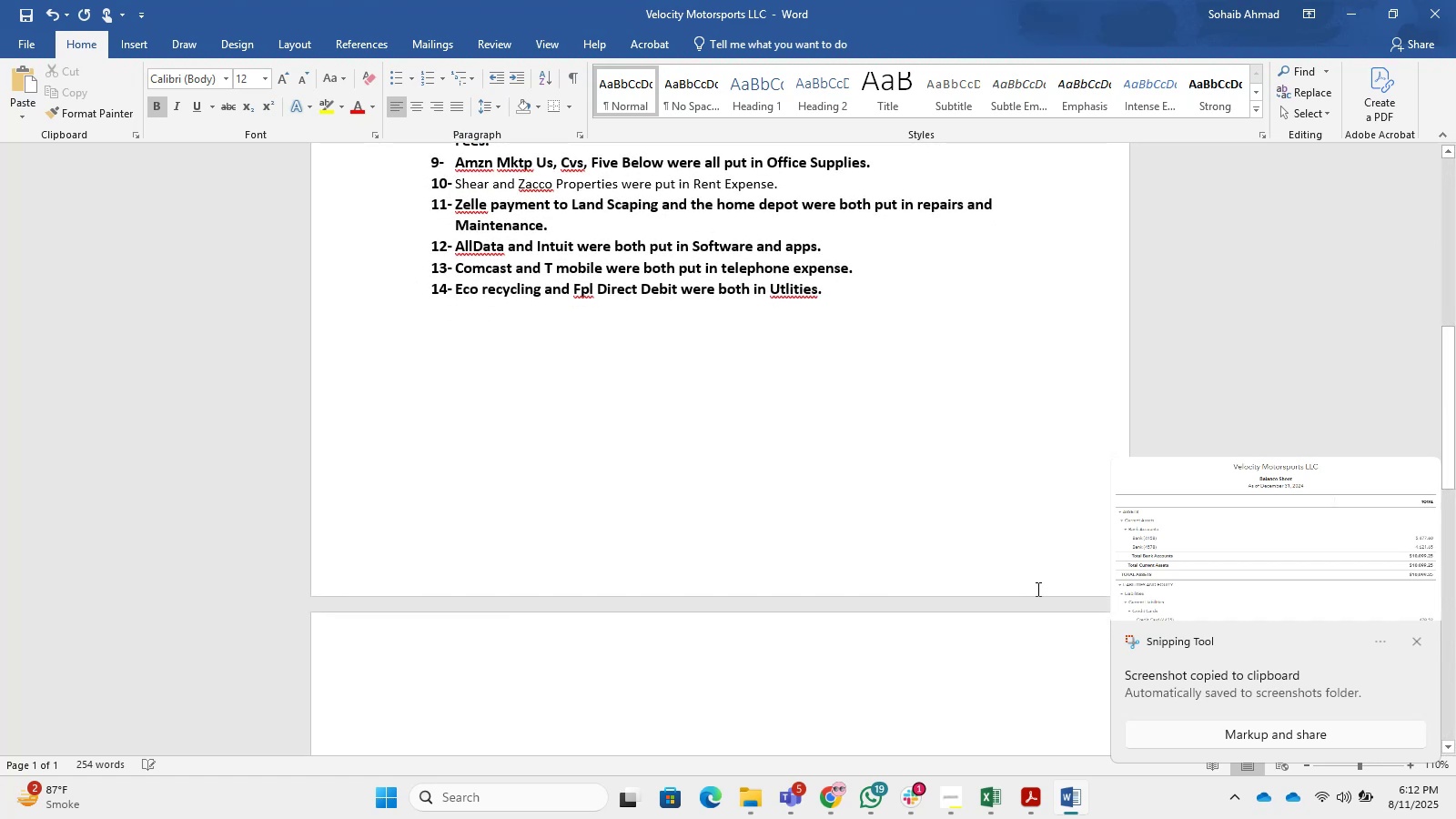 
key(Control+V)
 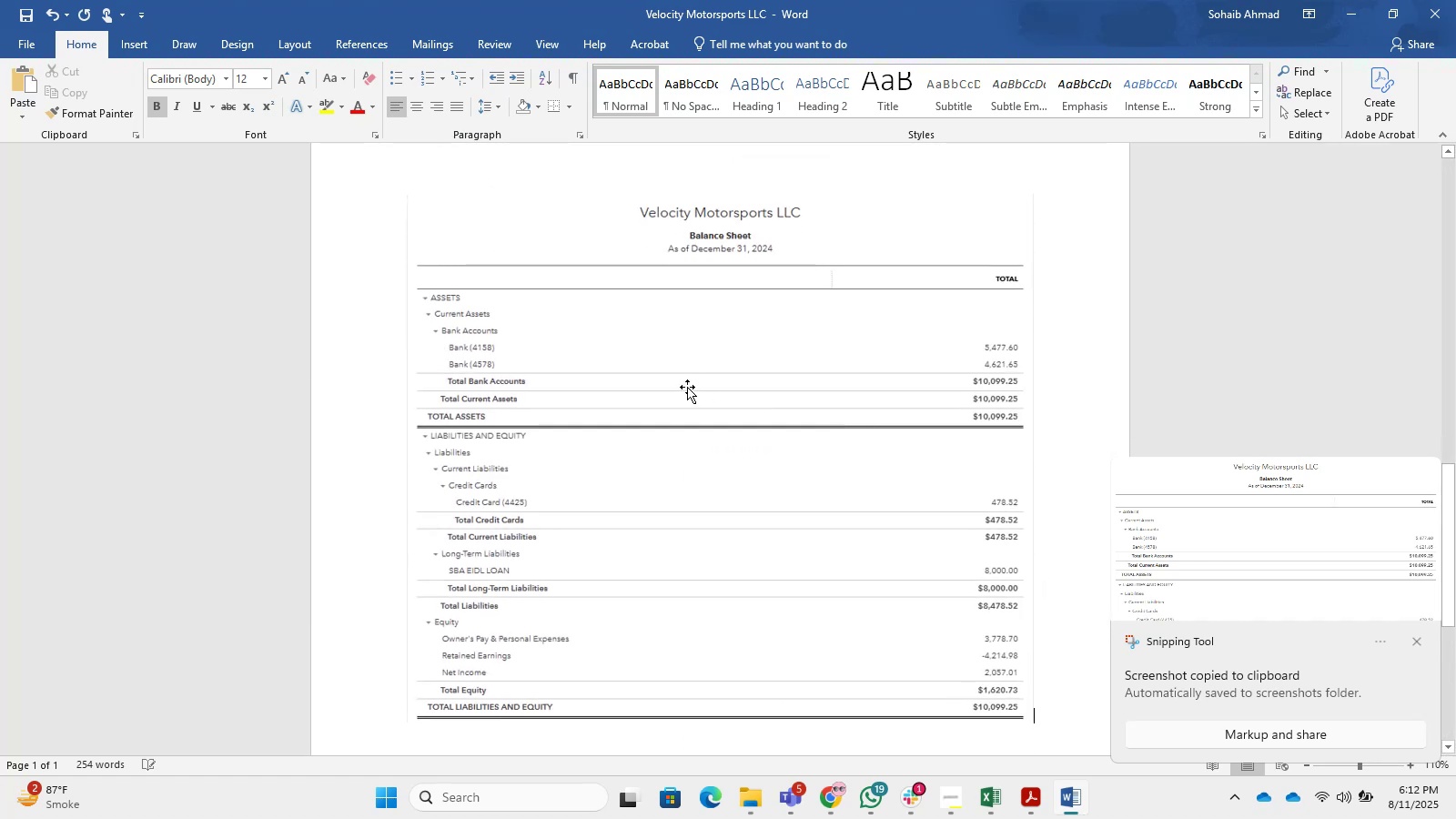 
scroll: coordinate [698, 359], scroll_direction: up, amount: 2.0
 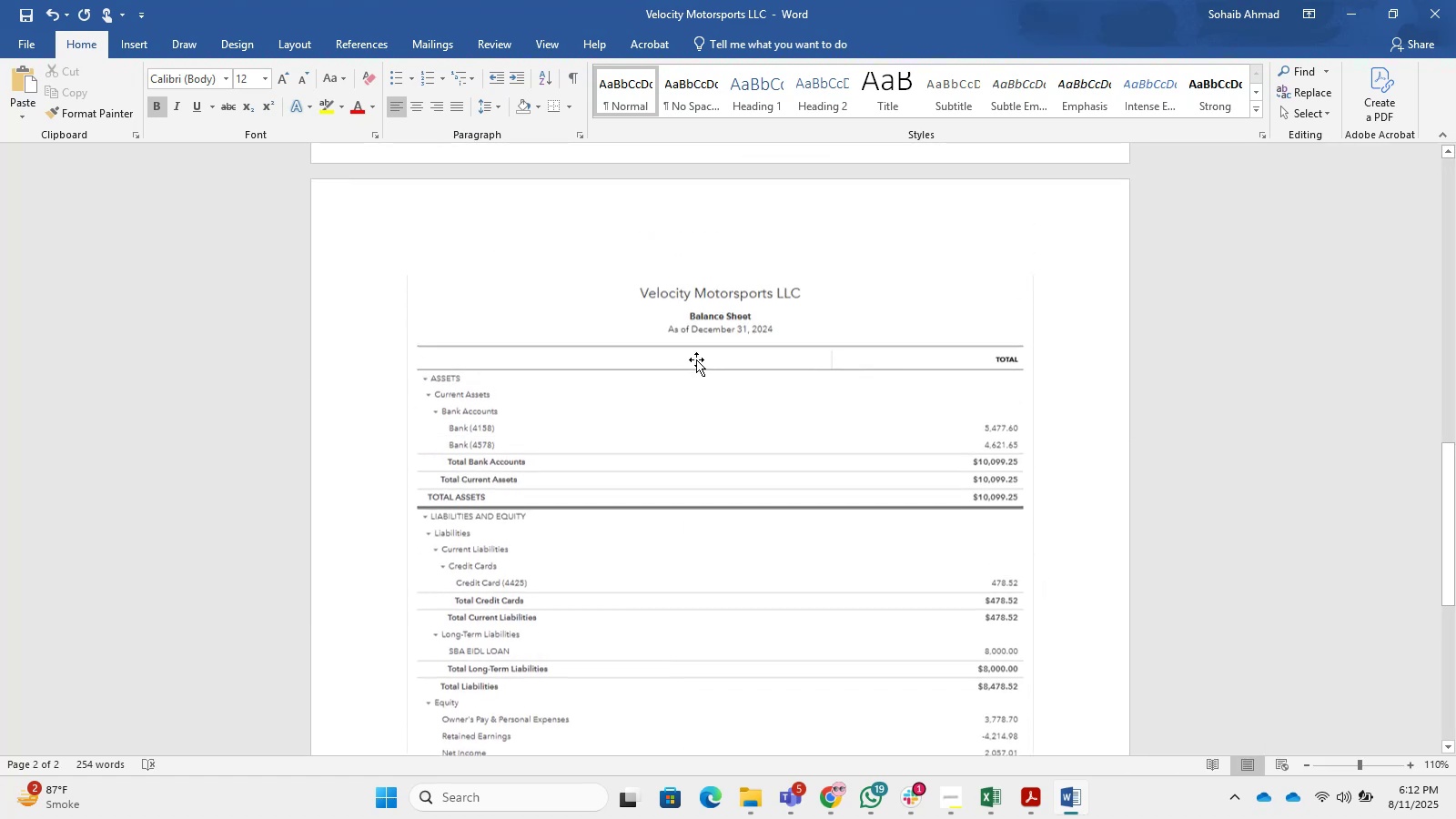 
left_click([666, 360])
 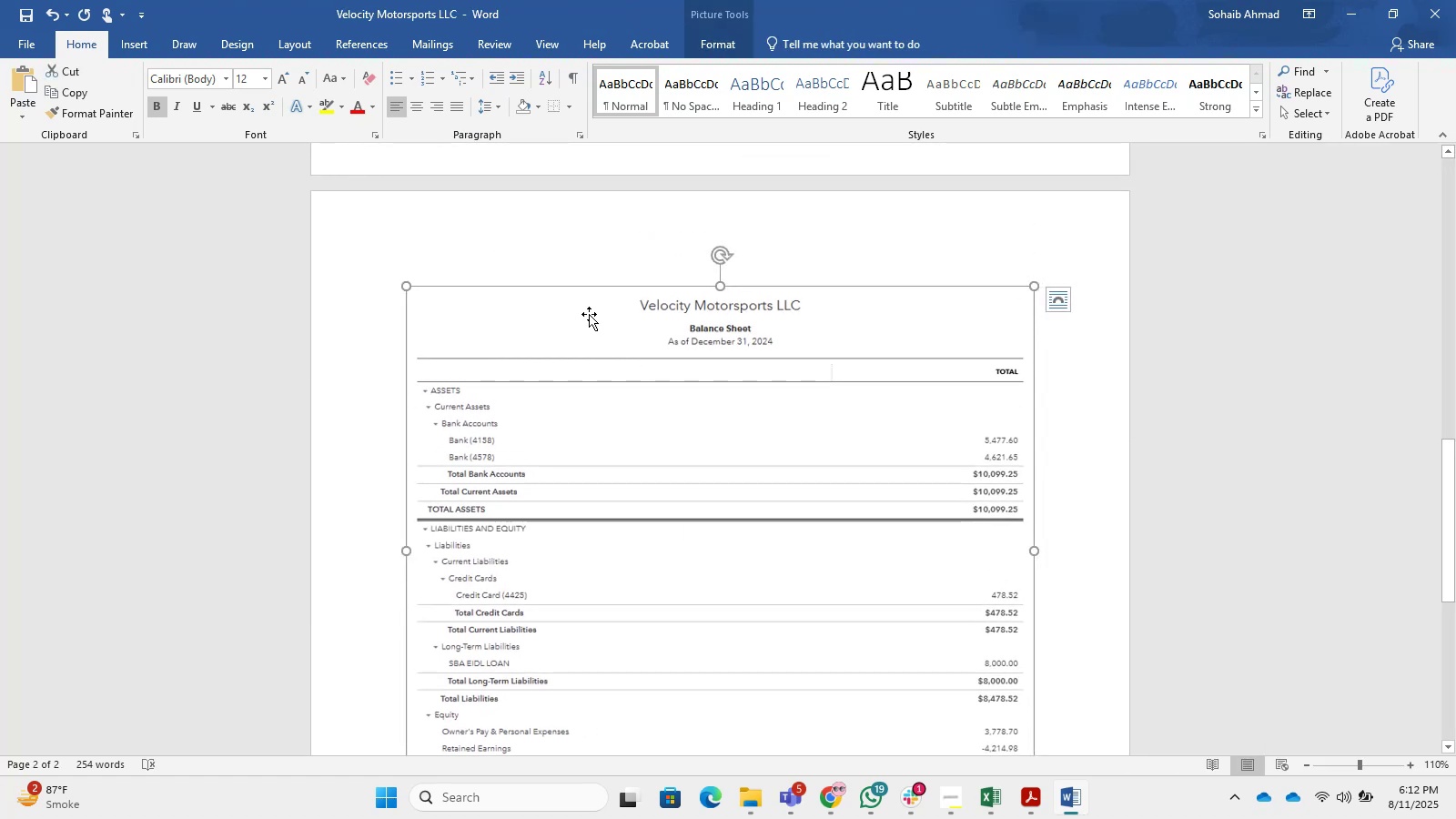 
key(Shift+Enter)
 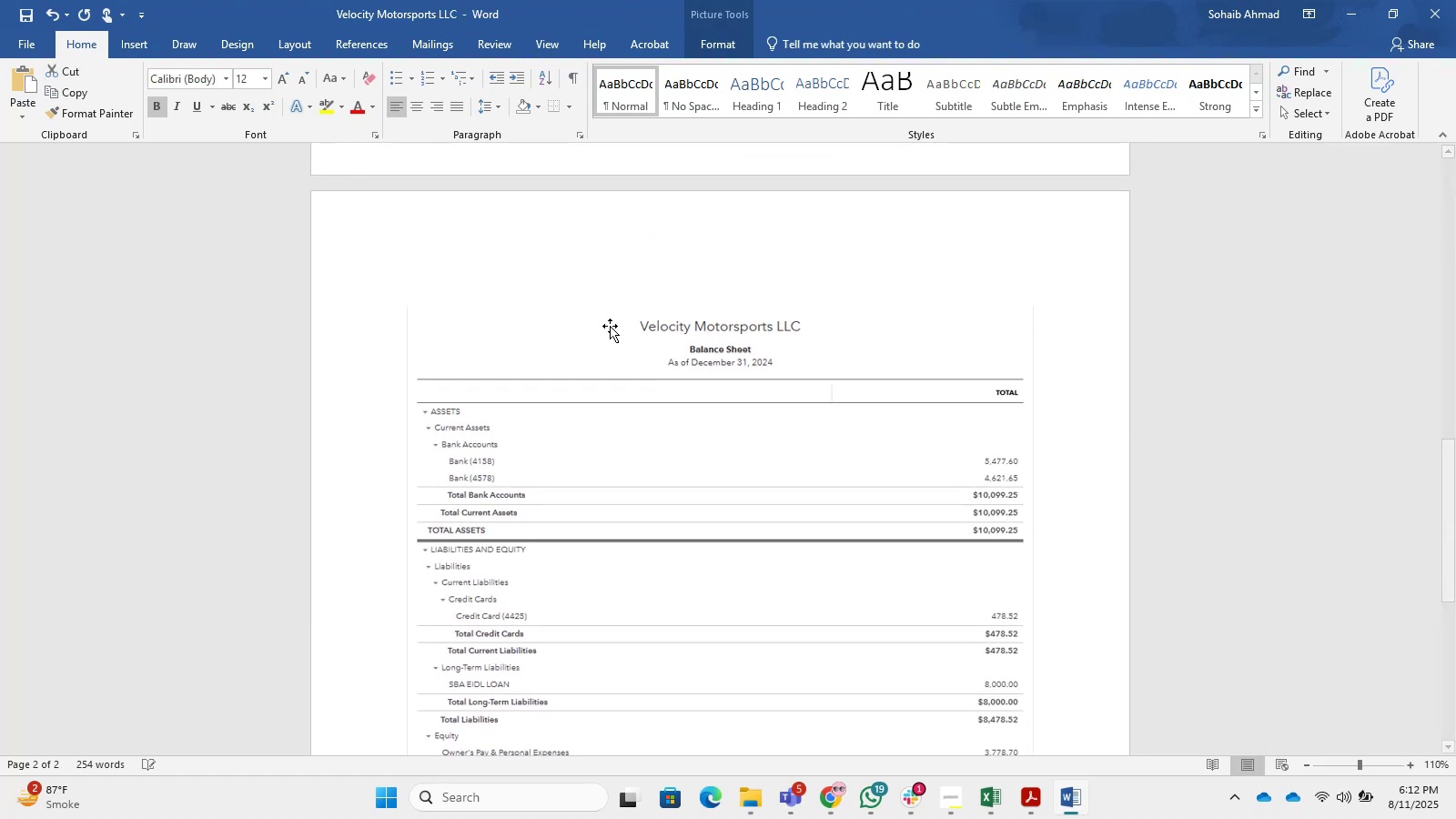 
key(ArrowUp)
 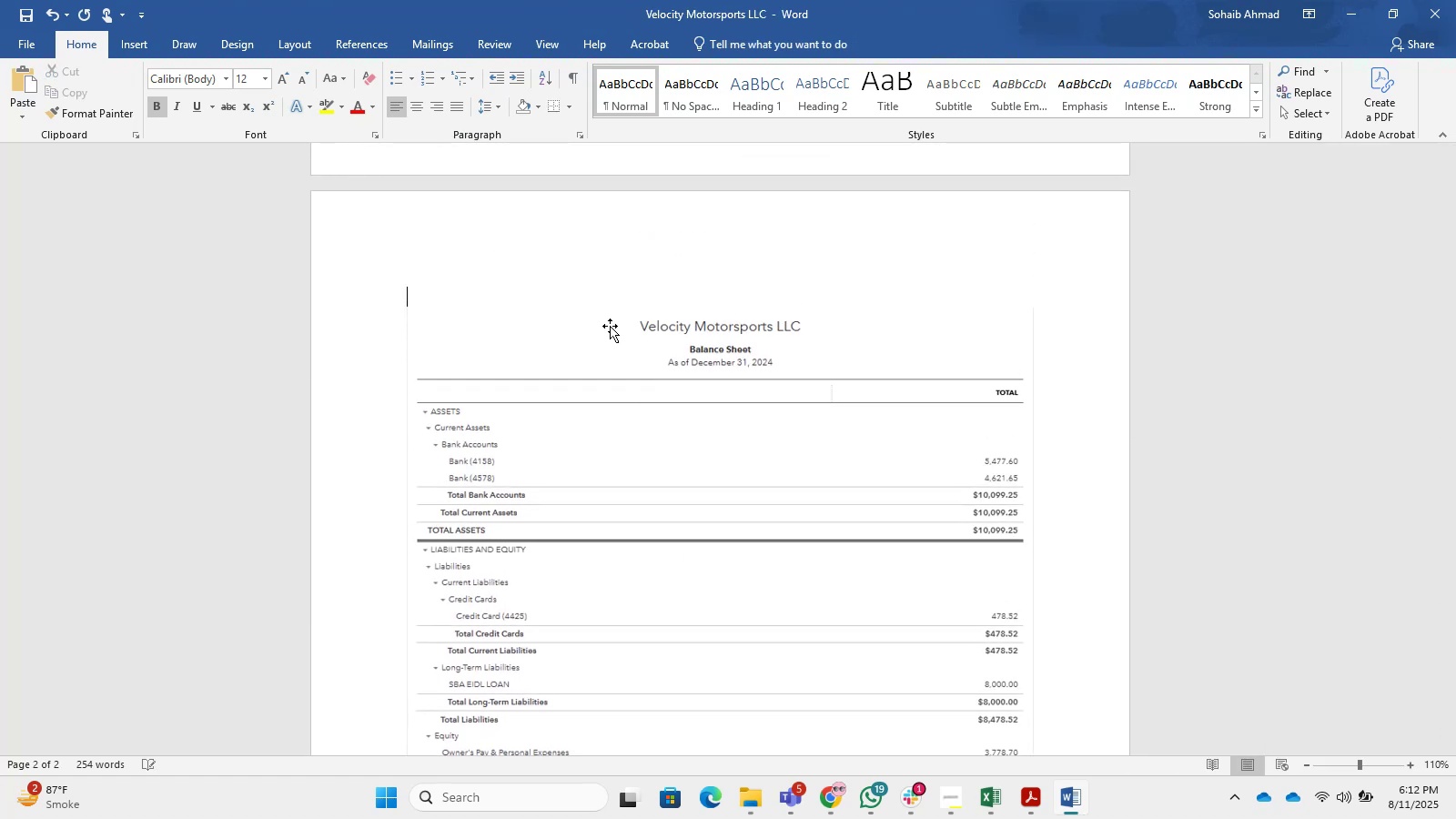 
key(ArrowUp)
 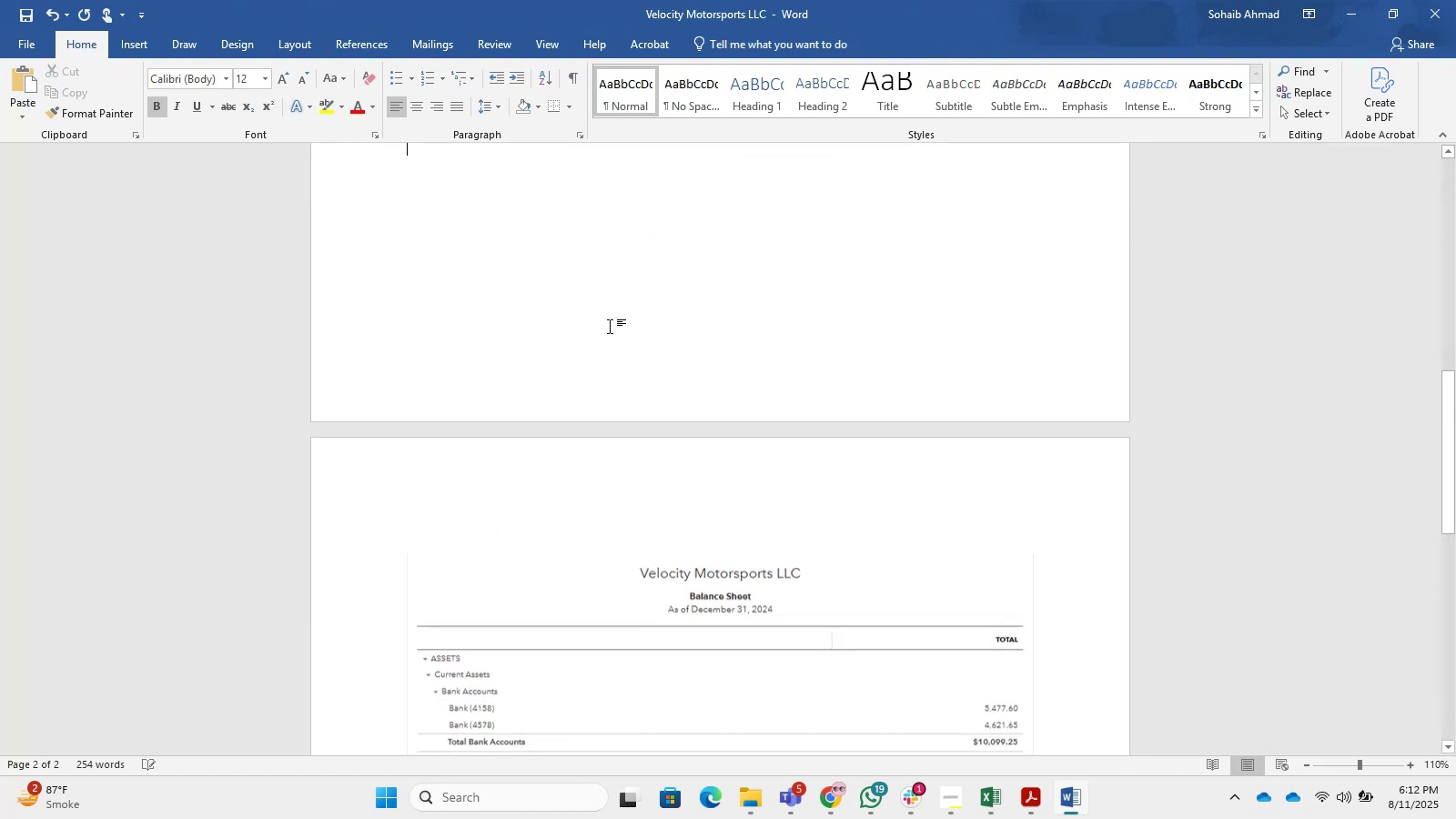 
key(ArrowDown)
 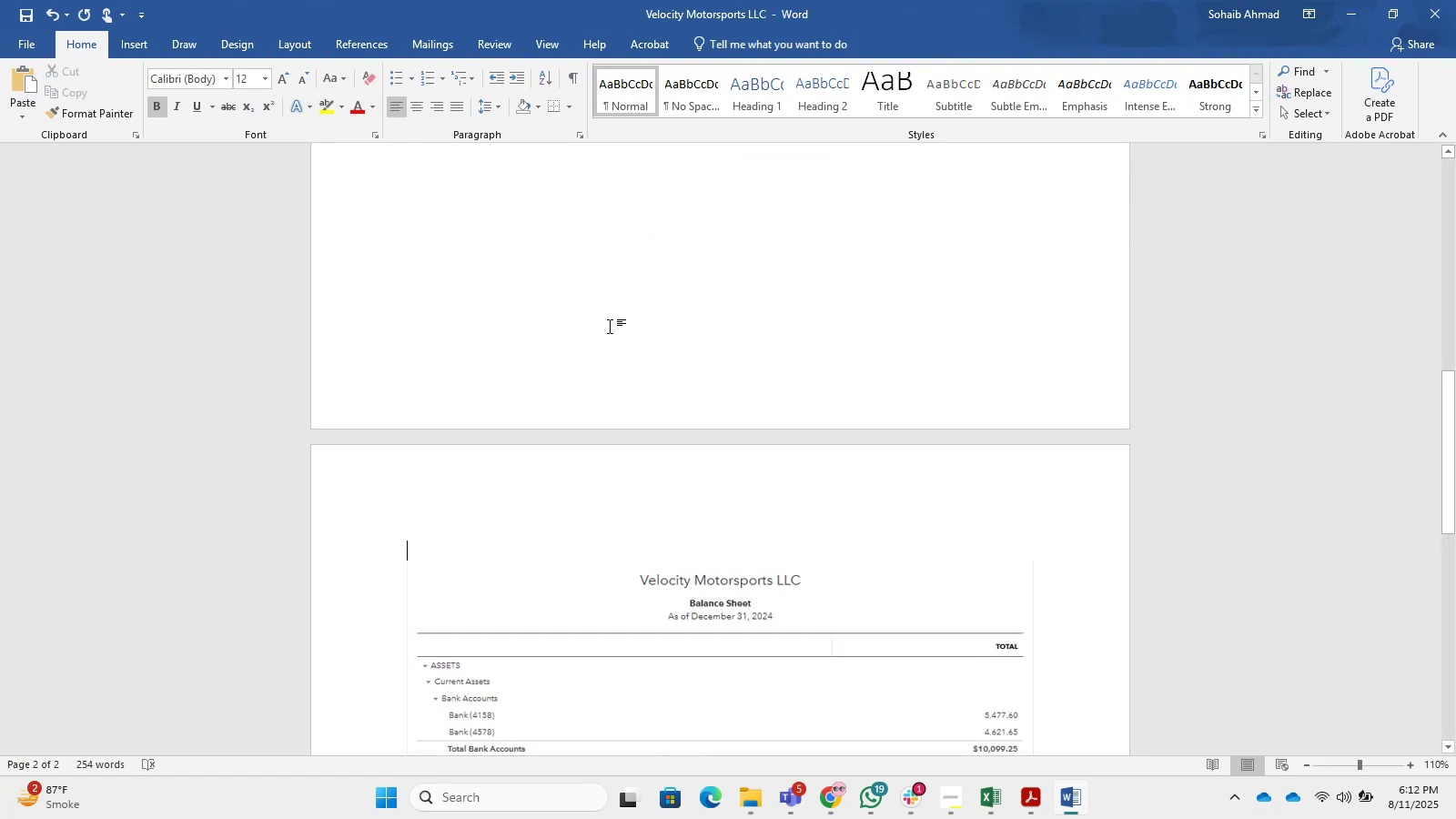 
key(Shift+ShiftRight)
 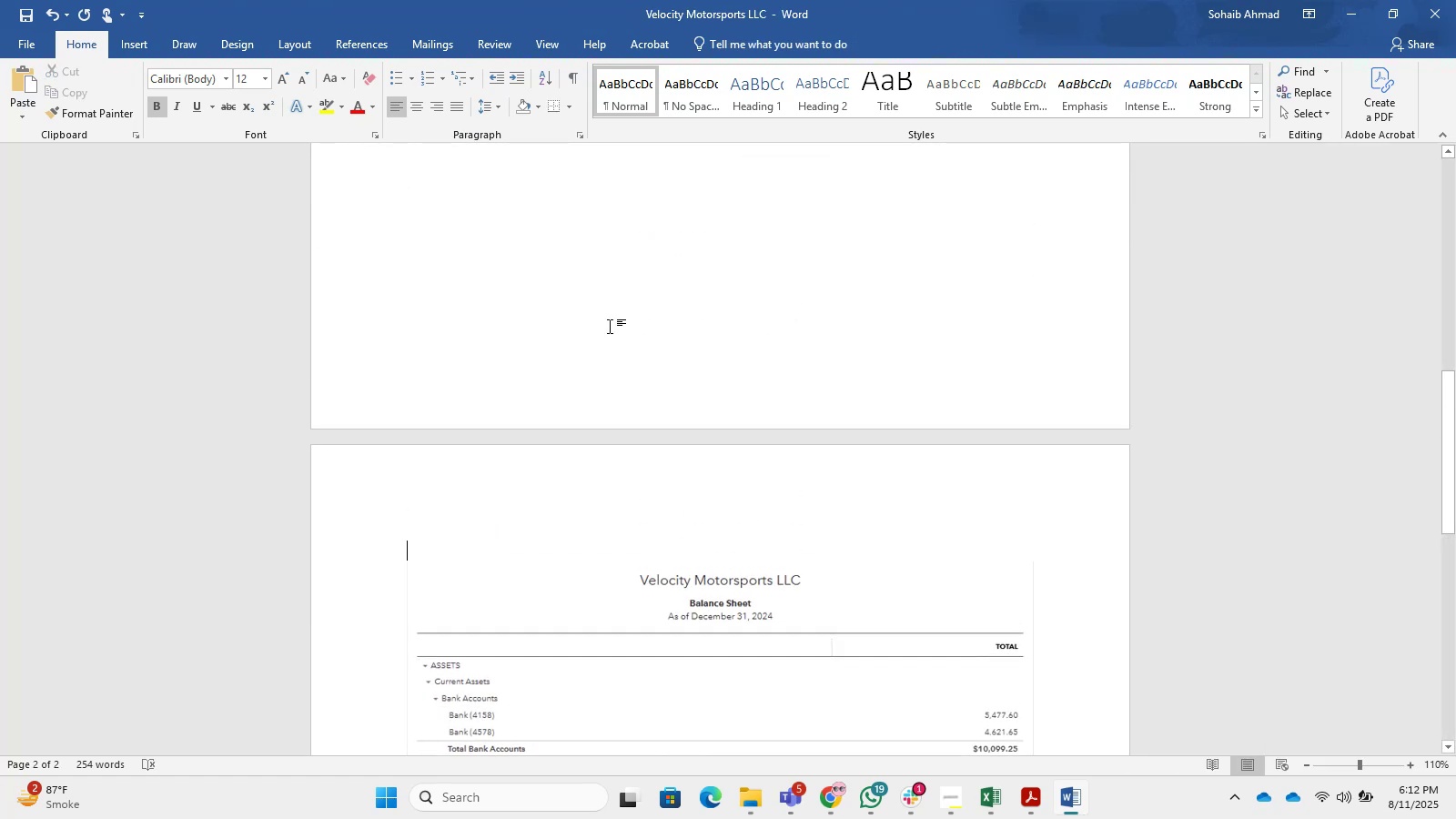 
key(Shift+Enter)
 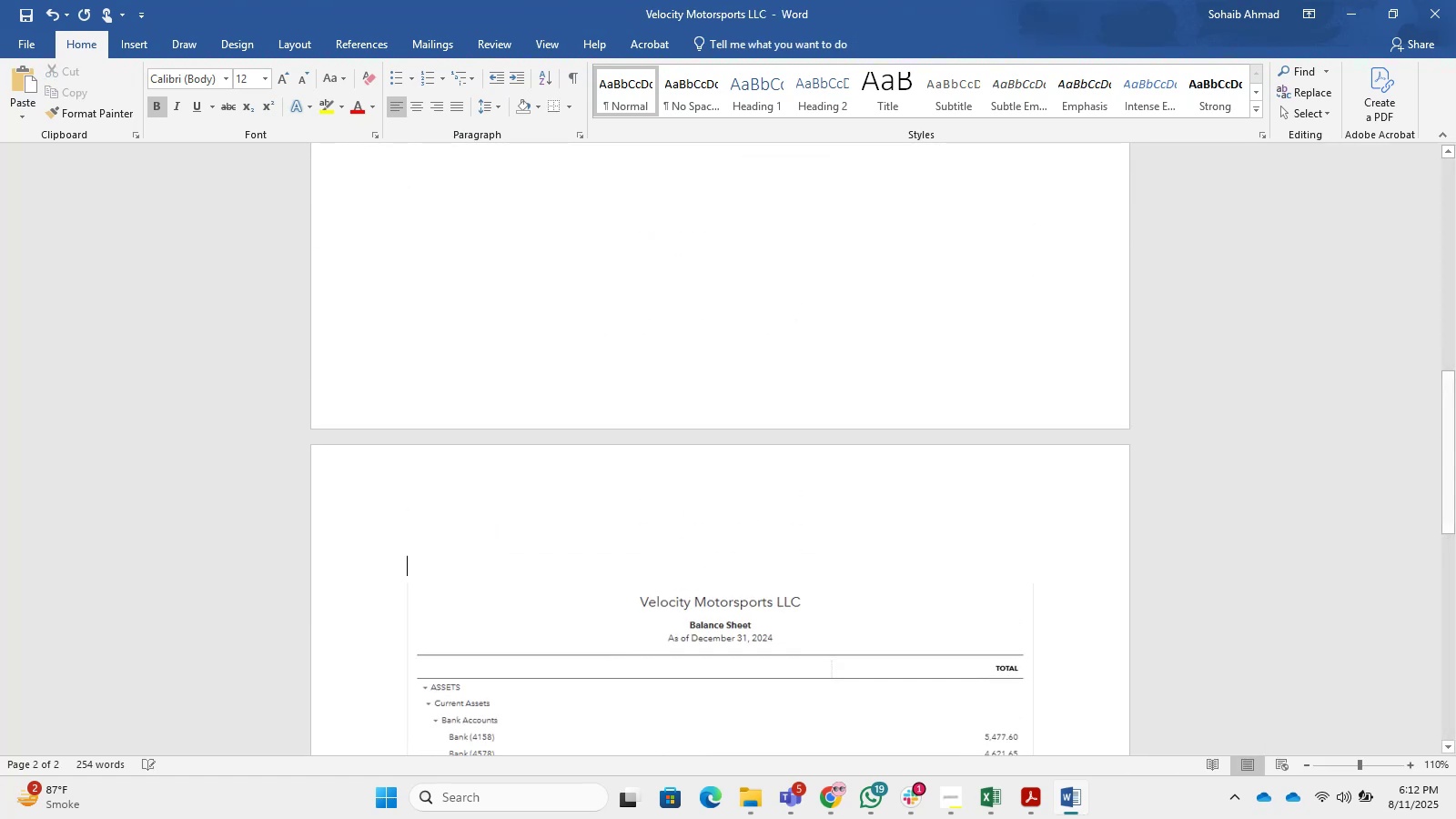 
key(ArrowUp)
 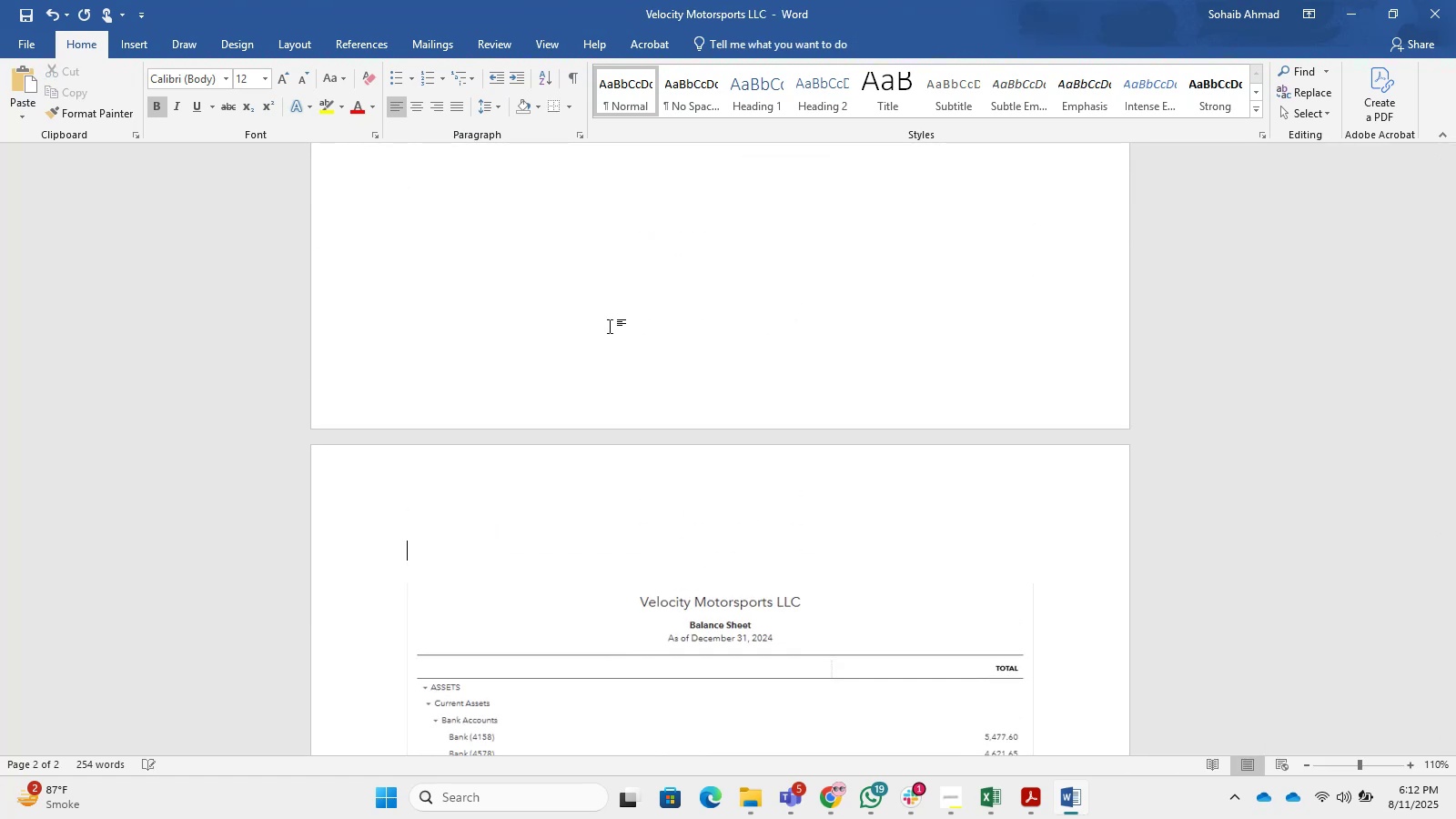 
type(Balance Sgee)
key(Backspace)
key(Backspace)
key(Backspace)
type(heet:)
 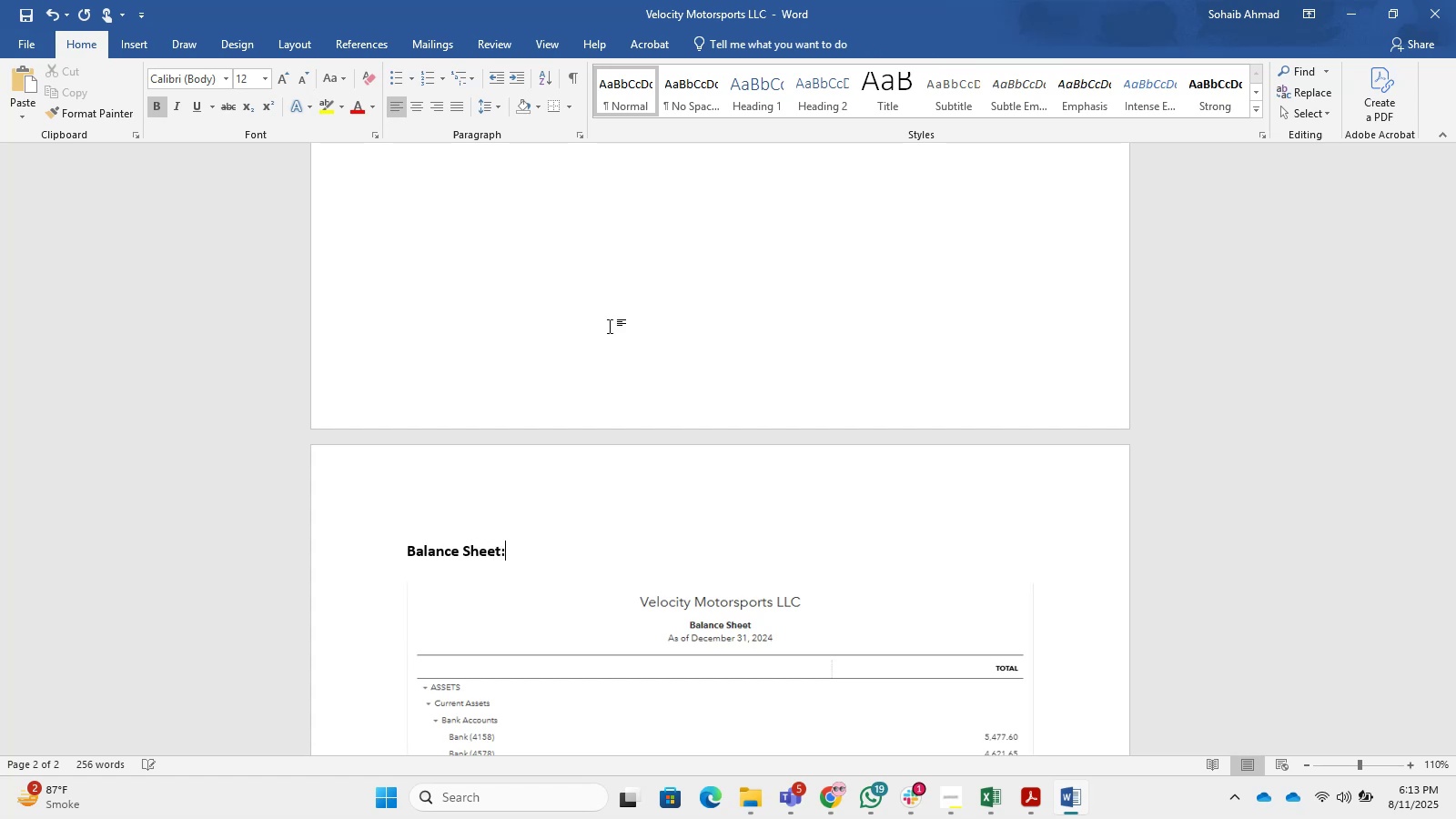 
scroll: coordinate [643, 442], scroll_direction: down, amount: 10.0
 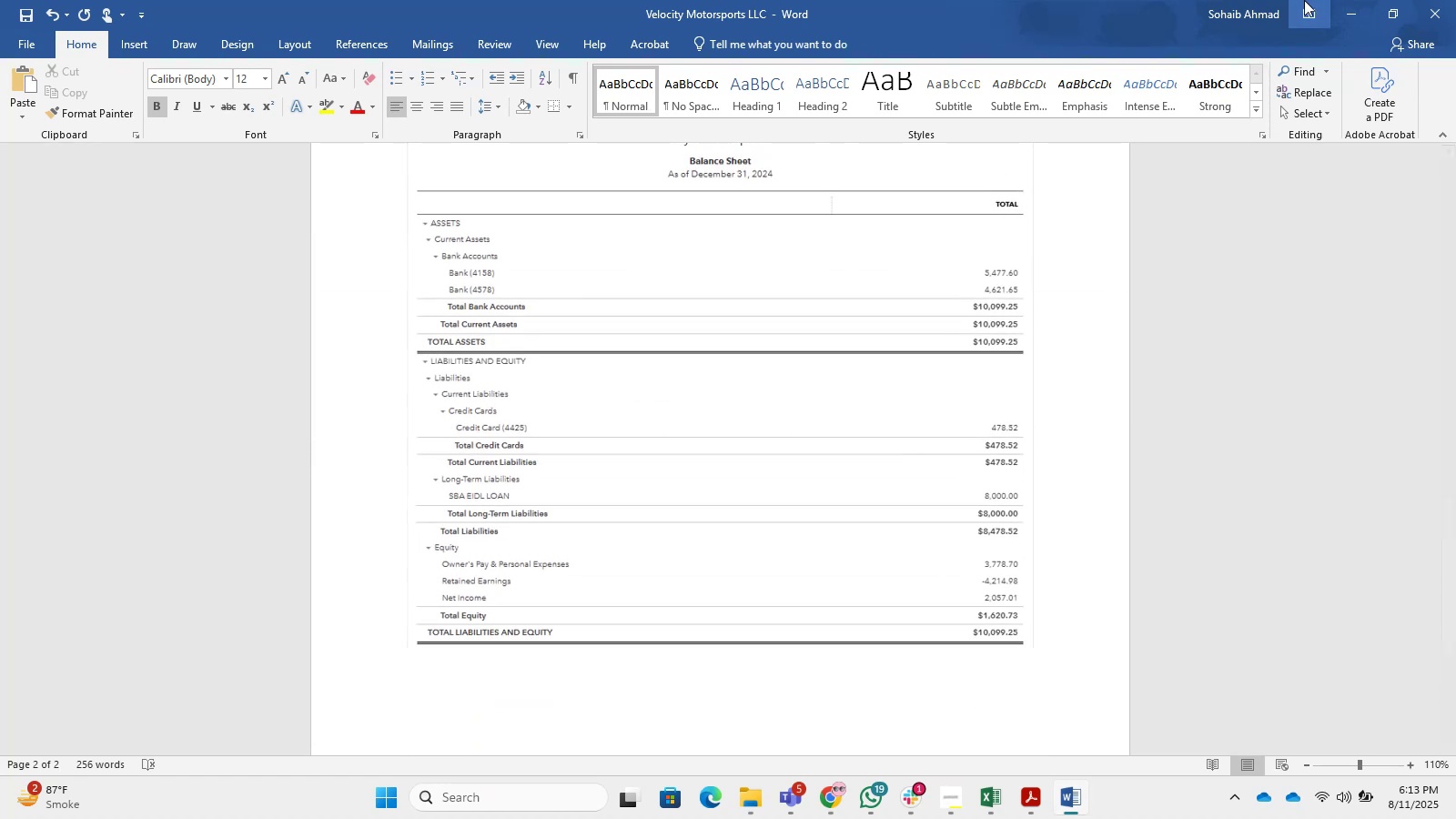 
left_click([1358, 16])
 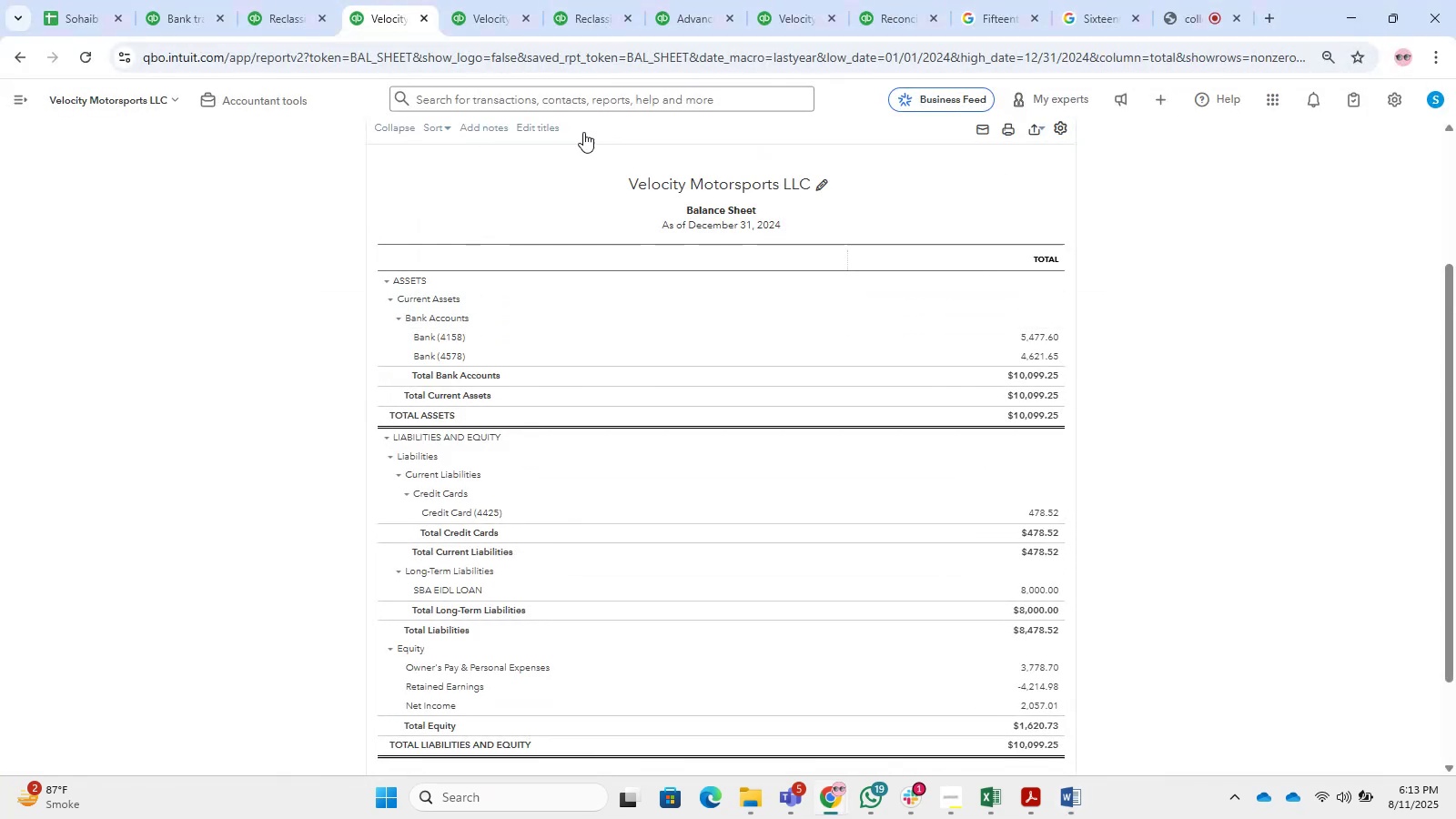 
left_click([502, 27])
 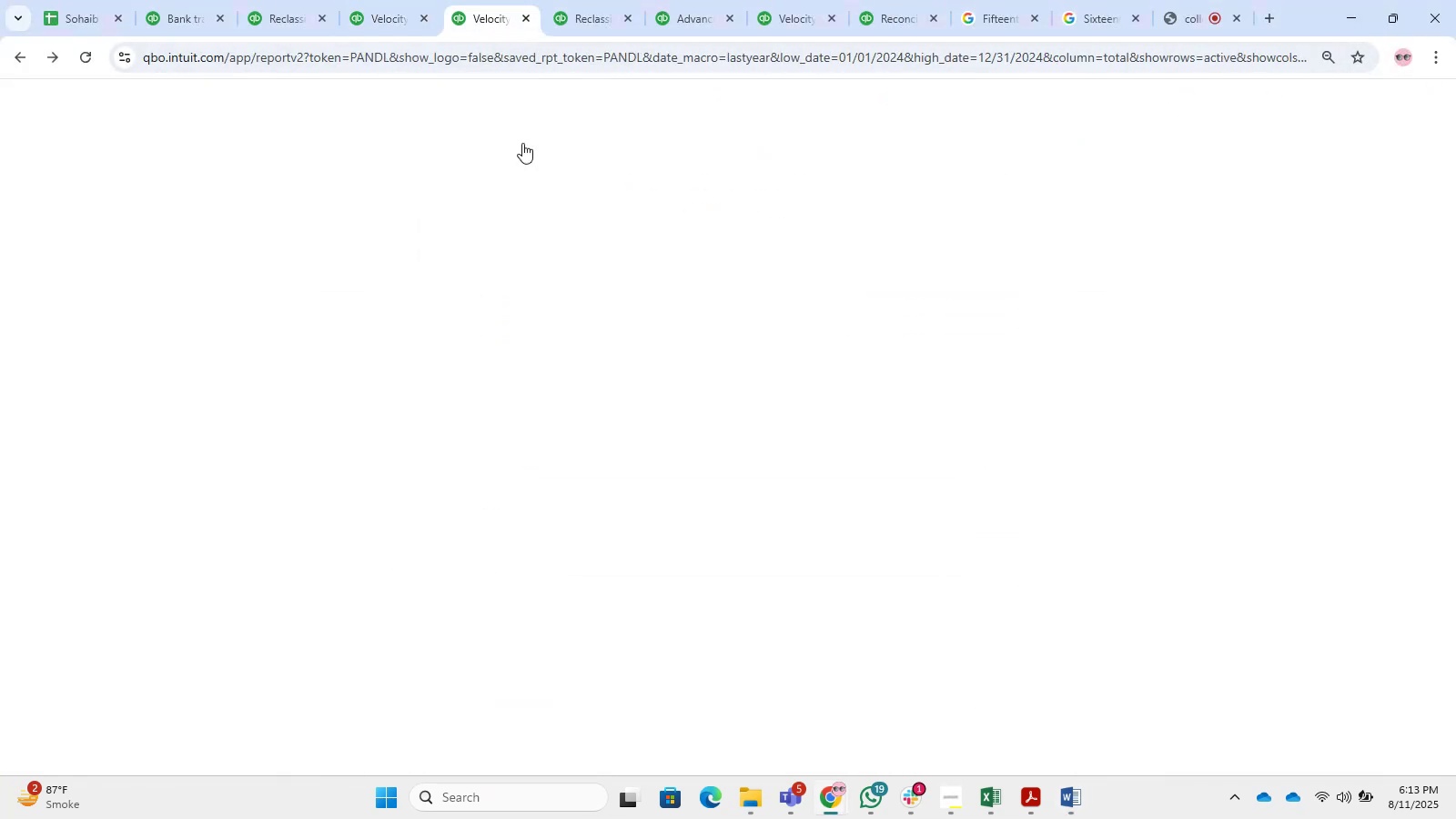 
scroll: coordinate [567, 420], scroll_direction: up, amount: 8.0
 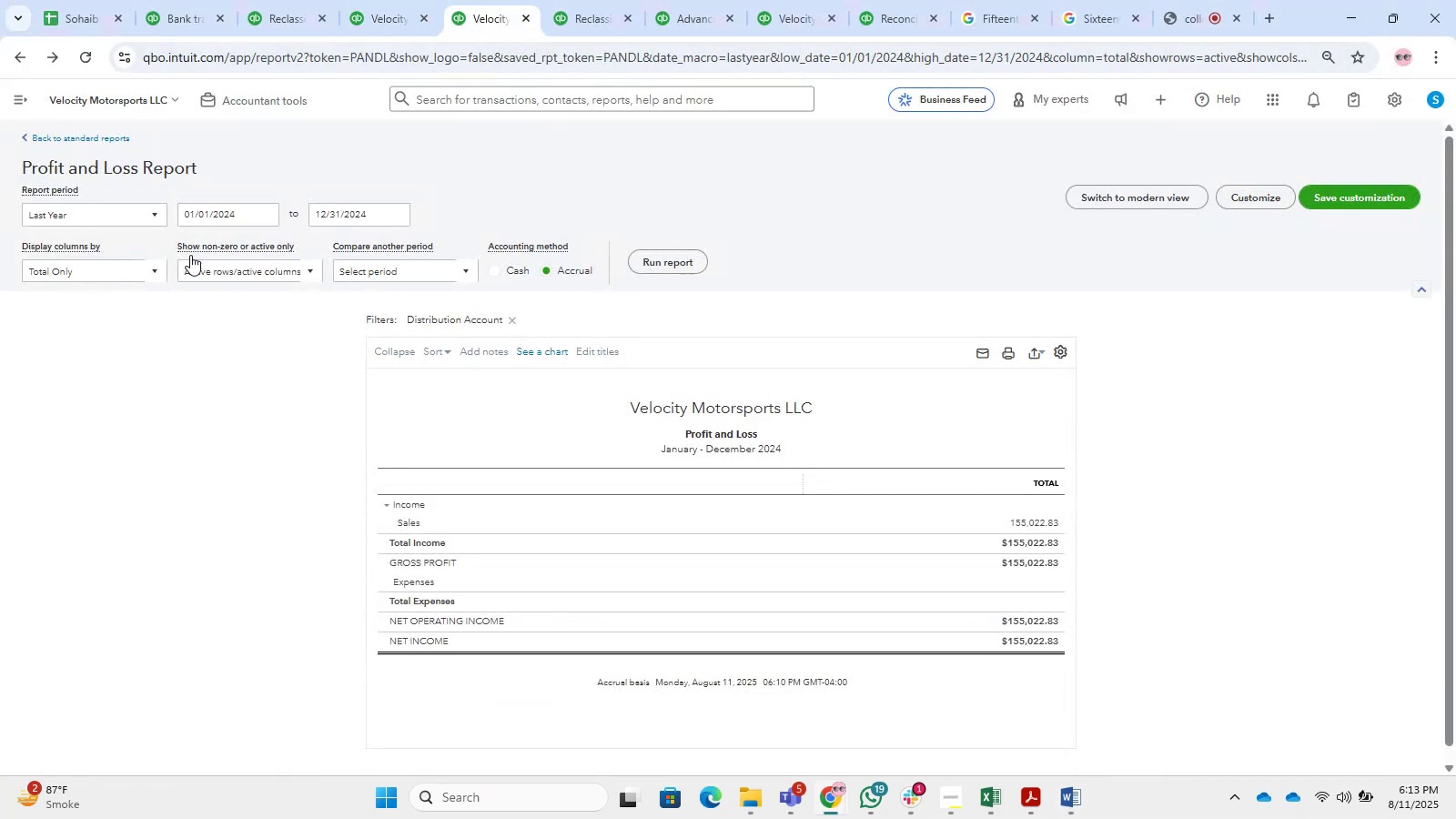 
left_click([117, 205])
 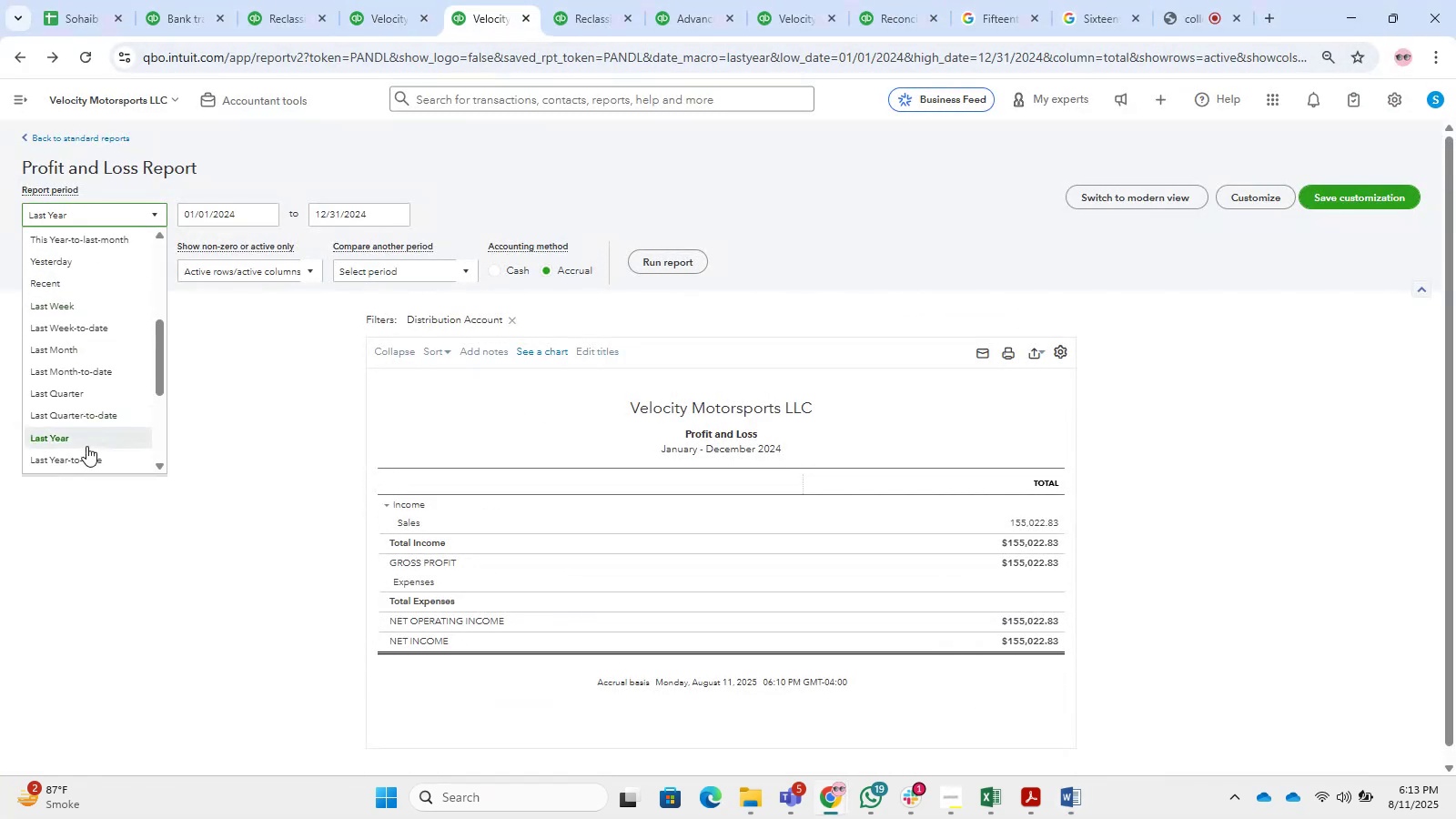 
left_click([86, 446])
 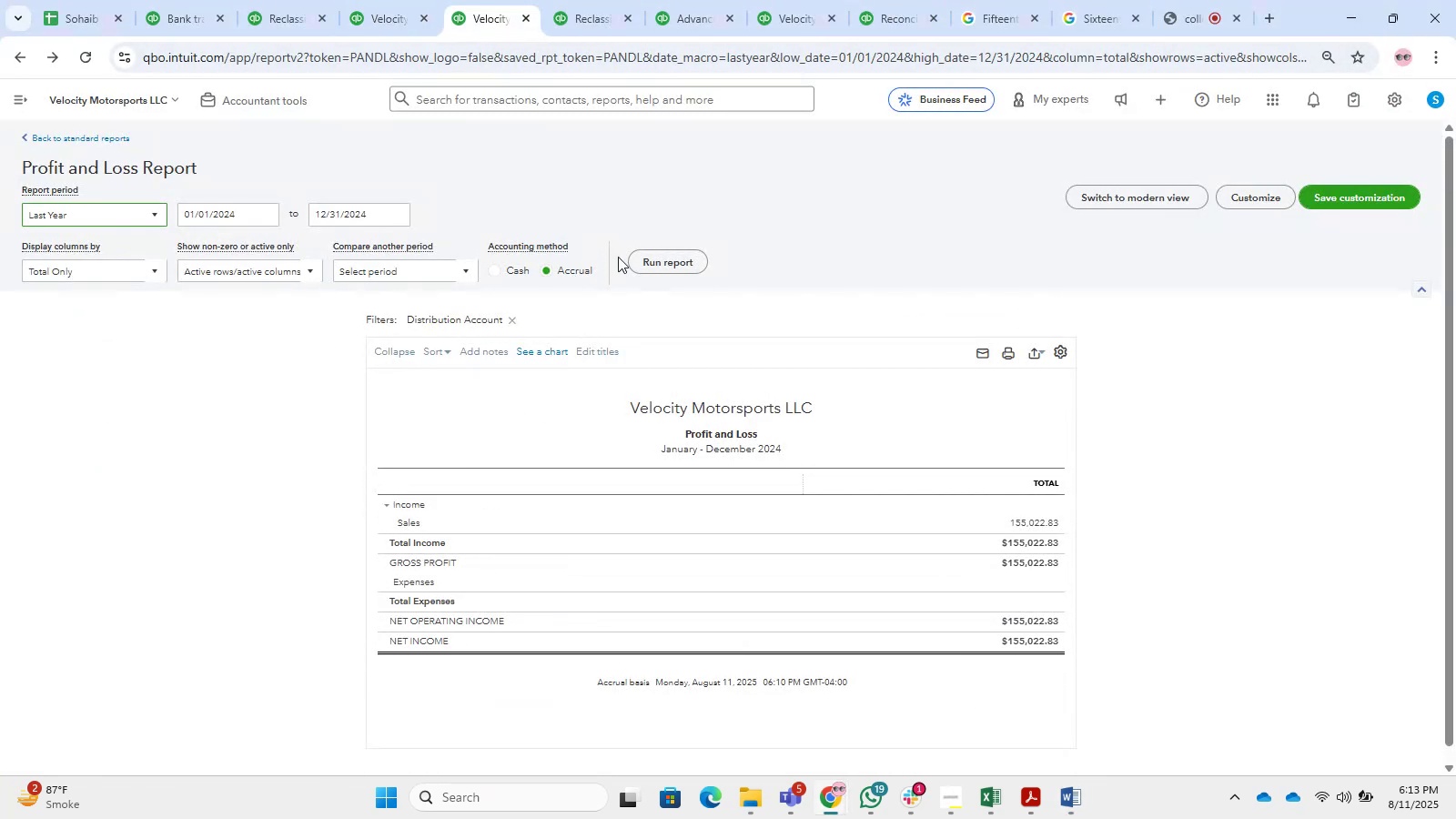 
left_click([632, 263])
 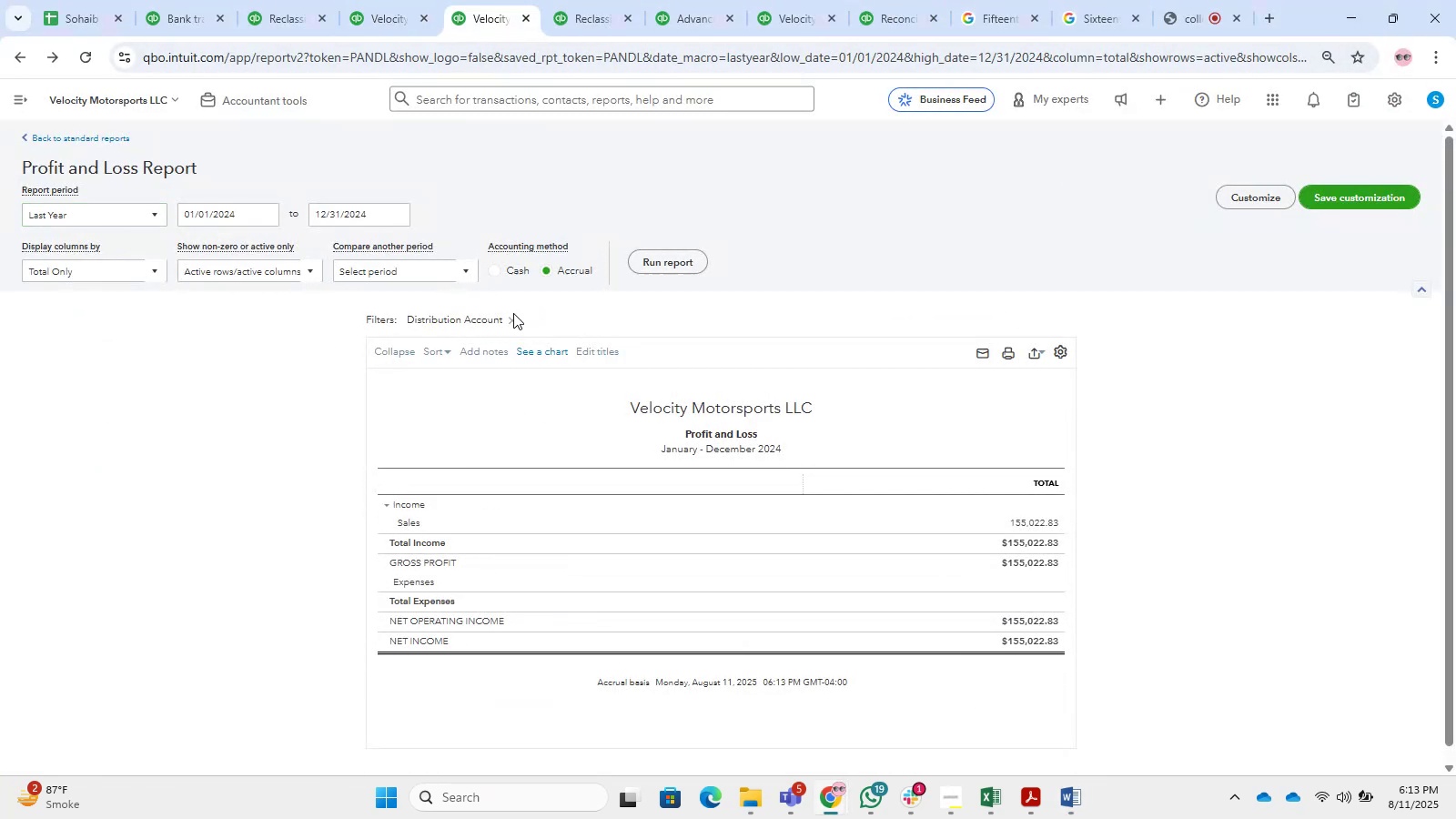 
double_click([513, 314])
 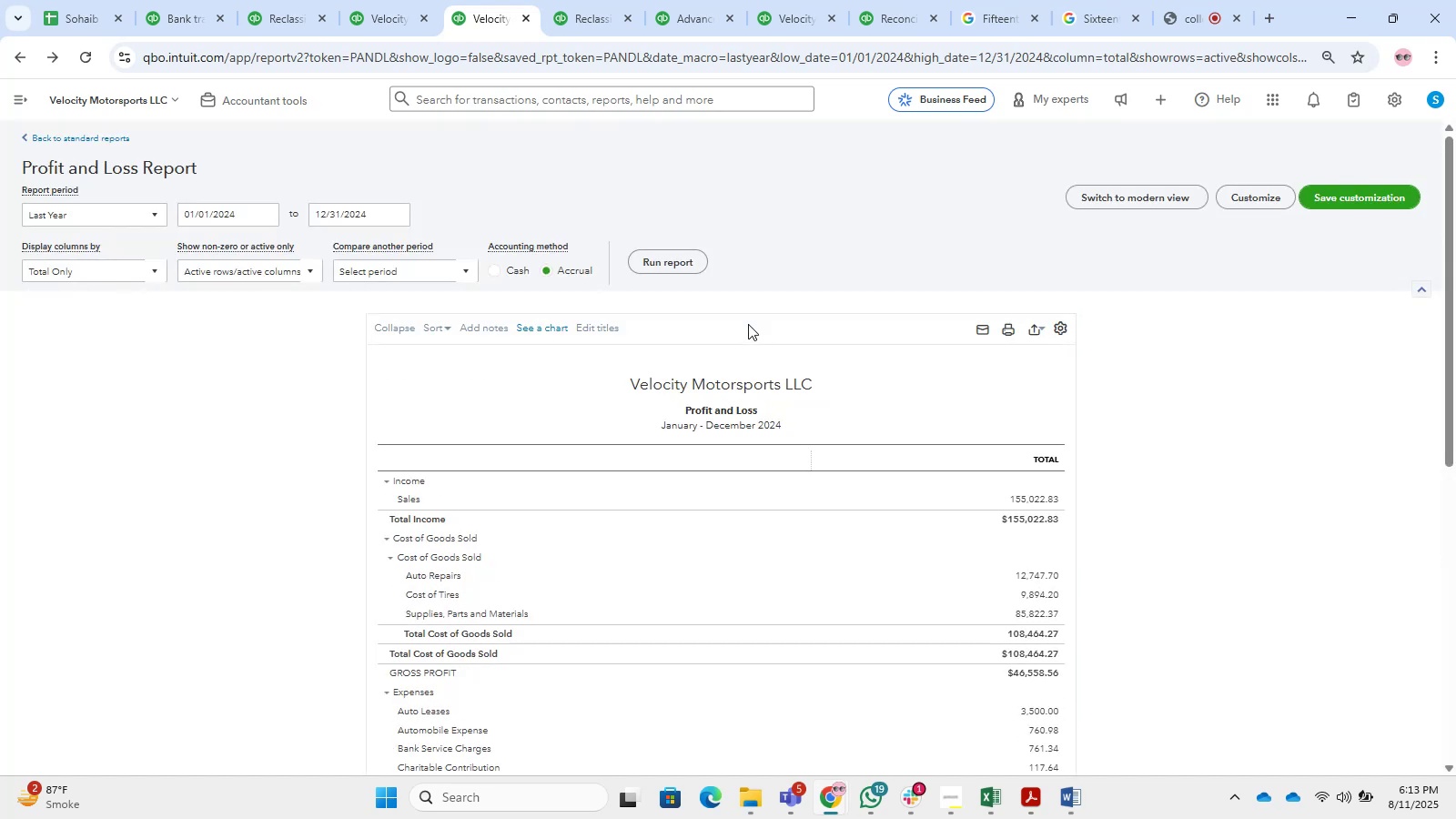 
wait(7.38)
 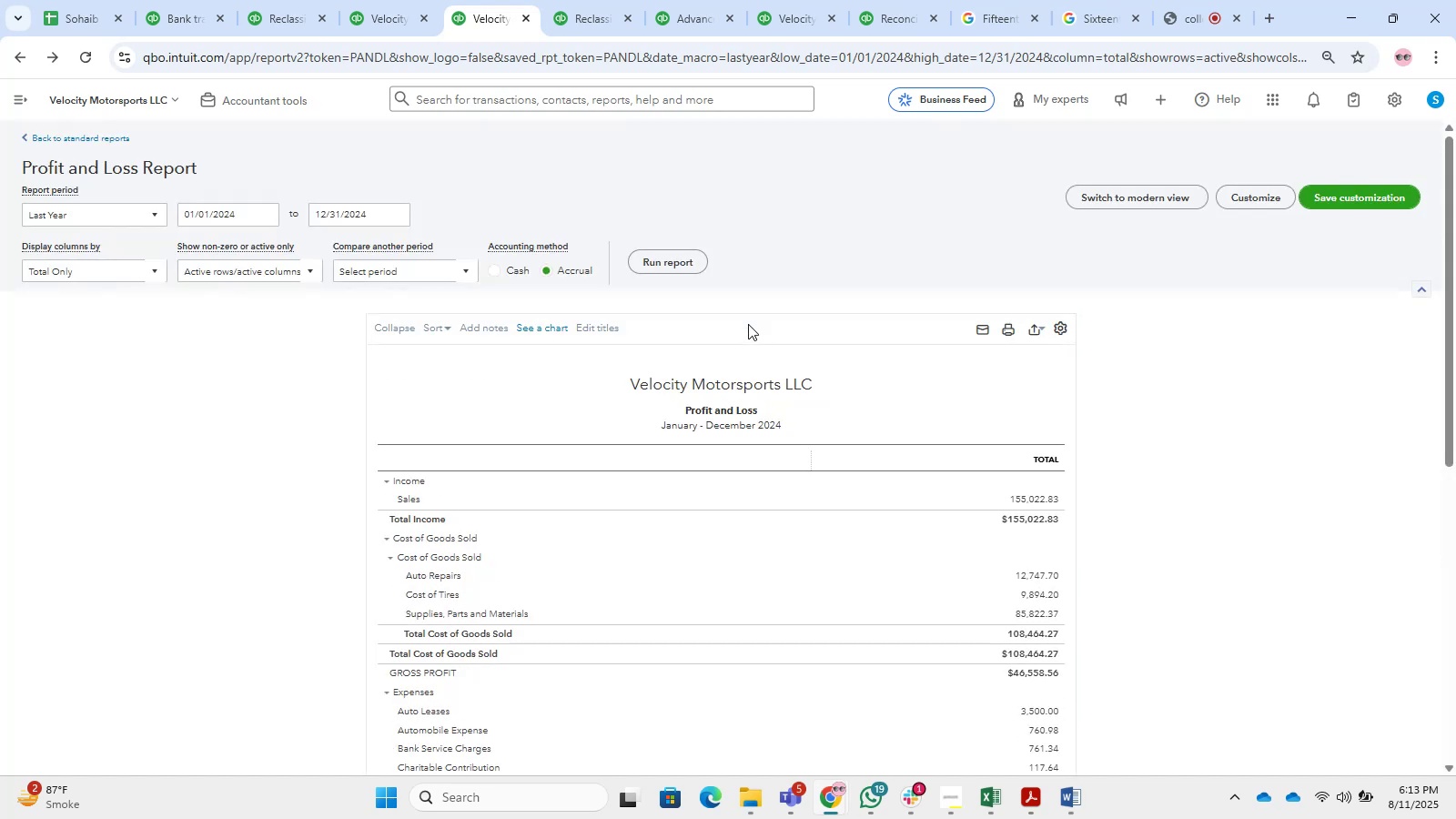 
scroll: coordinate [649, 342], scroll_direction: down, amount: 3.0
 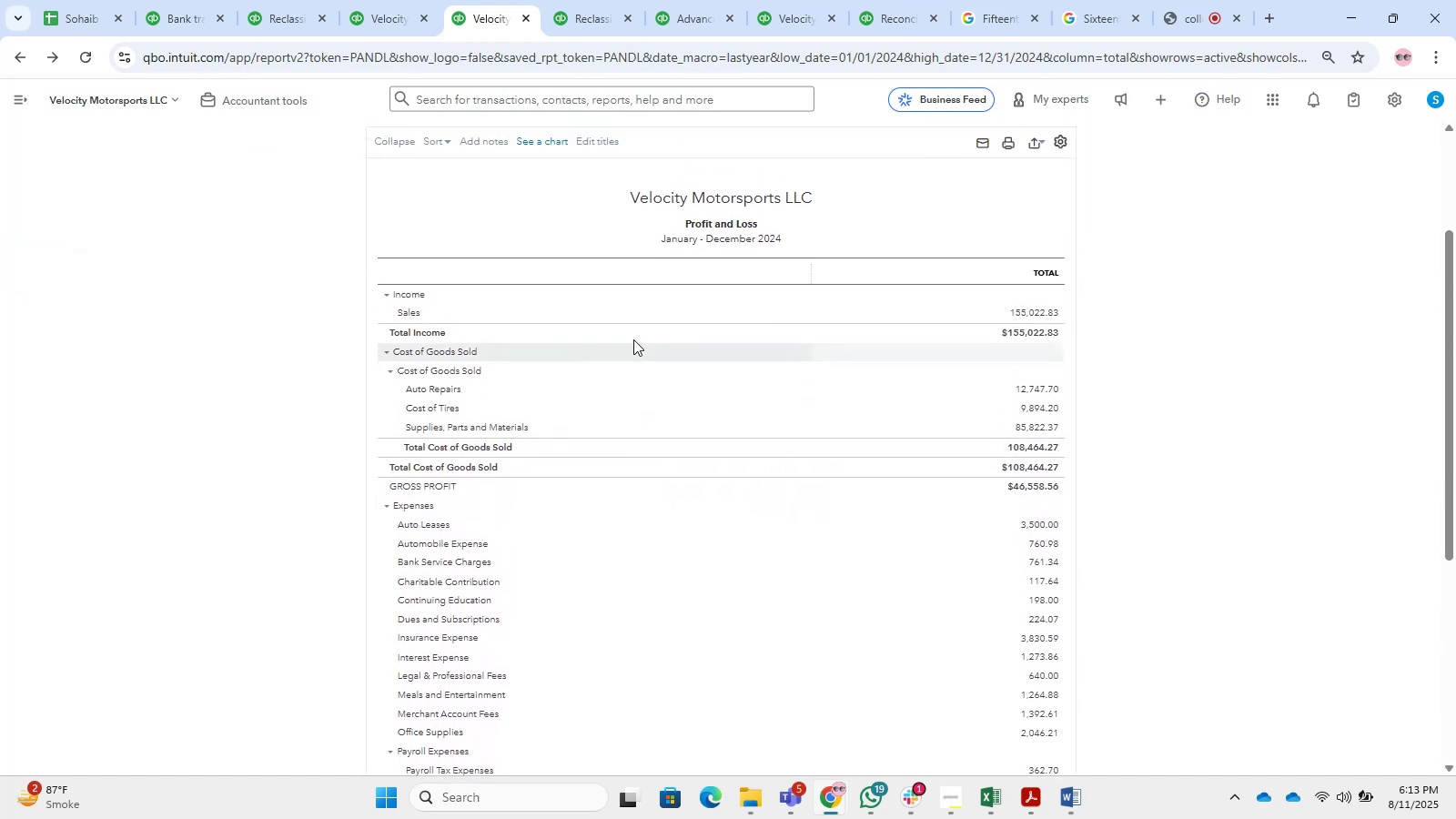 
scroll: coordinate [587, 262], scroll_direction: up, amount: 2.0
 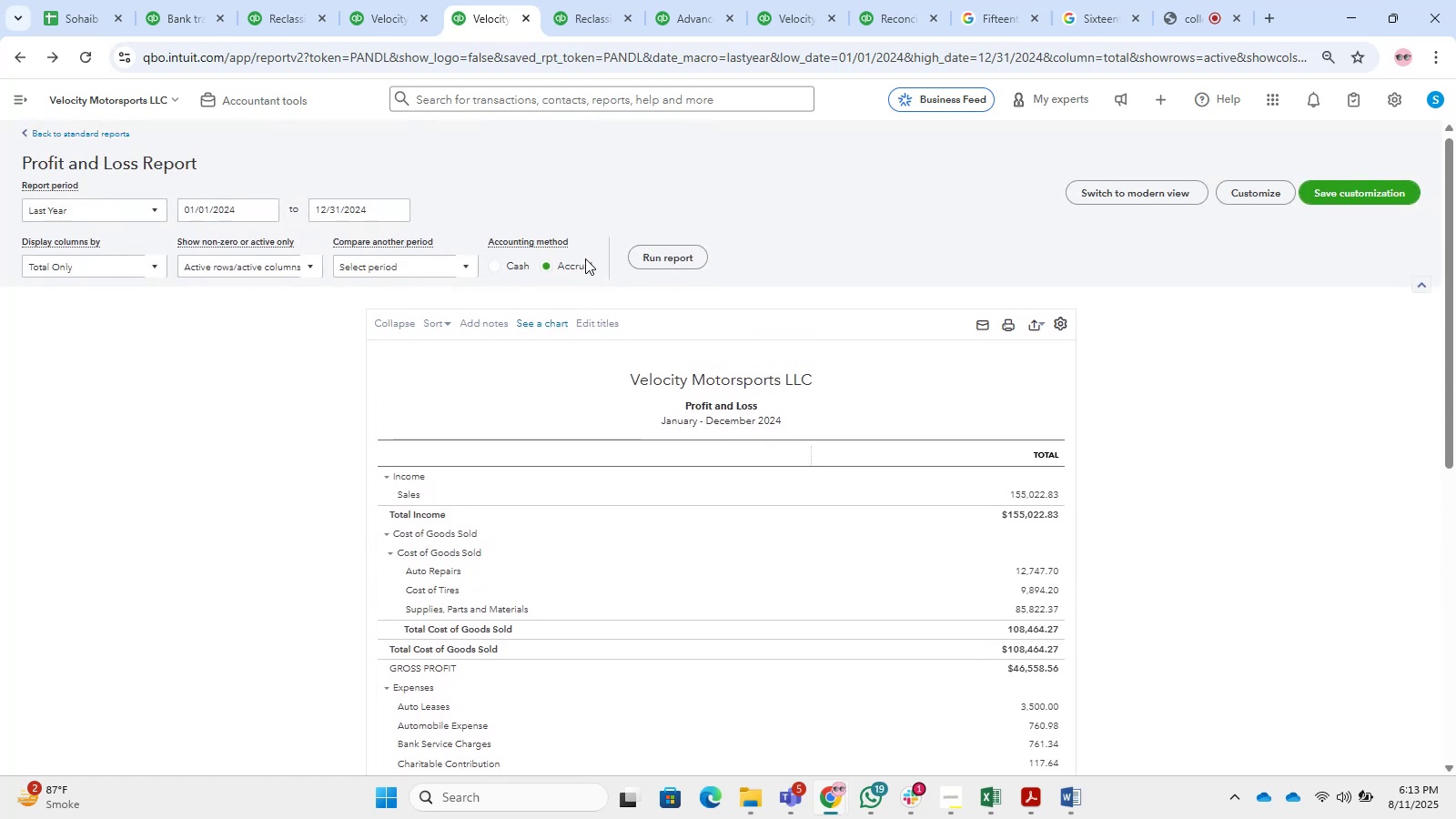 
wait(9.72)
 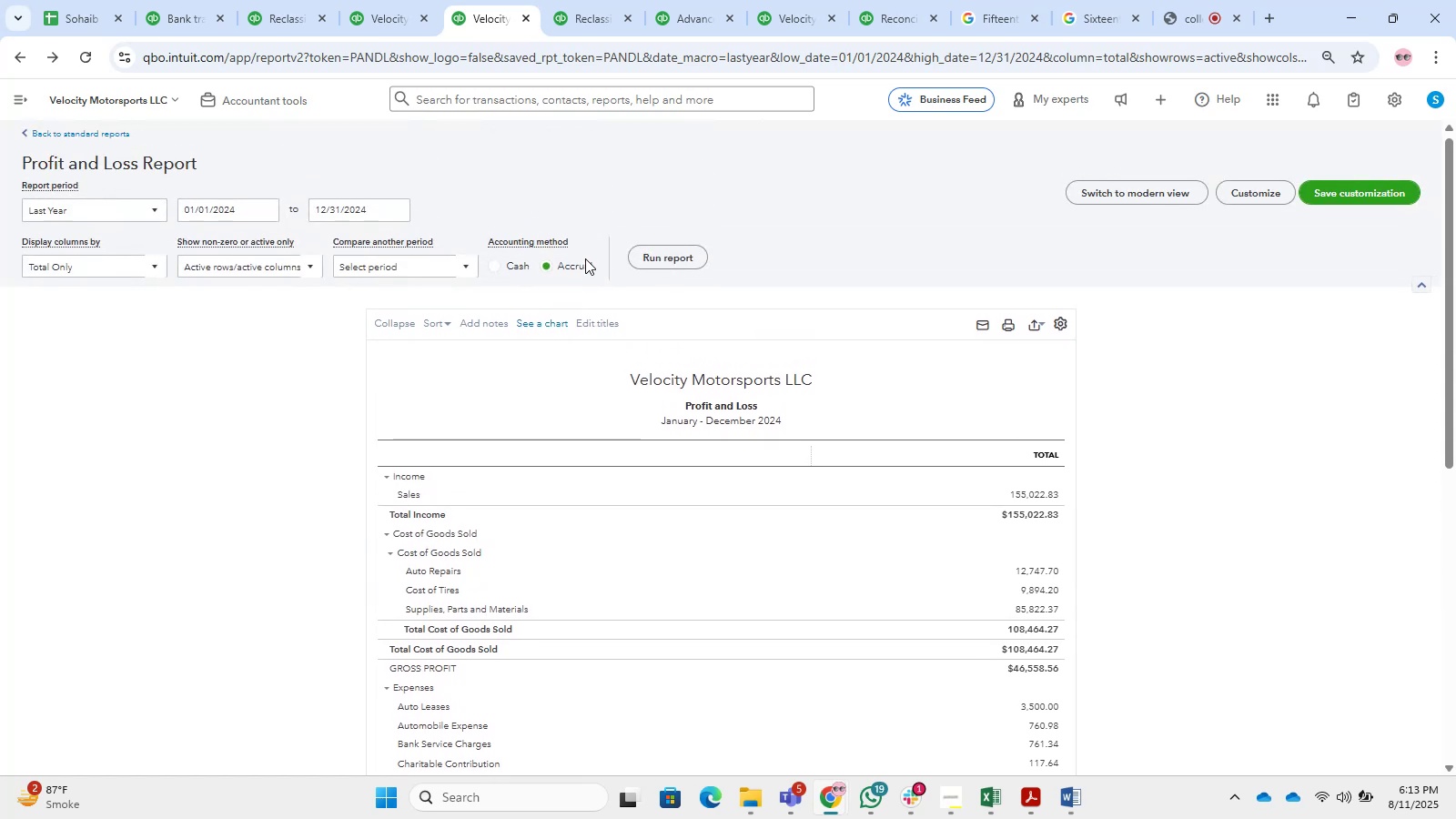 
left_click([789, 268])
 